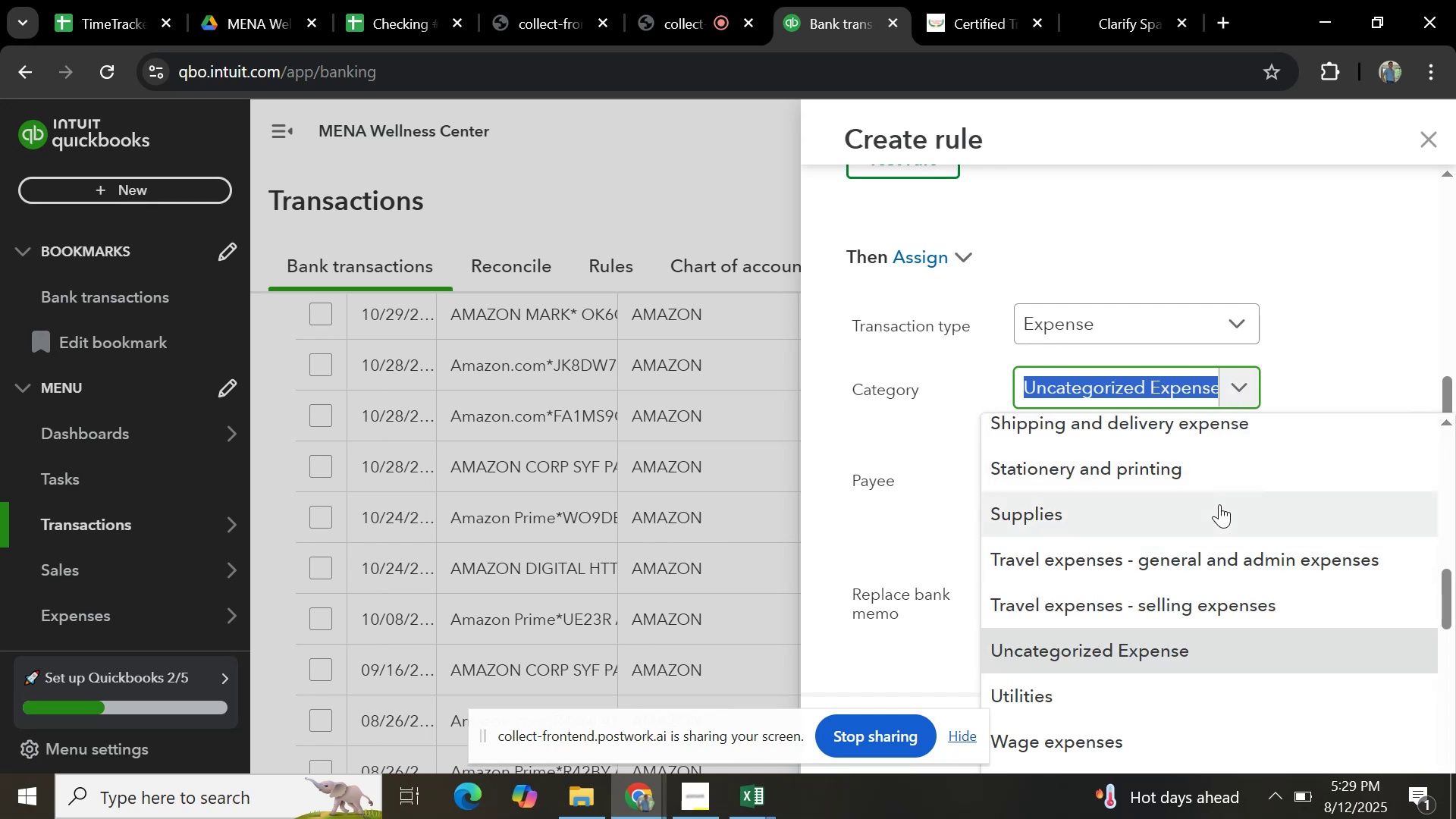 
type(OFFICE)
 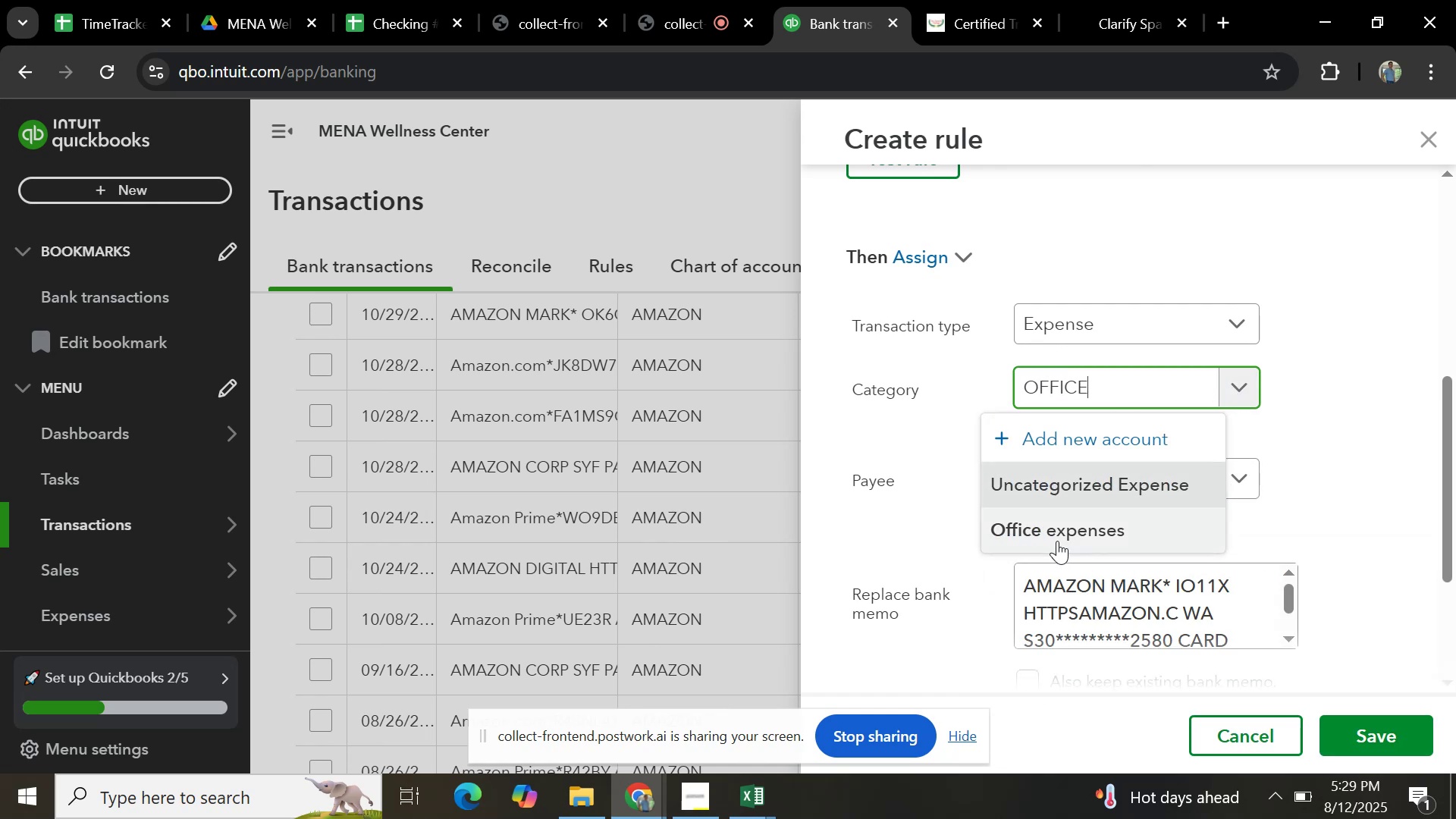 
left_click([1067, 529])
 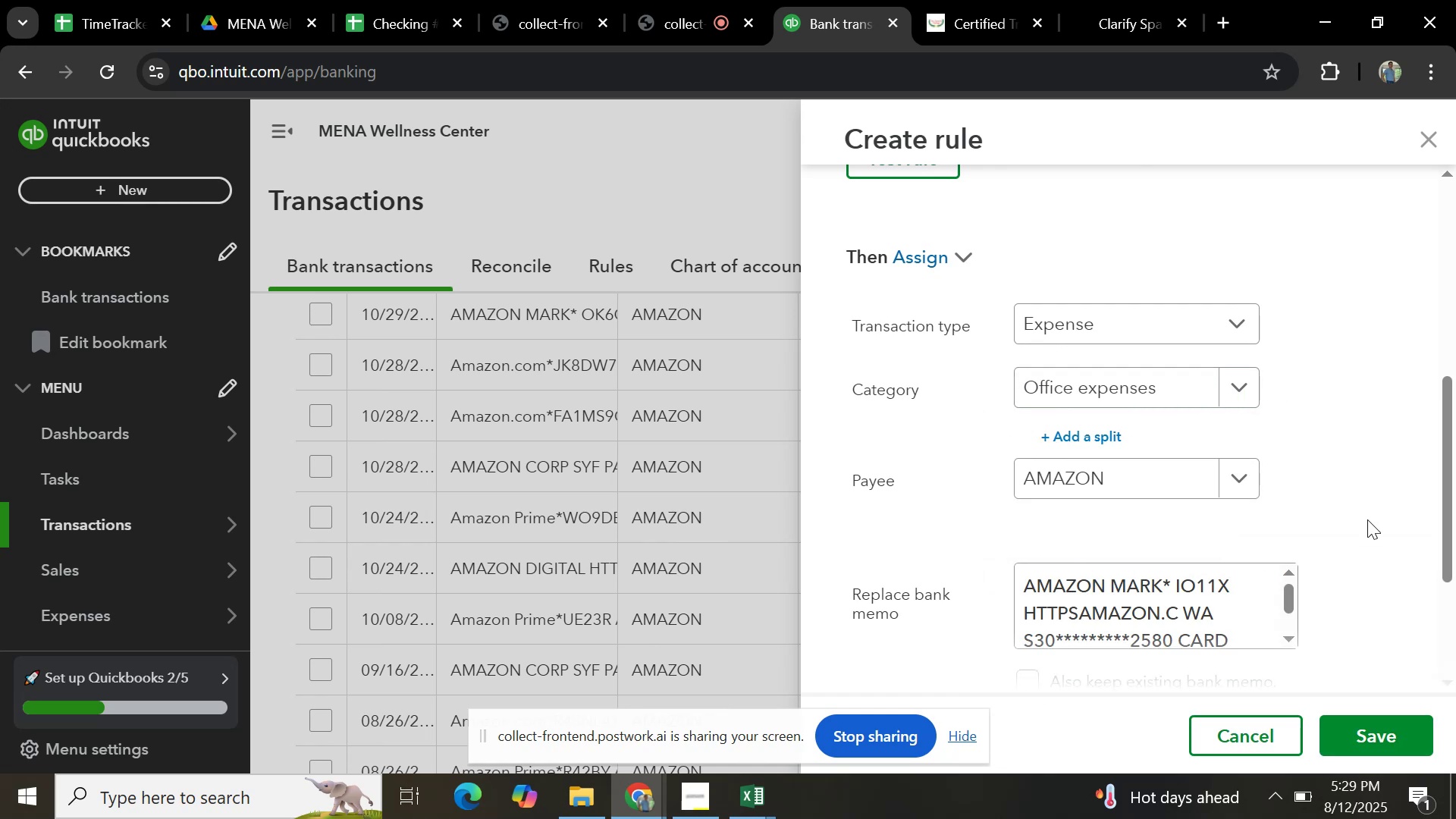 
scroll: coordinate [1360, 554], scroll_direction: up, amount: 3.0
 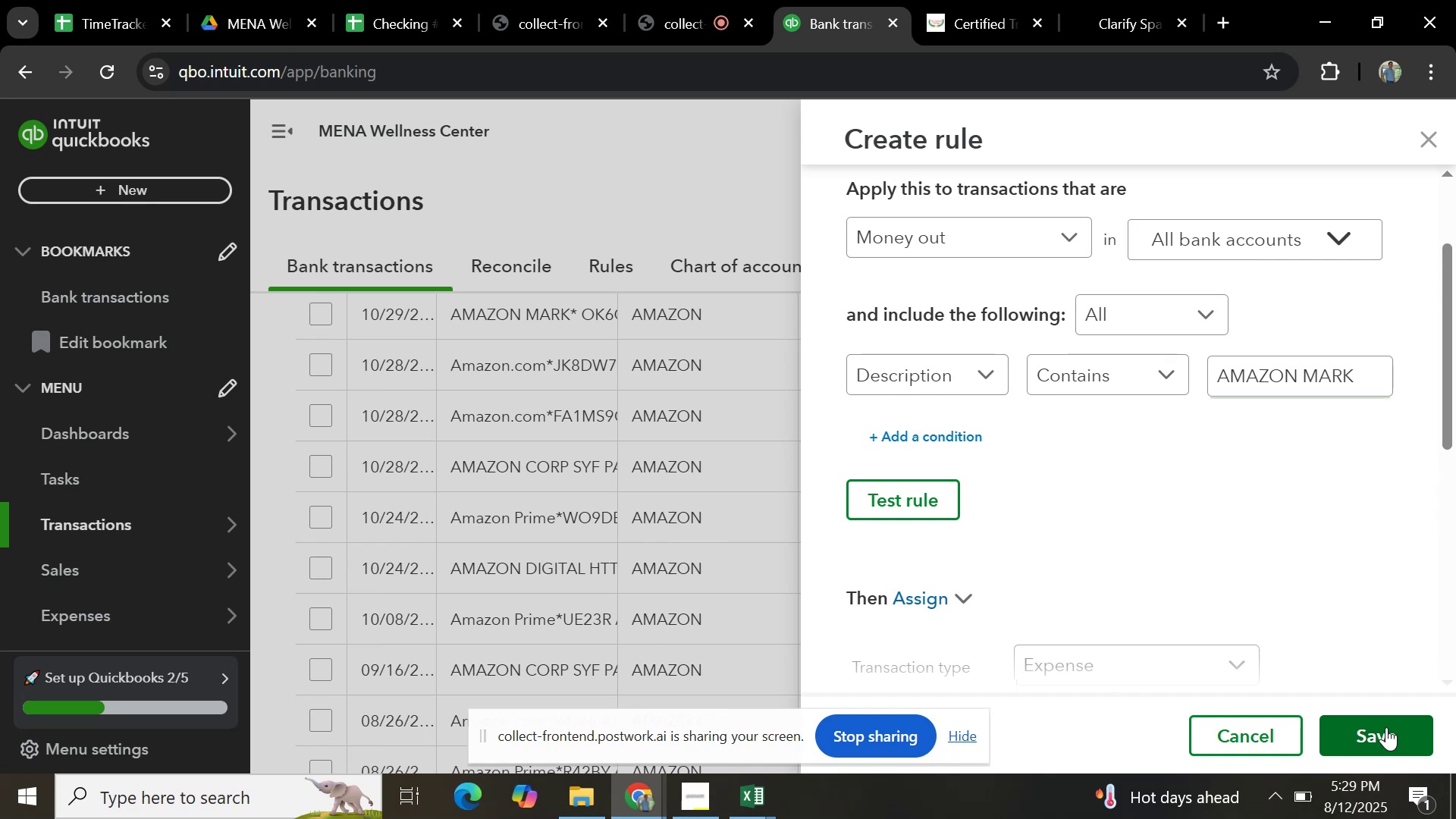 
wait(5.11)
 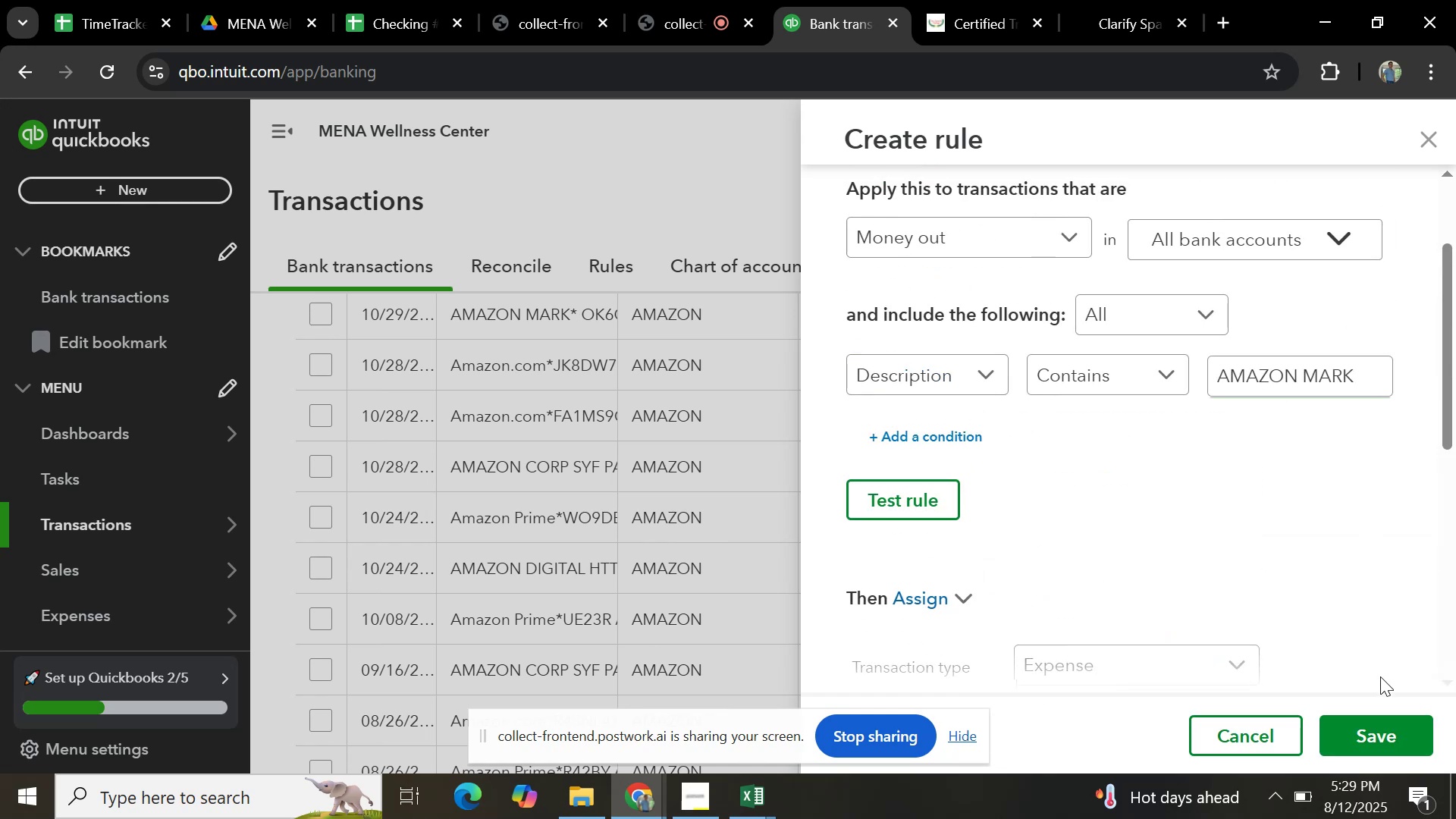 
left_click([1386, 727])
 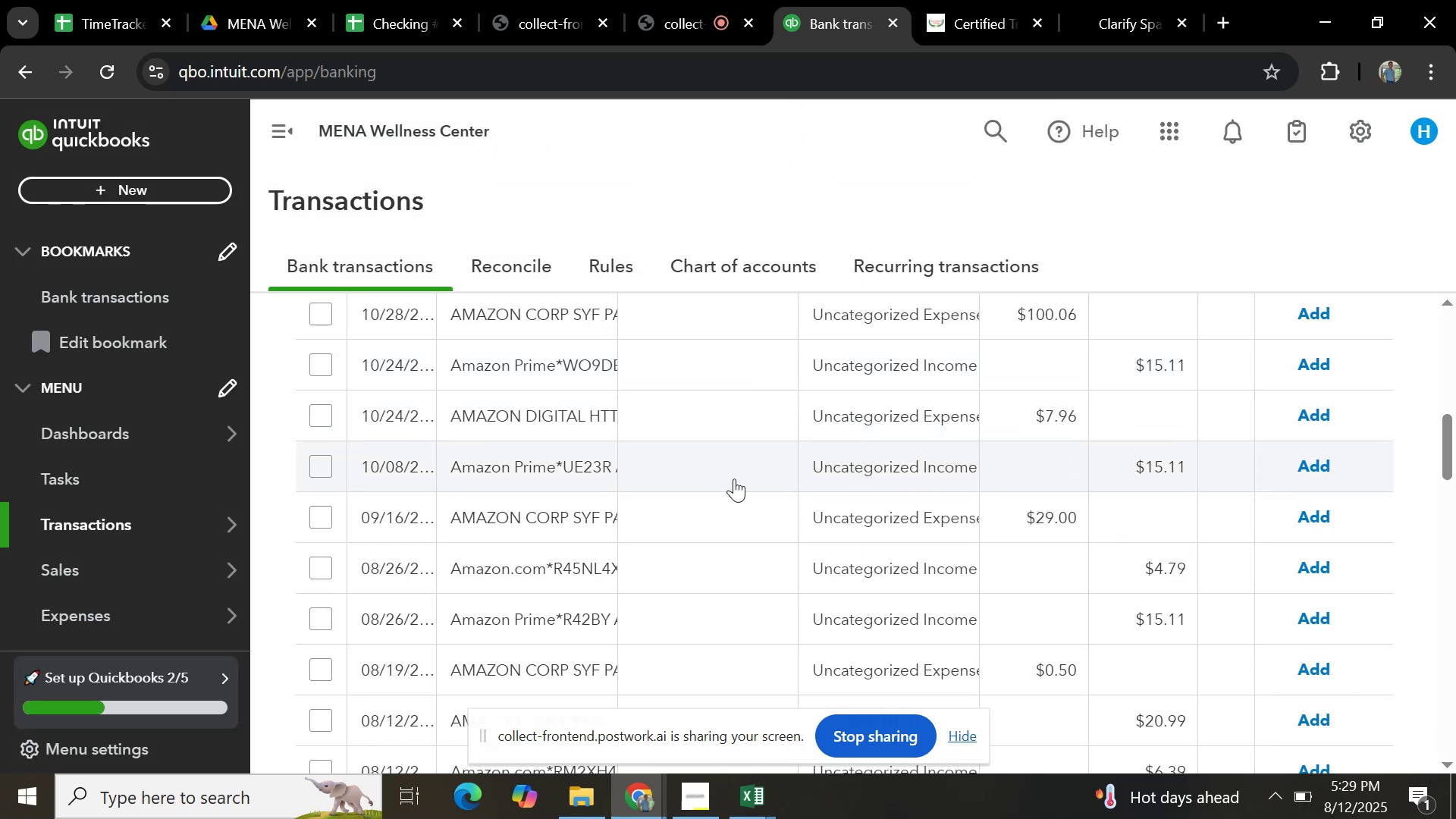 
wait(6.08)
 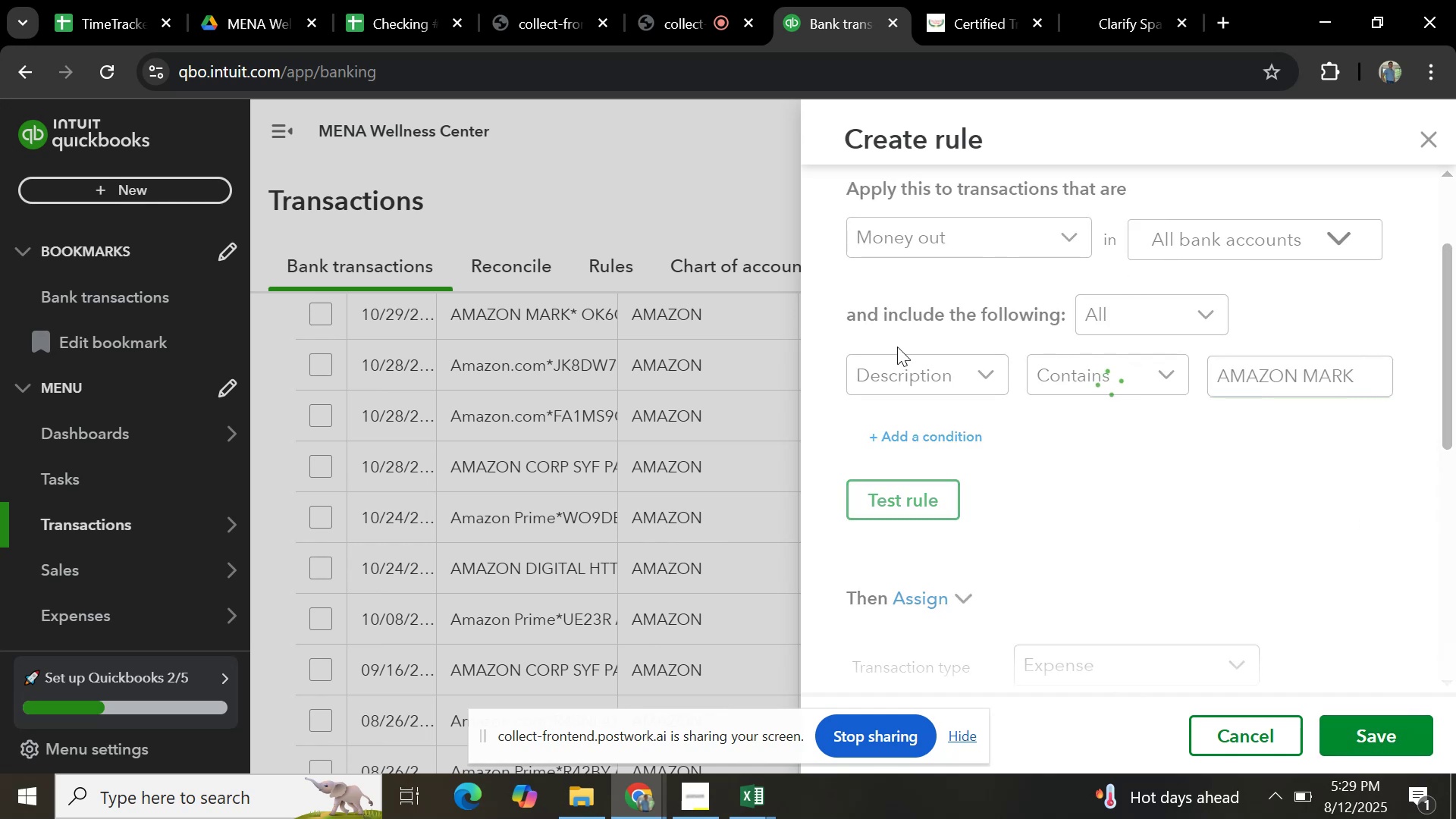 
scroll: coordinate [912, 426], scroll_direction: up, amount: 13.0
 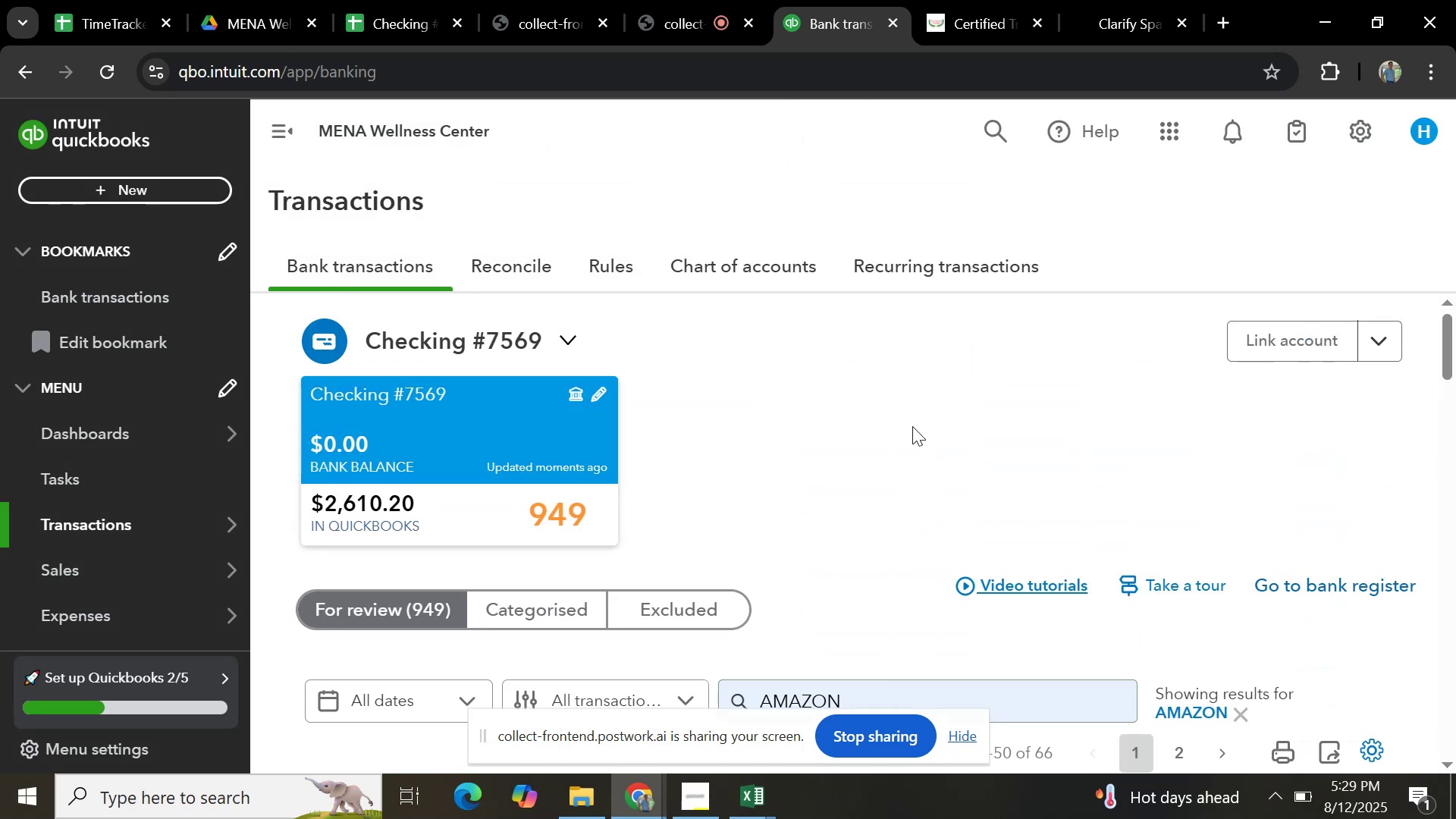 
right_click([912, 426])
 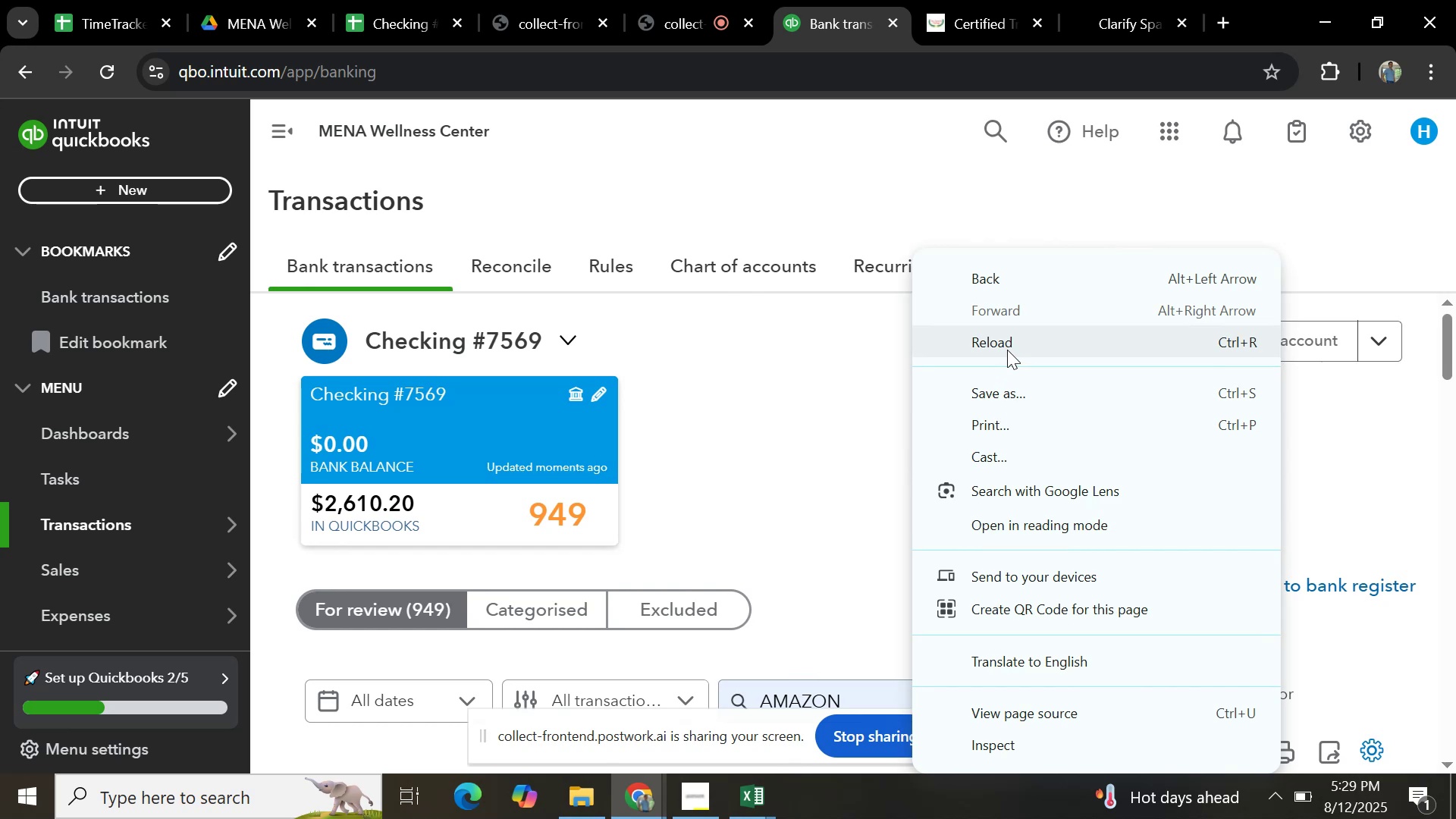 
scroll: coordinate [868, 387], scroll_direction: down, amount: 1.0
 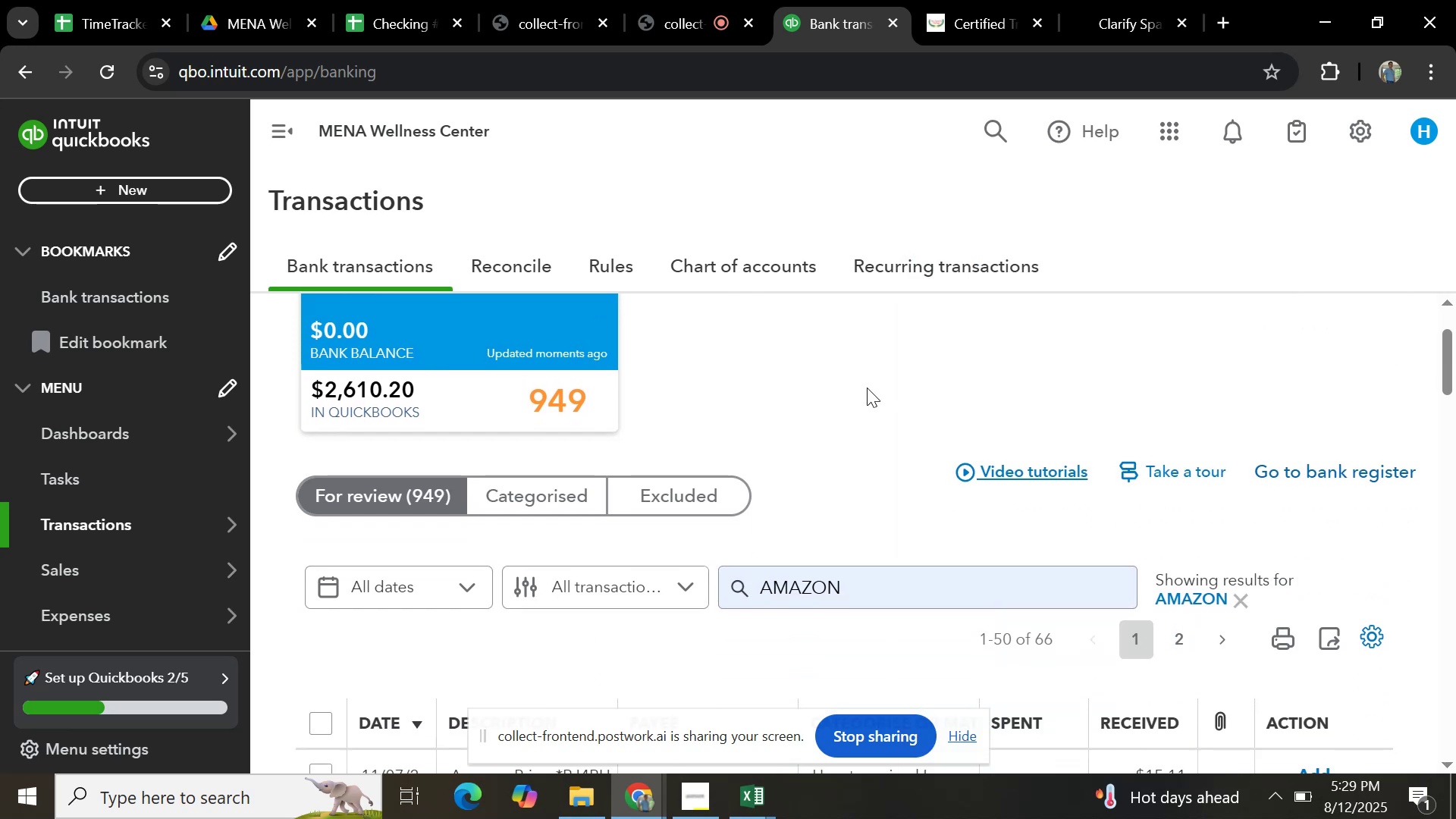 
left_click([867, 388])
 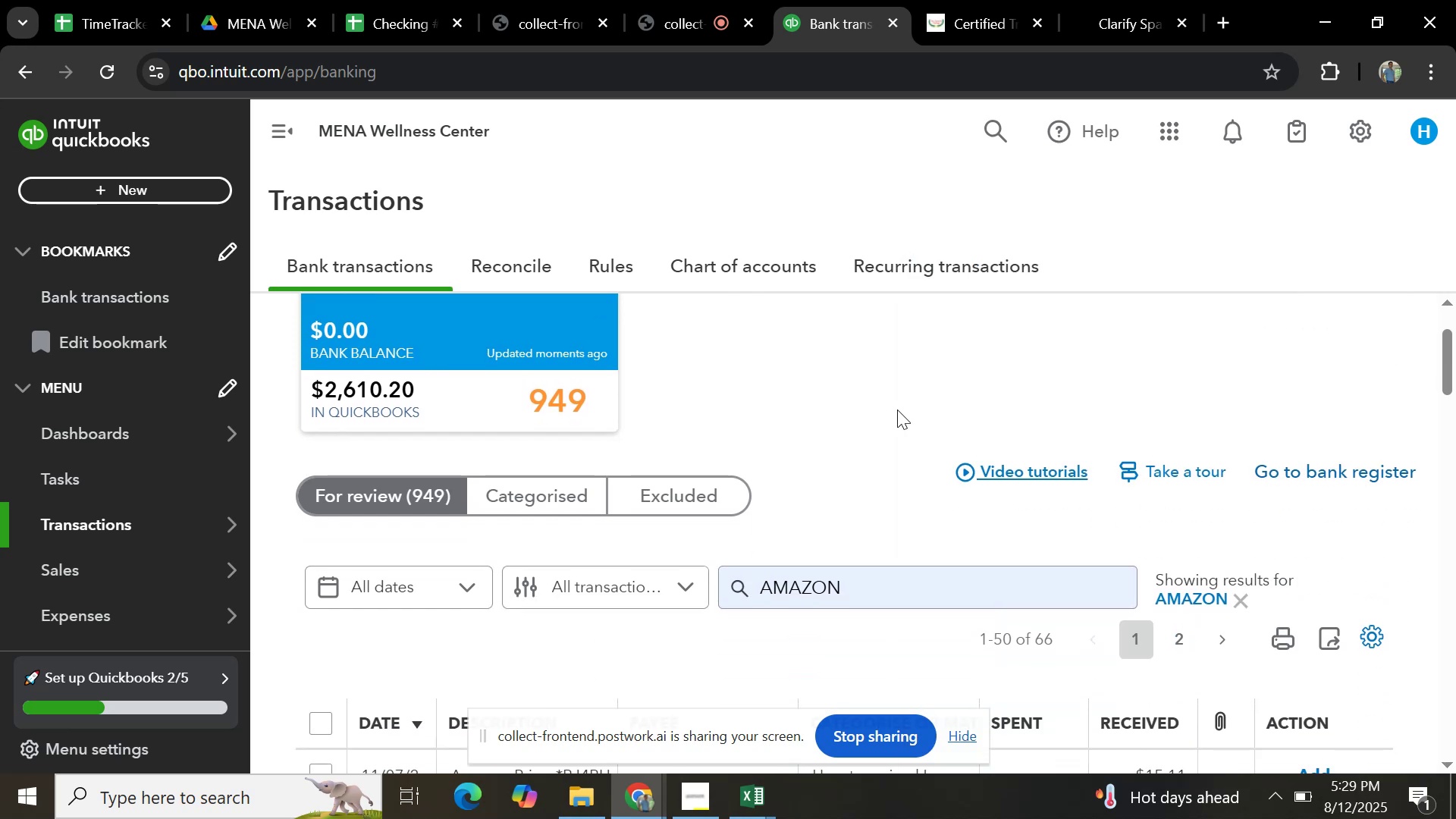 
scroll: coordinate [908, 412], scroll_direction: down, amount: 4.0
 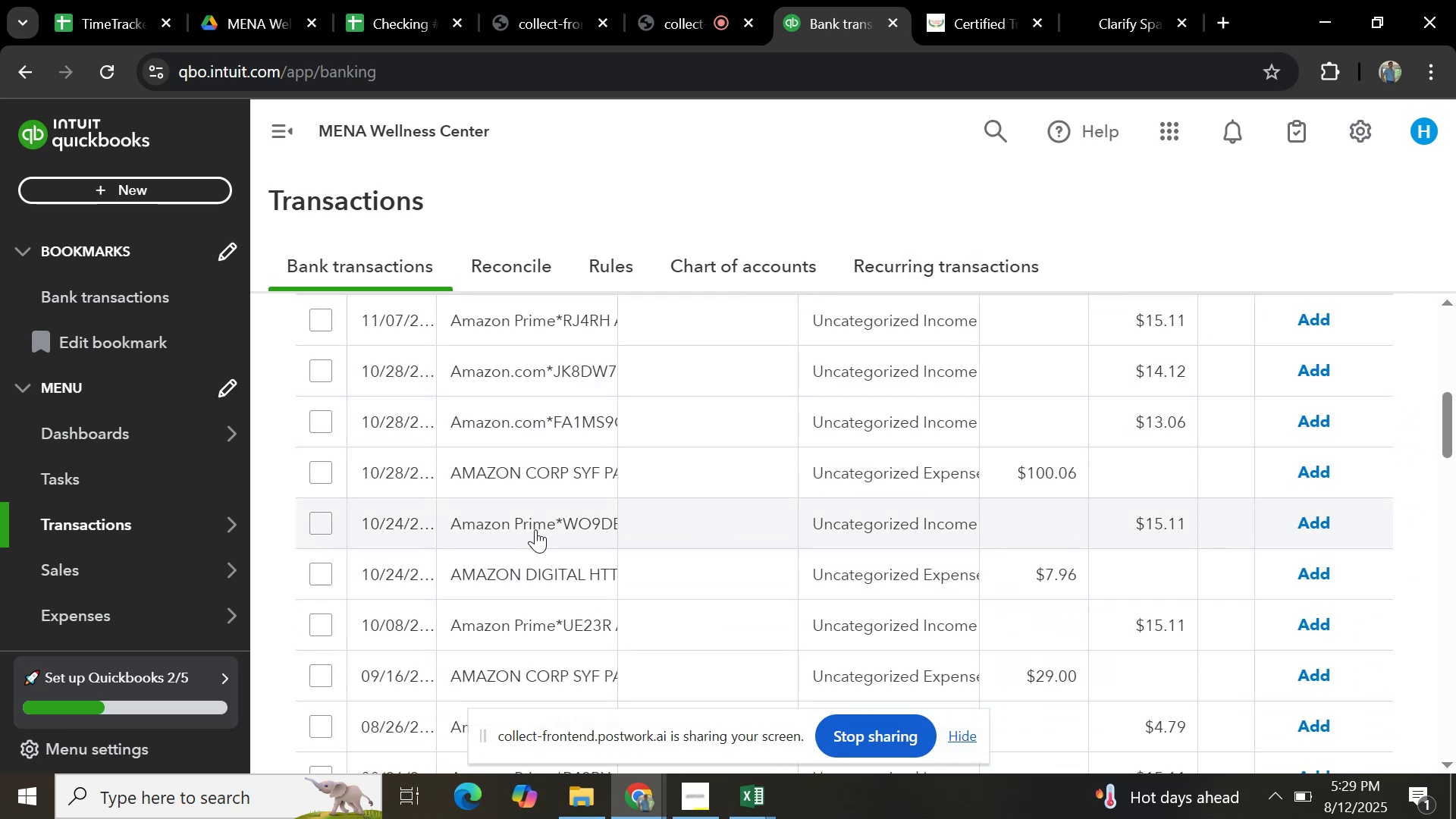 
left_click([535, 529])
 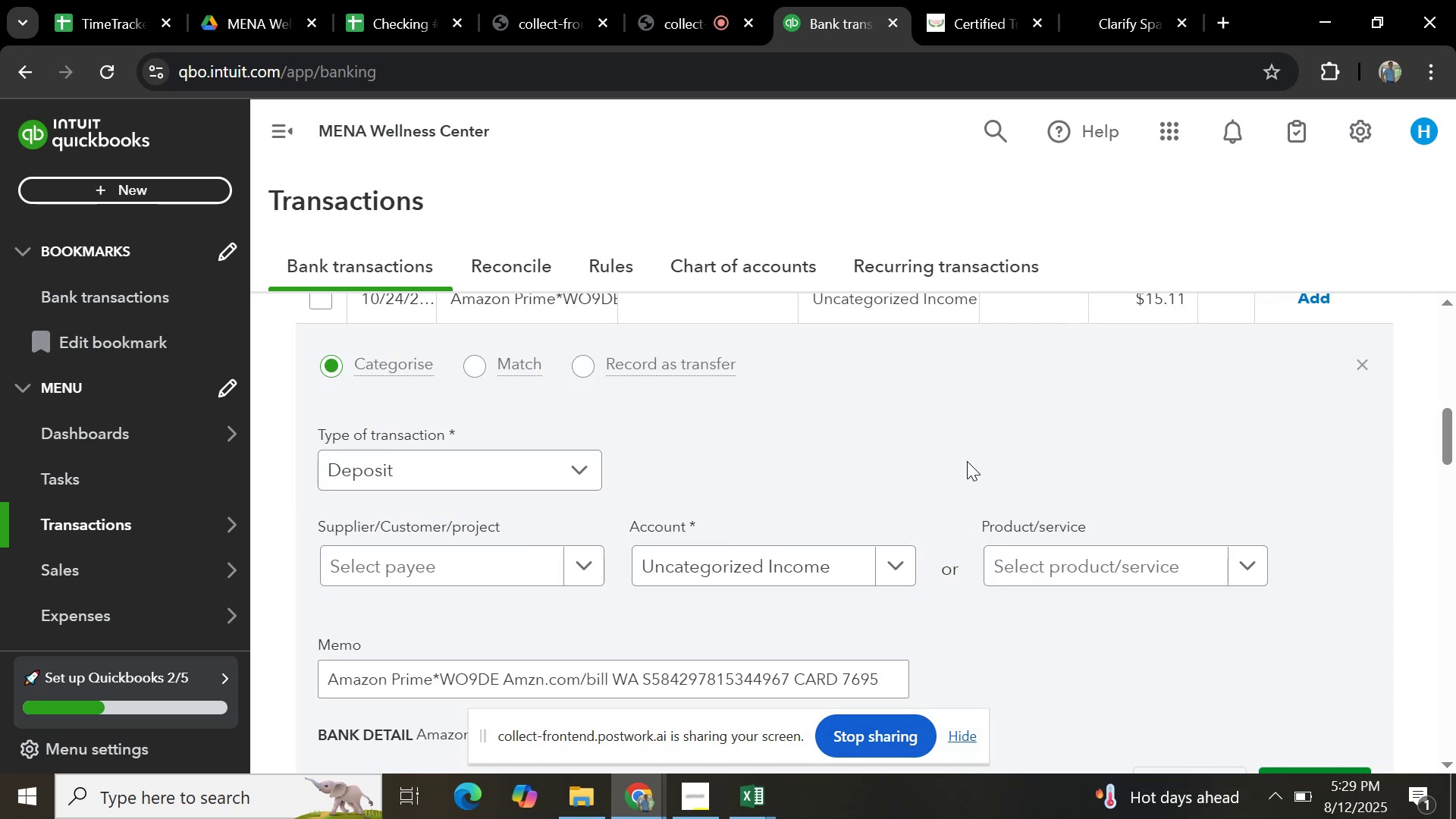 
scroll: coordinate [875, 484], scroll_direction: down, amount: 1.0
 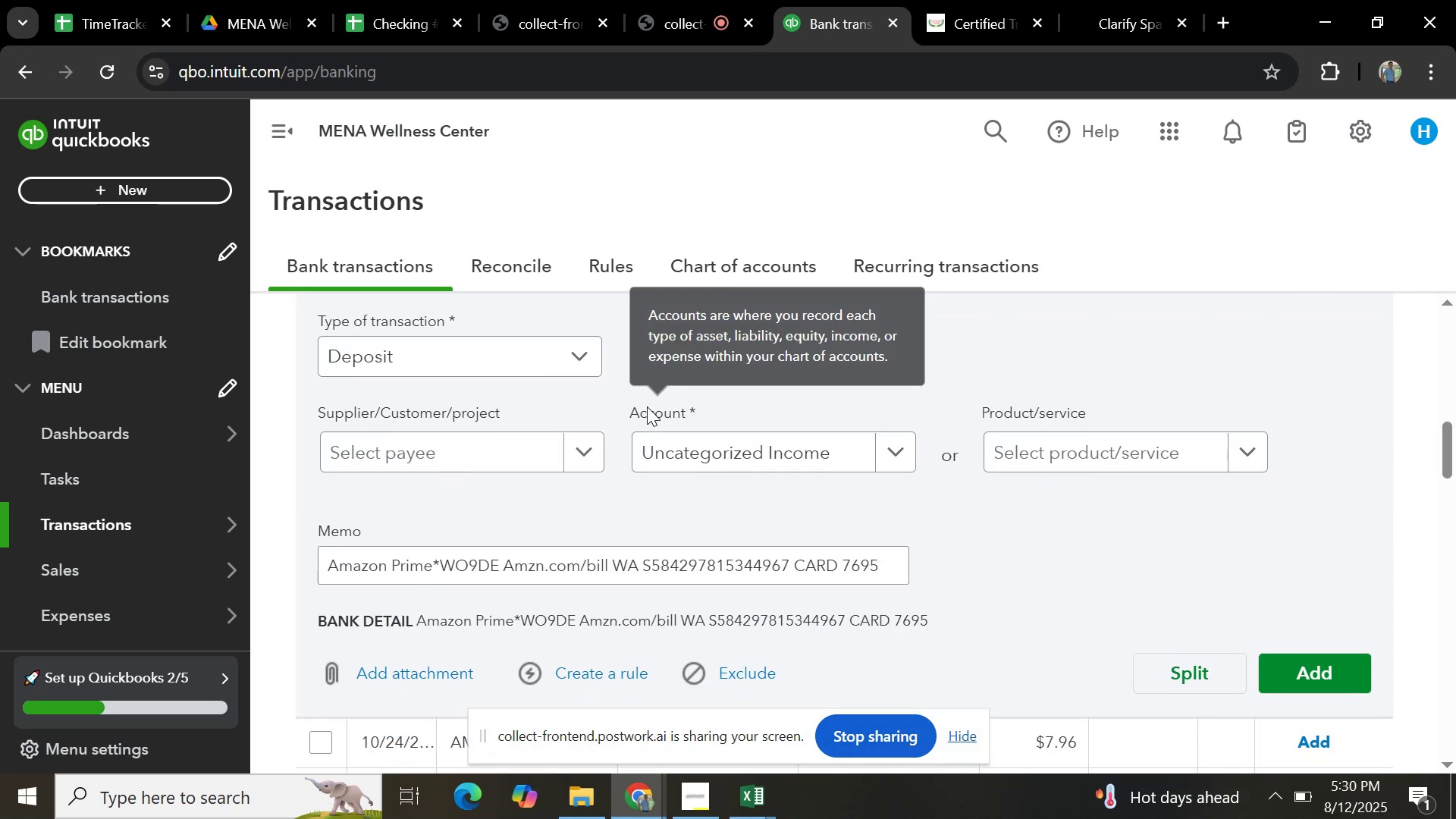 
scroll: coordinate [820, 416], scroll_direction: up, amount: 4.0
 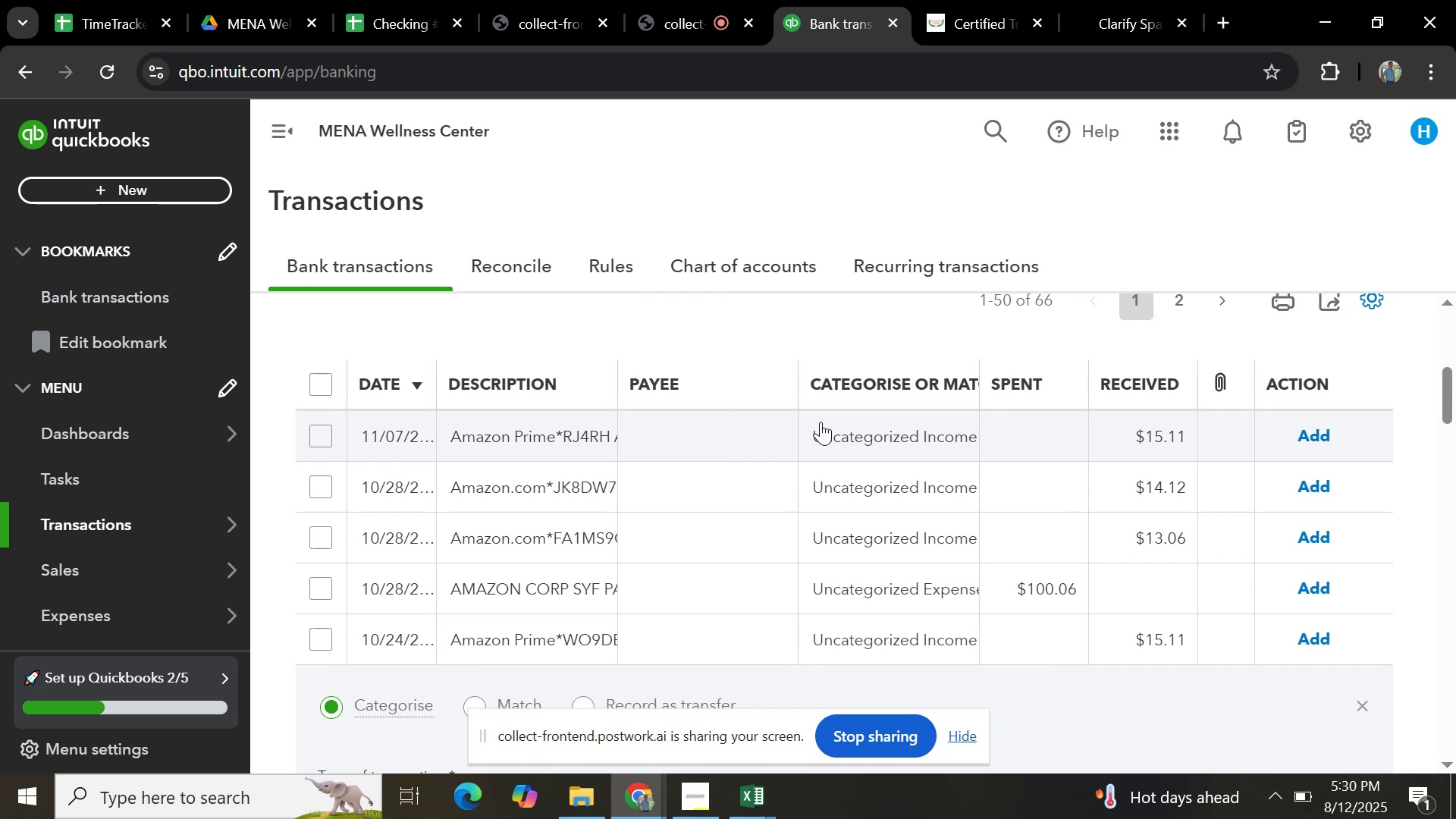 
scroll: coordinate [504, 614], scroll_direction: down, amount: 4.0
 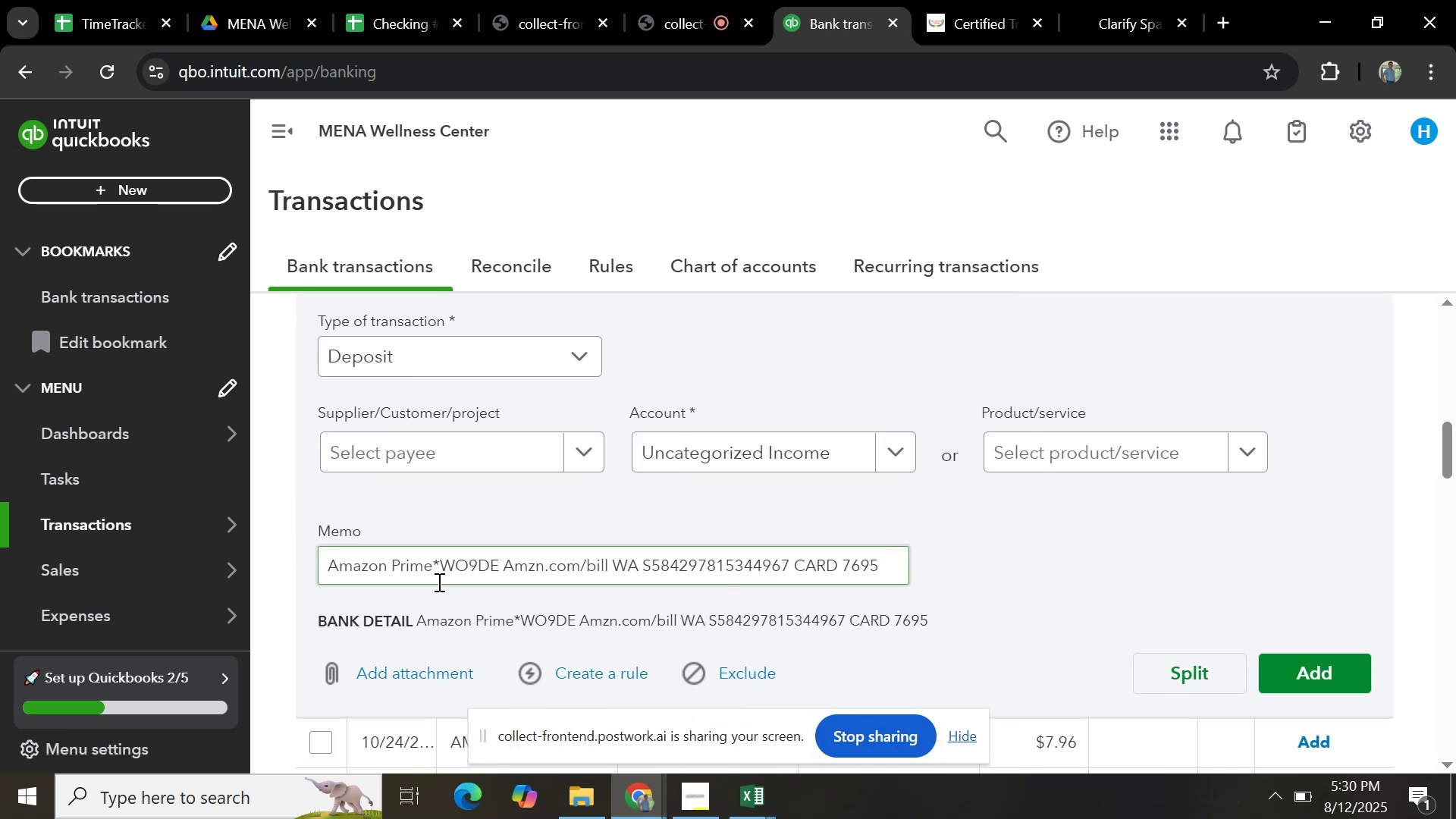 
wait(5.95)
 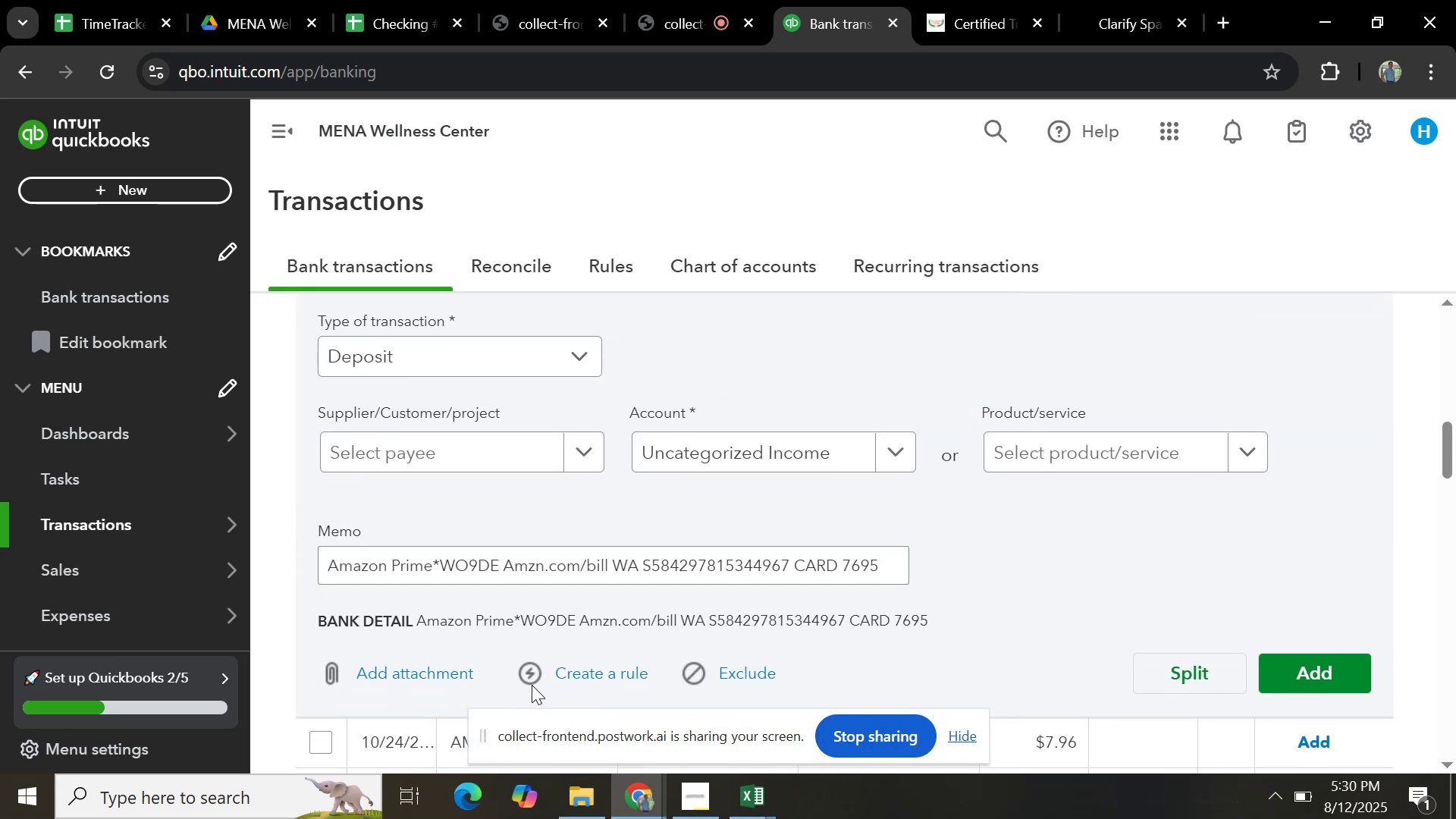 
key(Control+C)
 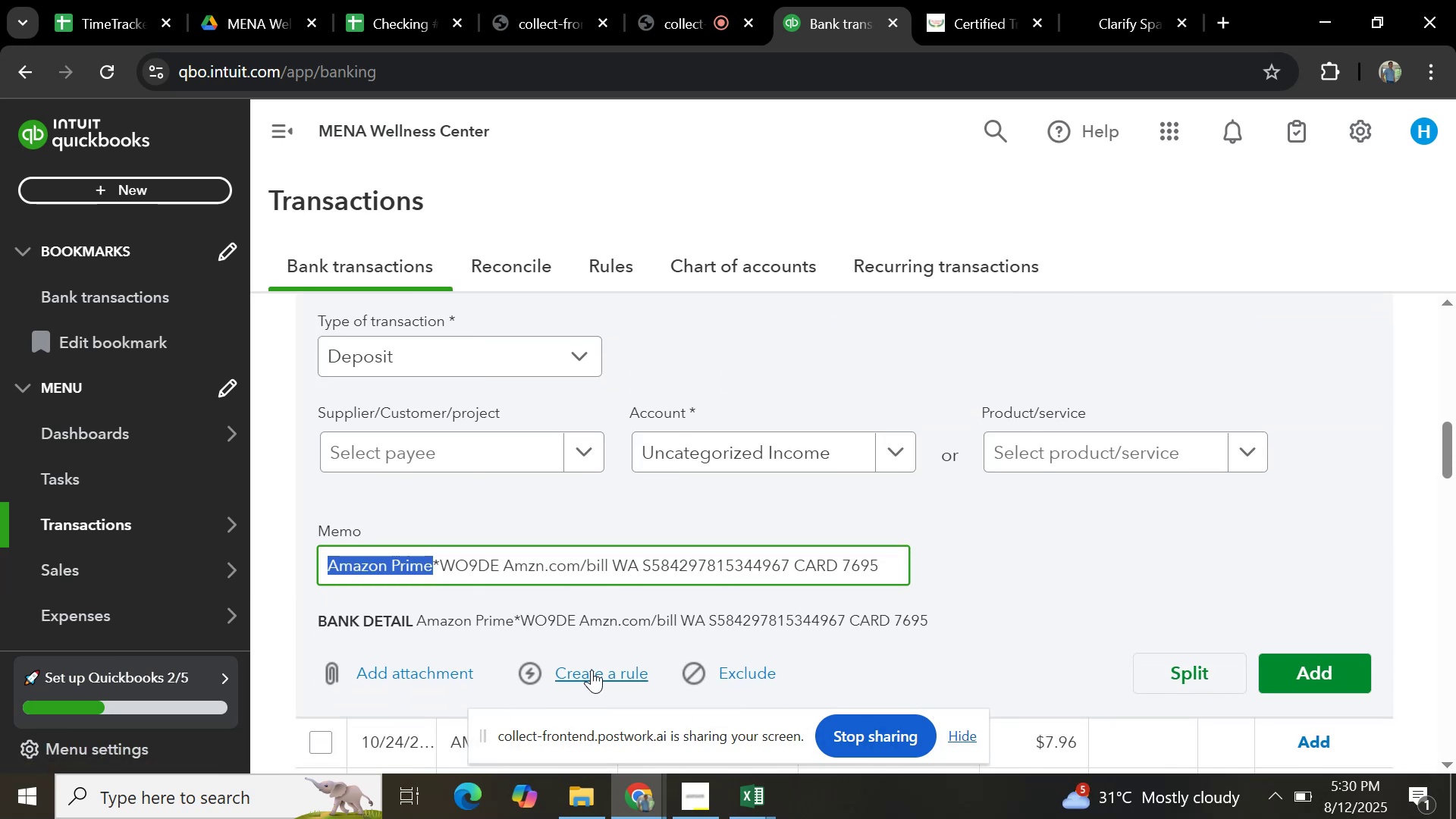 
left_click([592, 670])
 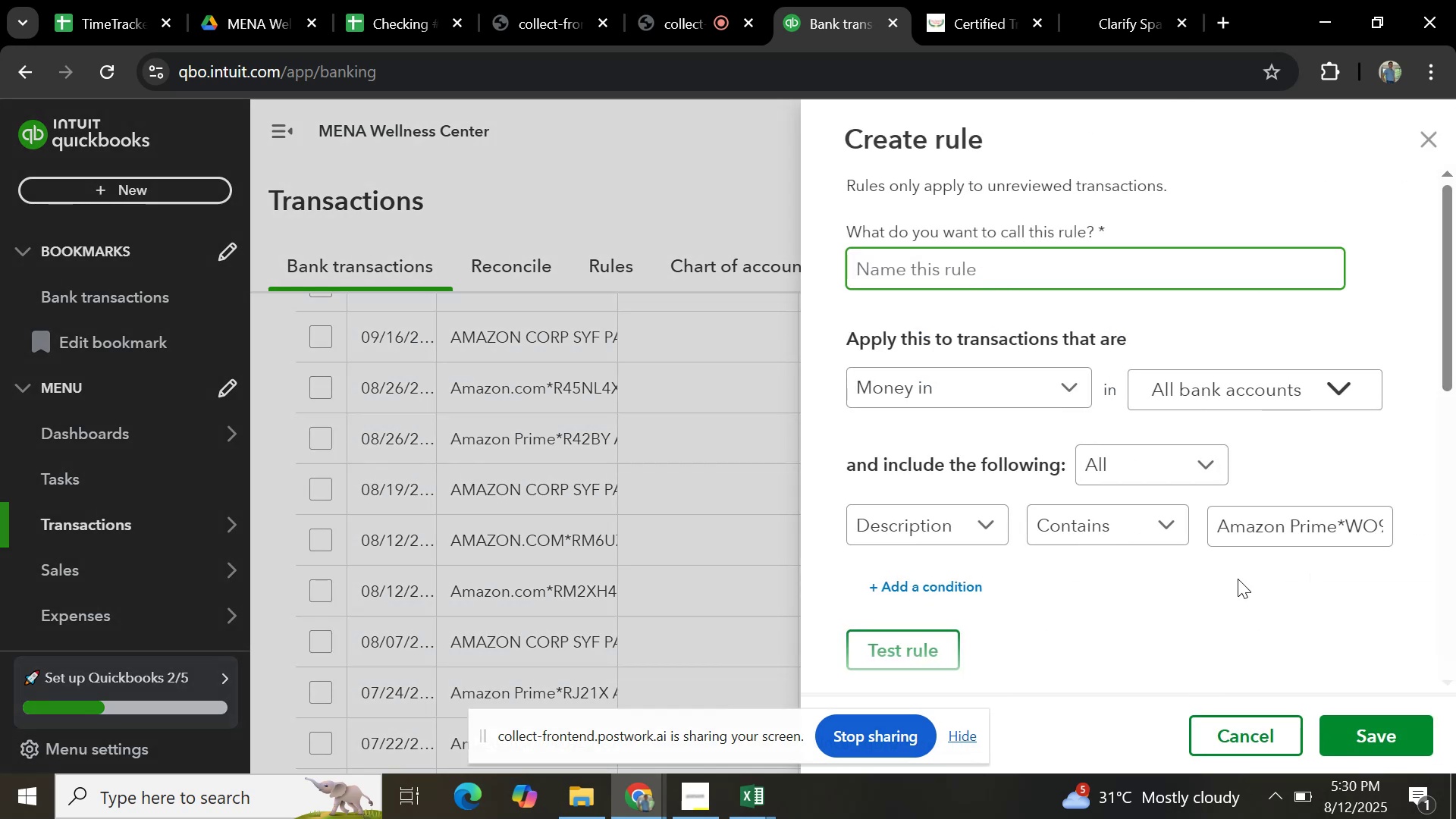 
key(Control+V)
 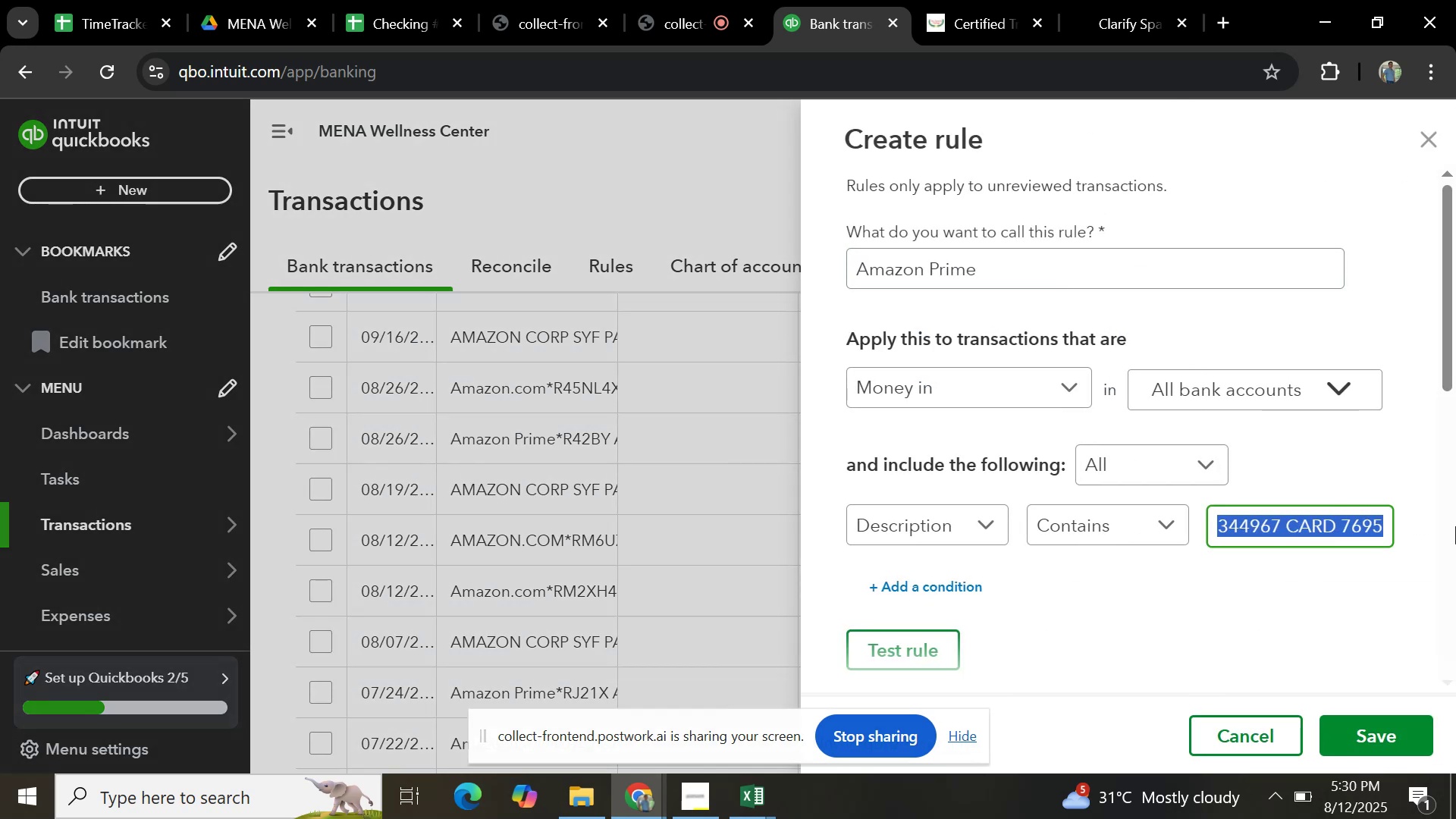 
key(Backspace)
 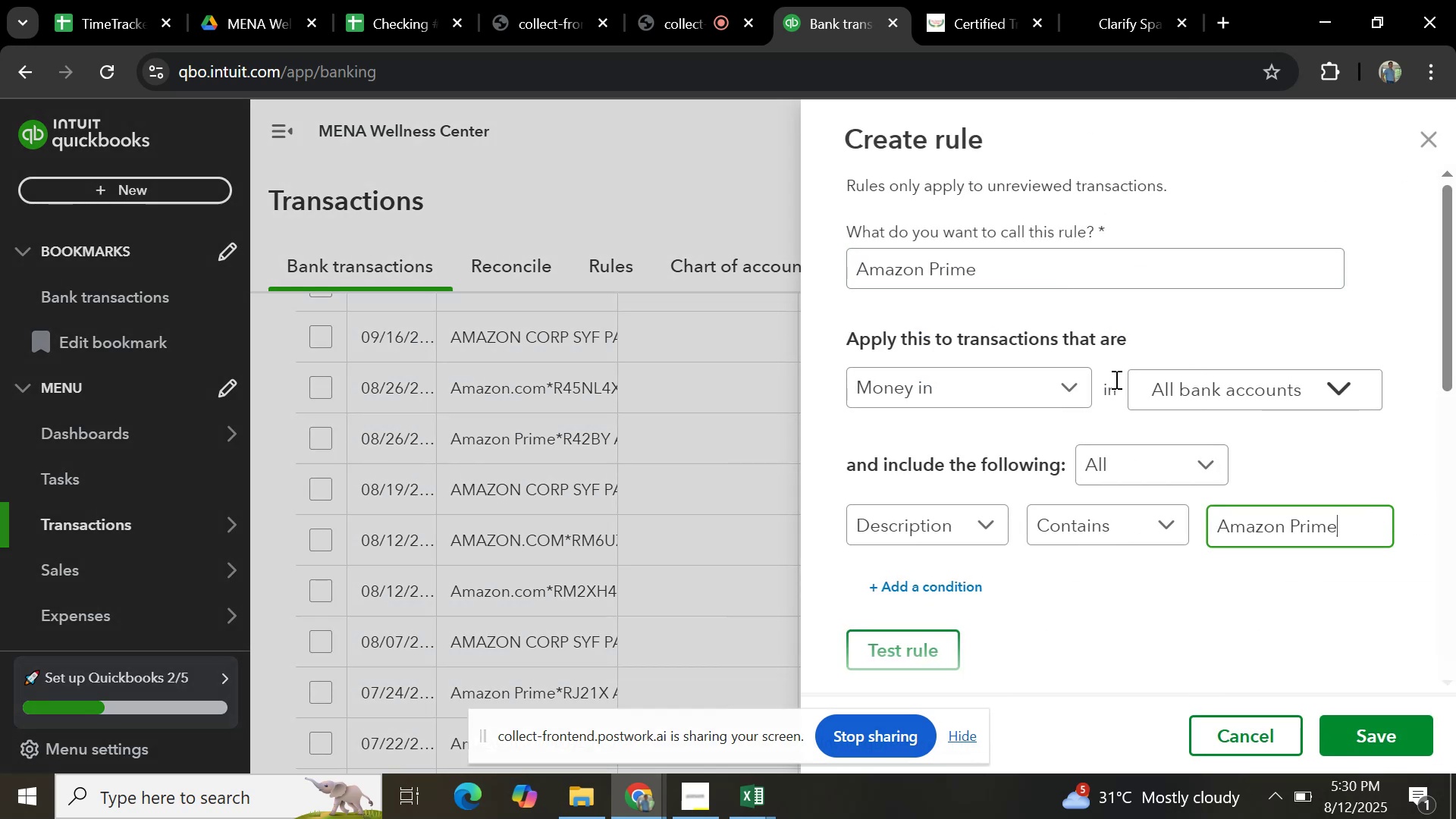 
scroll: coordinate [1180, 403], scroll_direction: down, amount: 5.0
 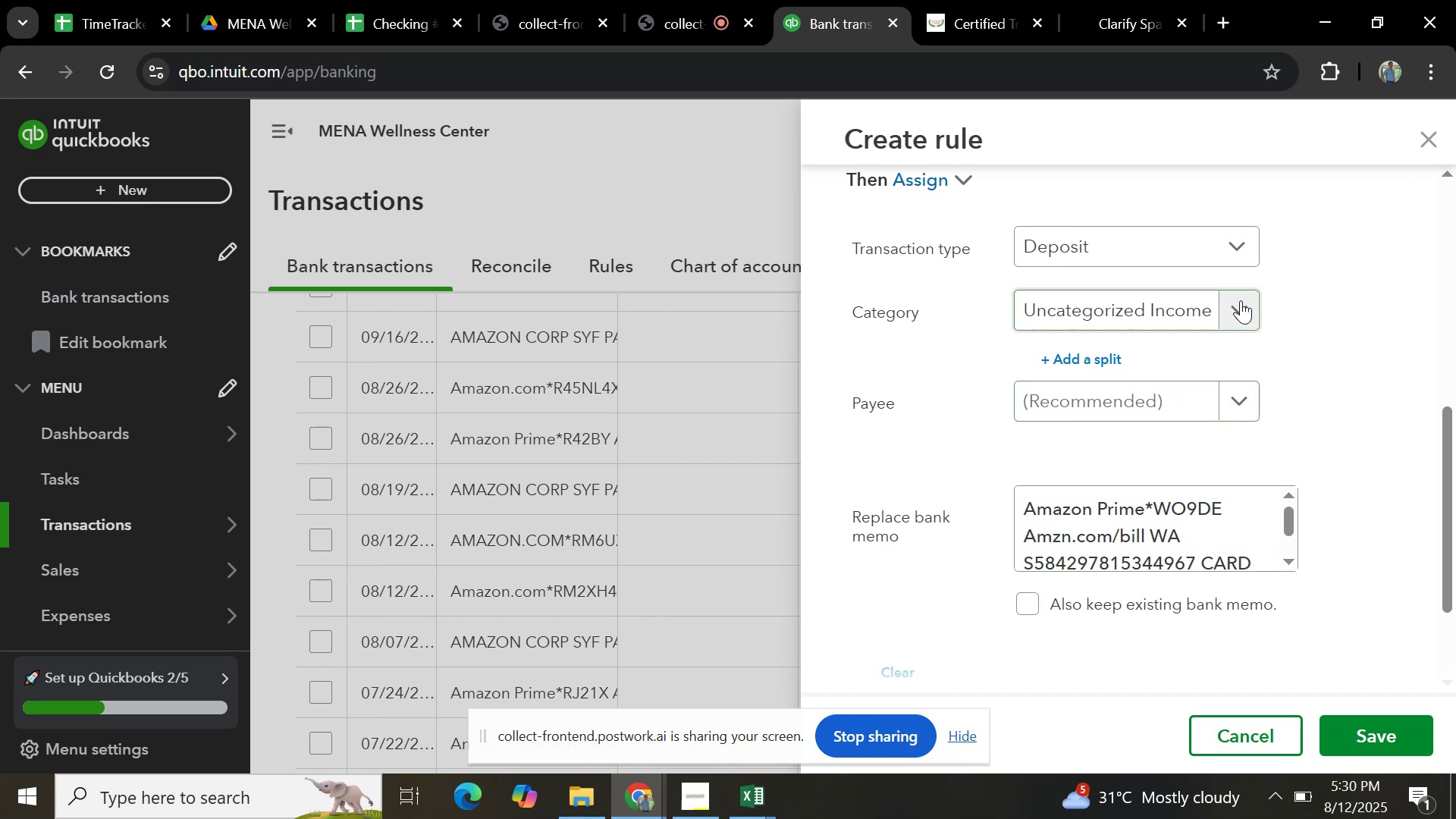 
left_click([1241, 300])
 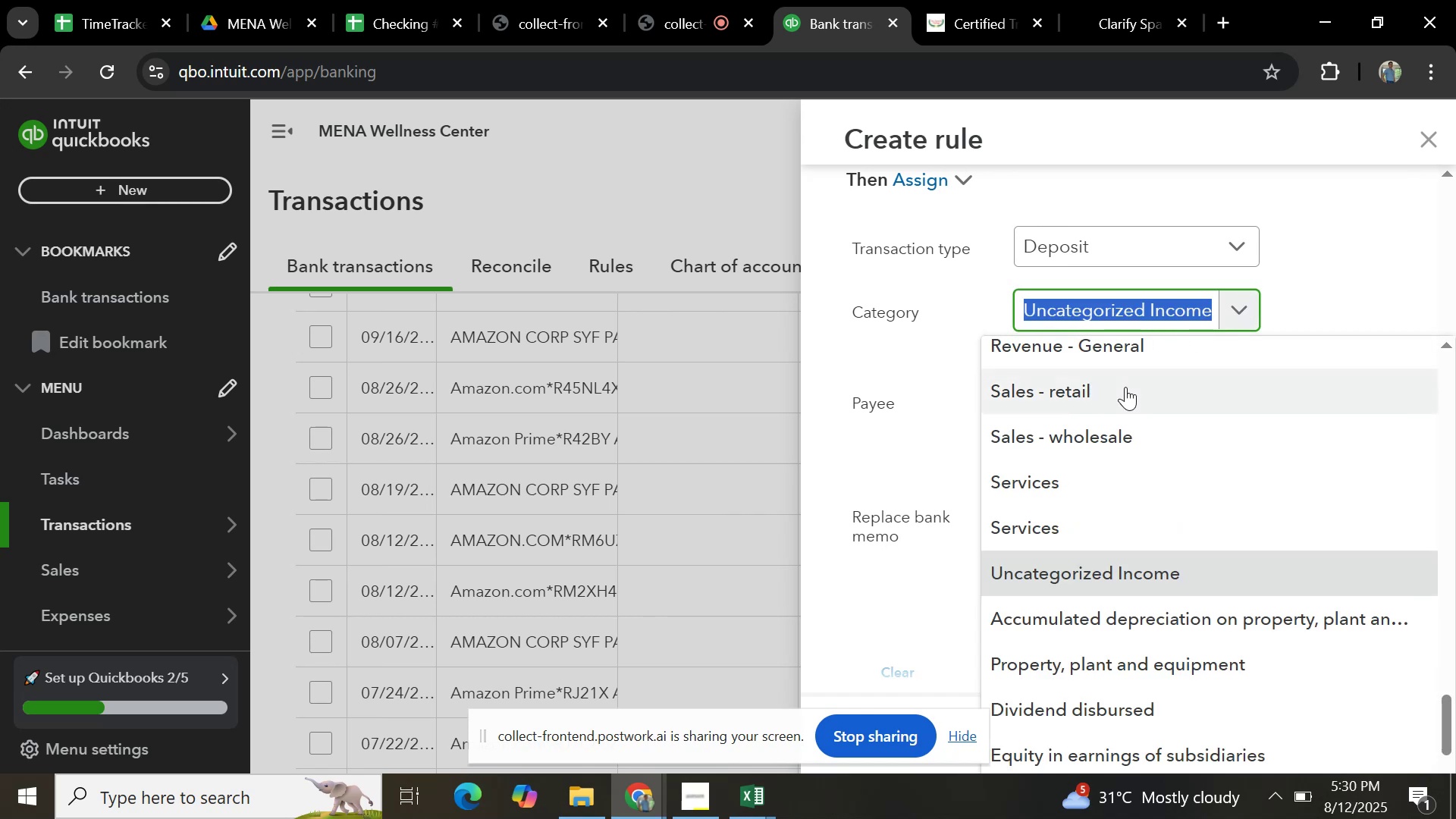 
left_click([1125, 387])
 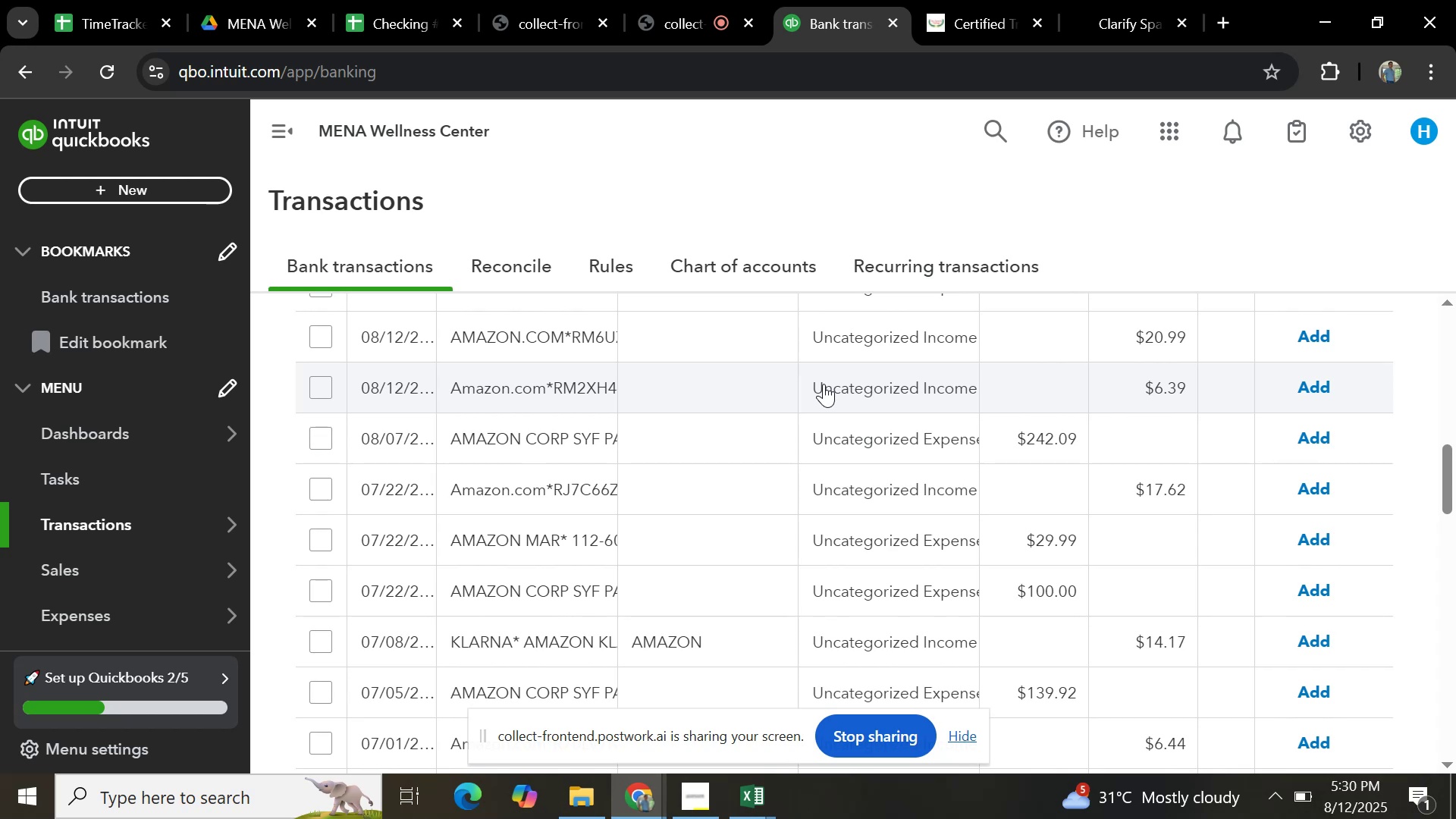 
wait(32.13)
 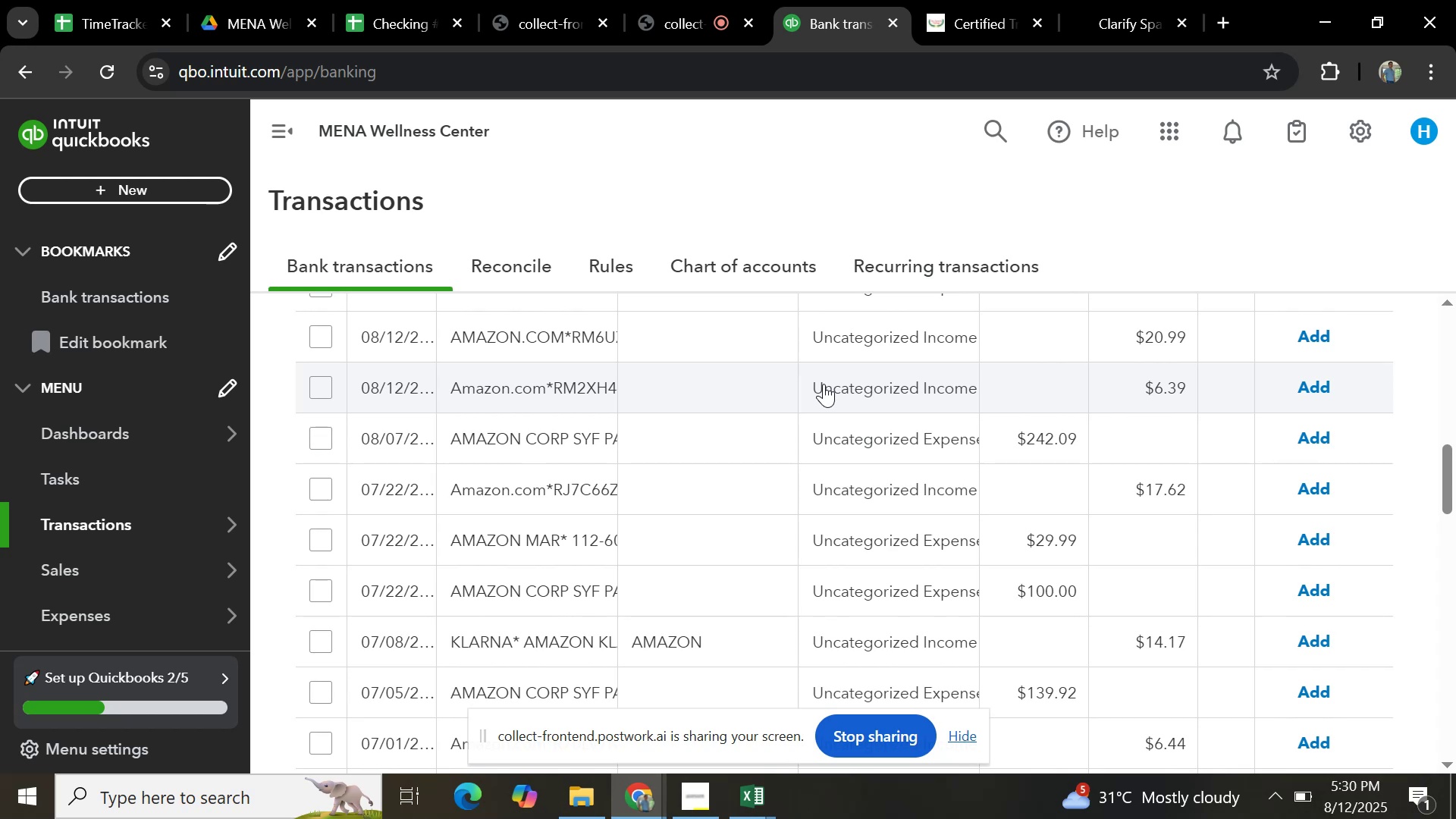 
left_click([539, 529])
 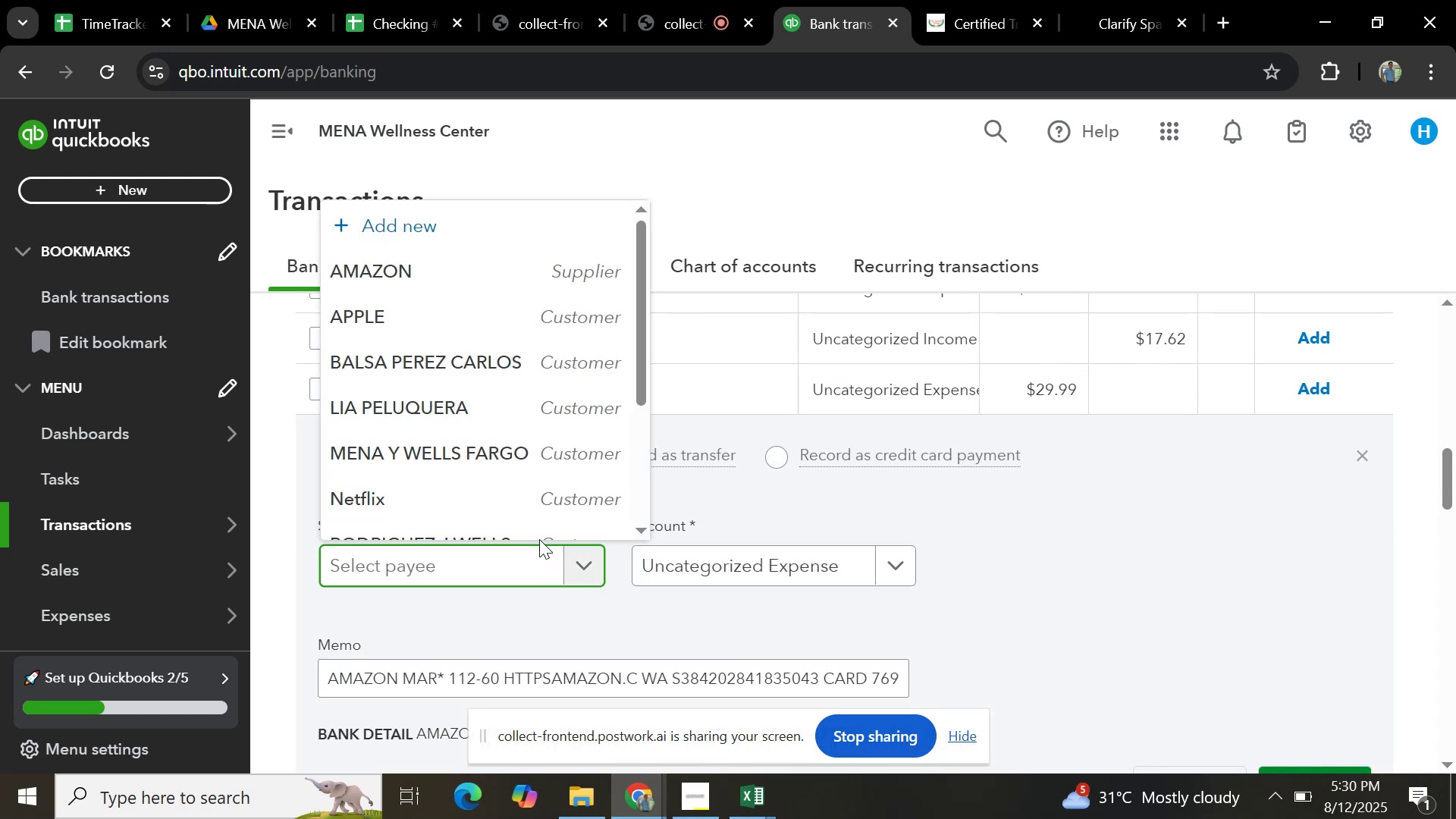 
scroll: coordinate [471, 337], scroll_direction: down, amount: 2.0
 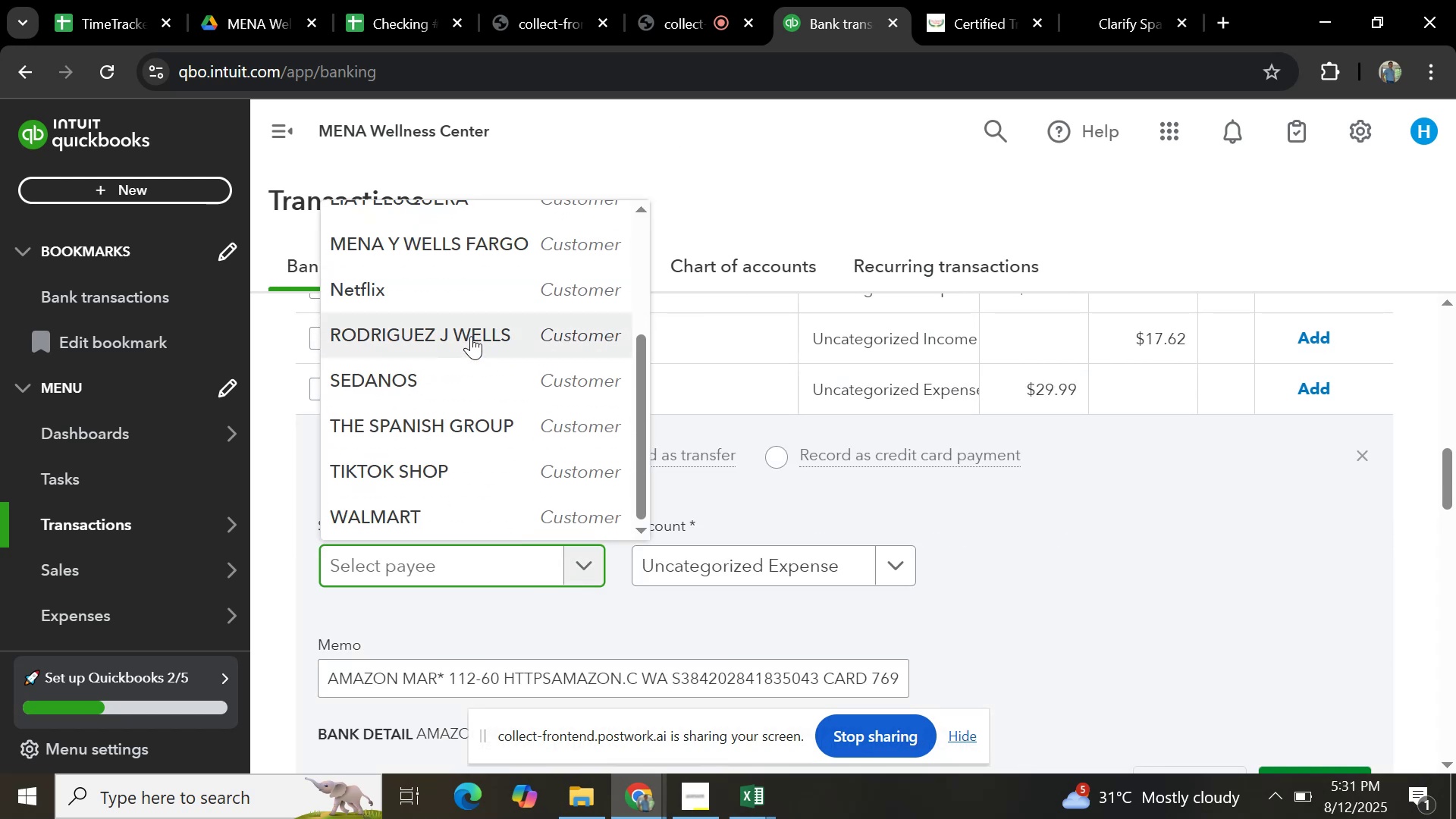 
scroll: coordinate [471, 336], scroll_direction: up, amount: 3.0
 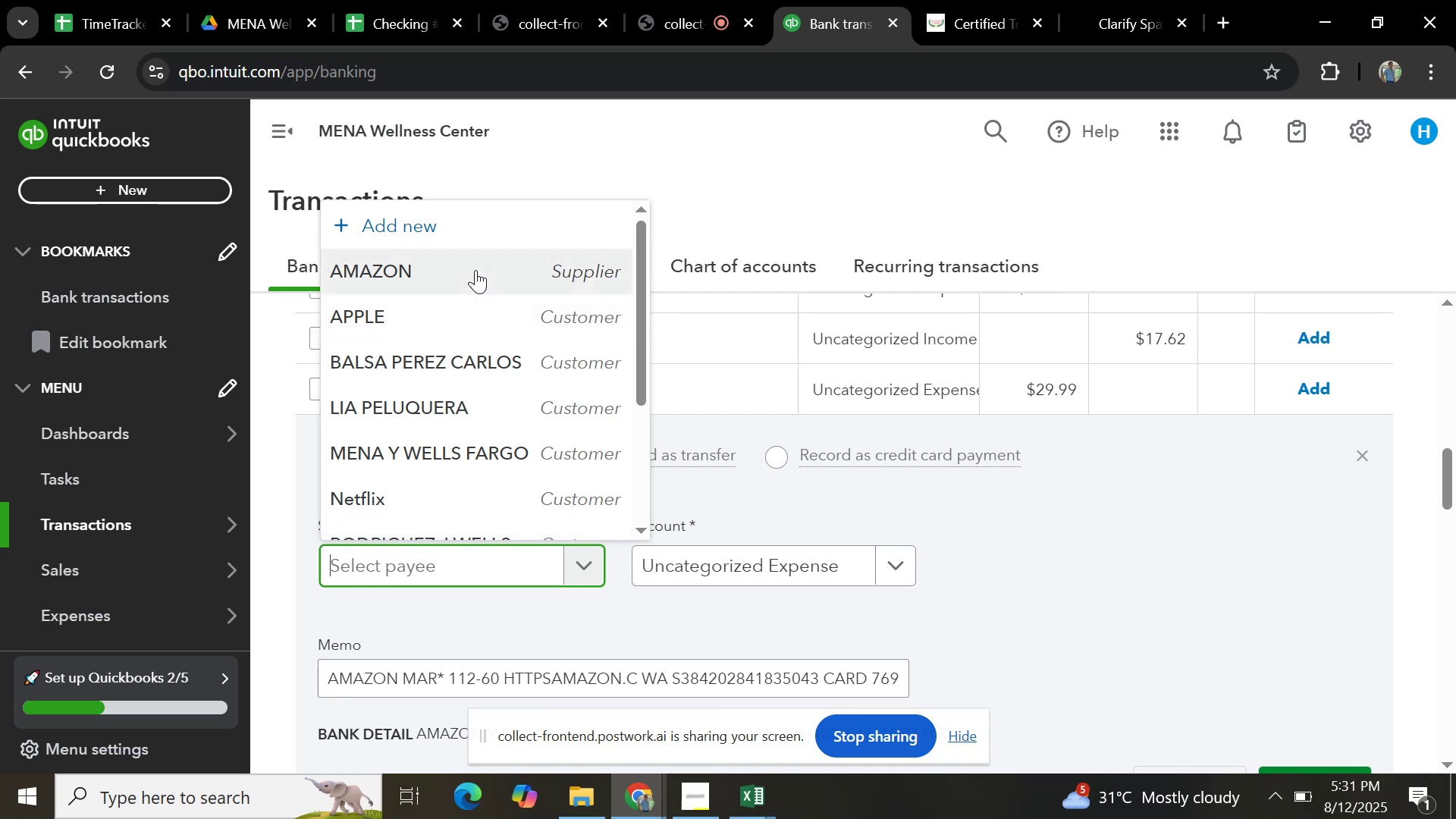 
left_click([476, 268])
 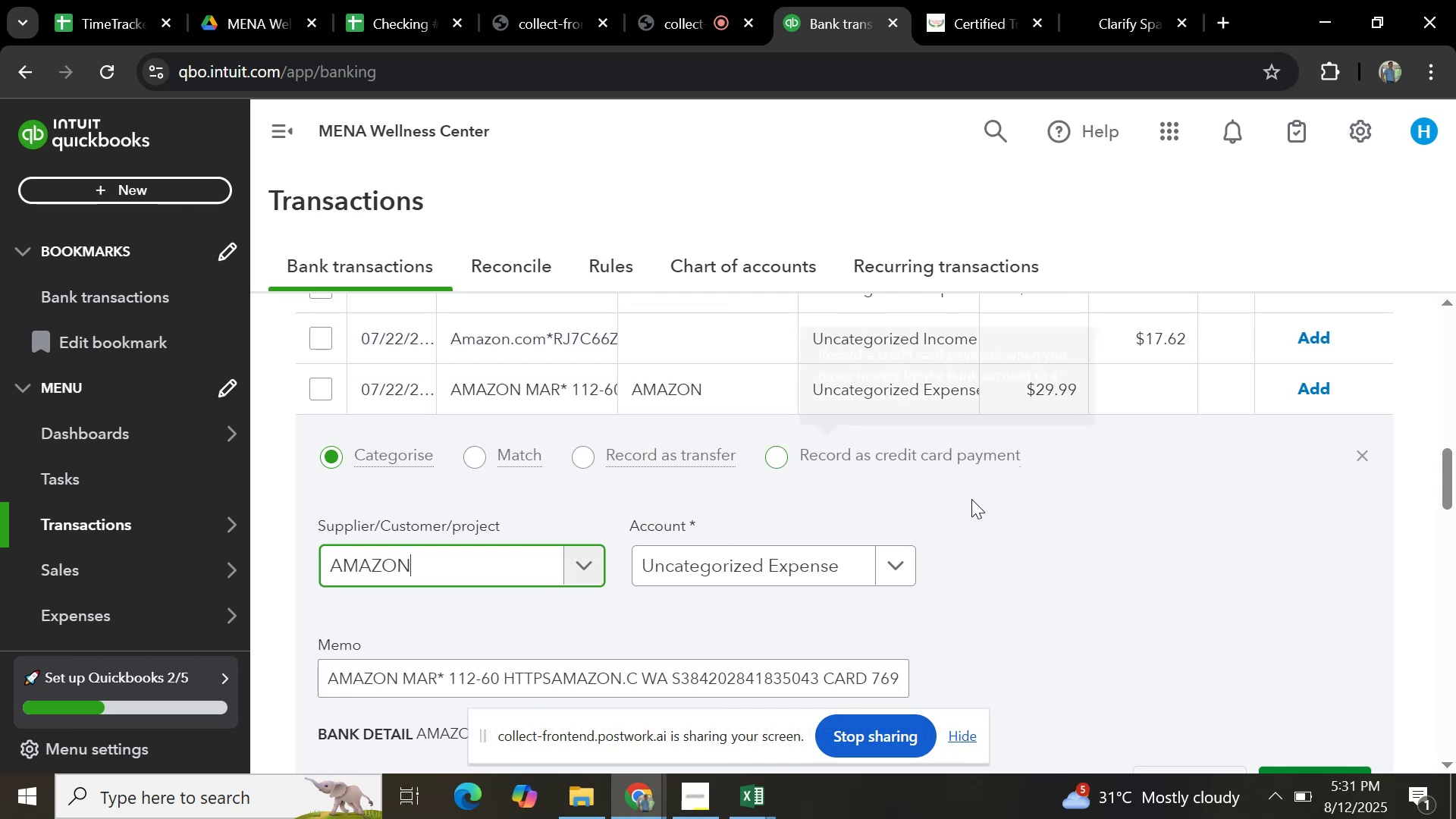 
scroll: coordinate [966, 508], scroll_direction: down, amount: 1.0
 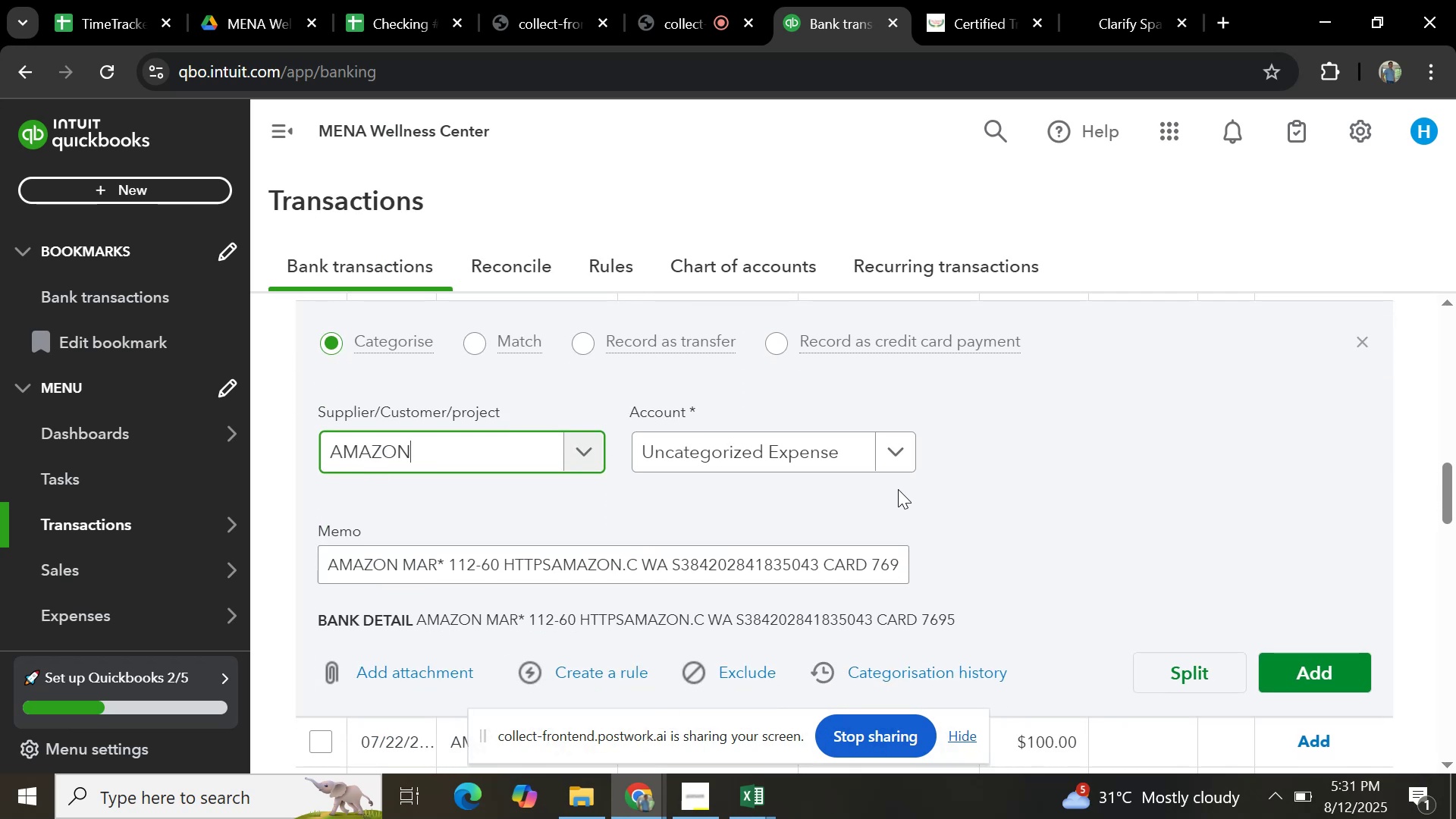 
scroll: coordinate [928, 484], scroll_direction: up, amount: 1.0
 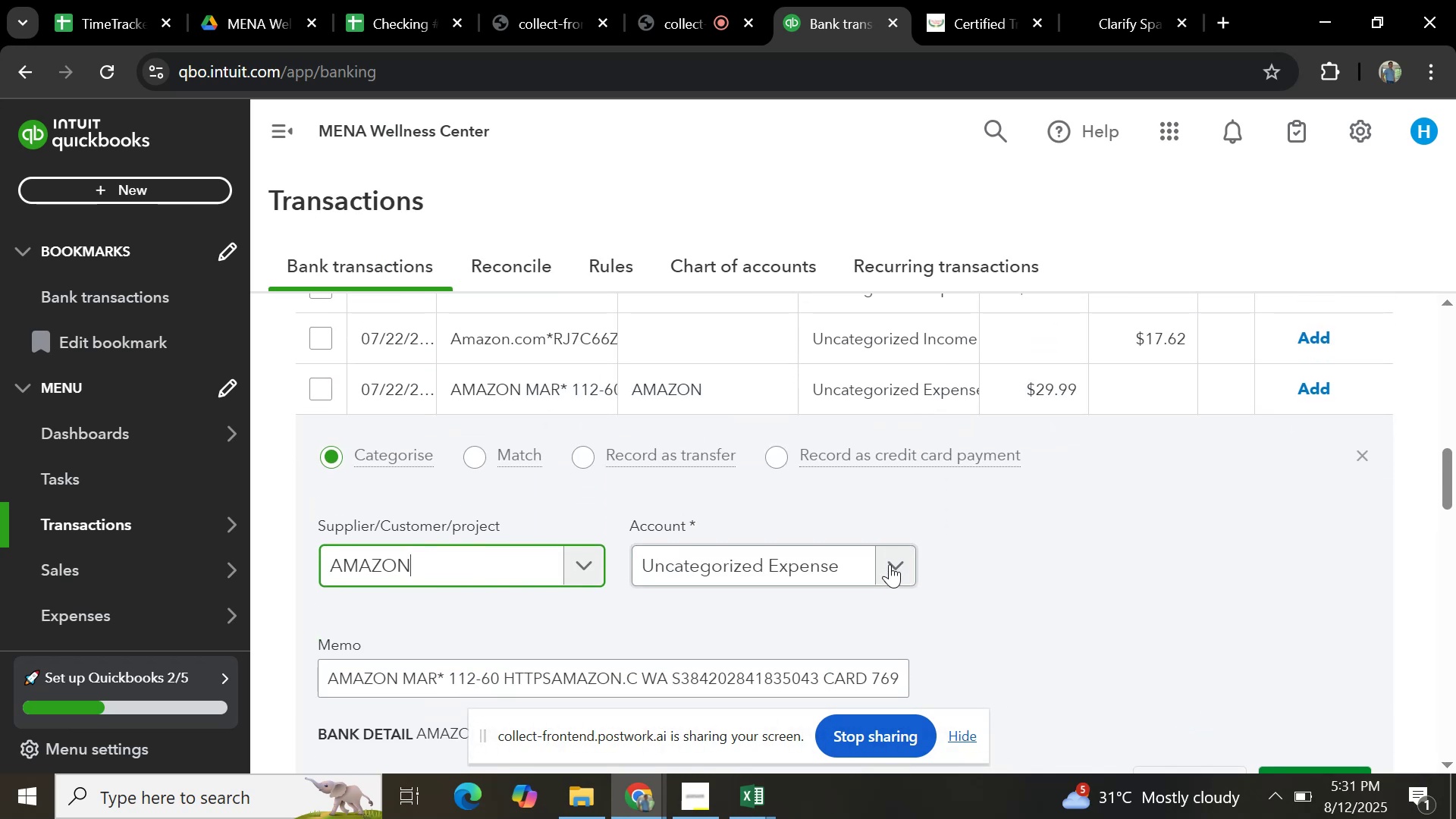 
left_click([890, 566])
 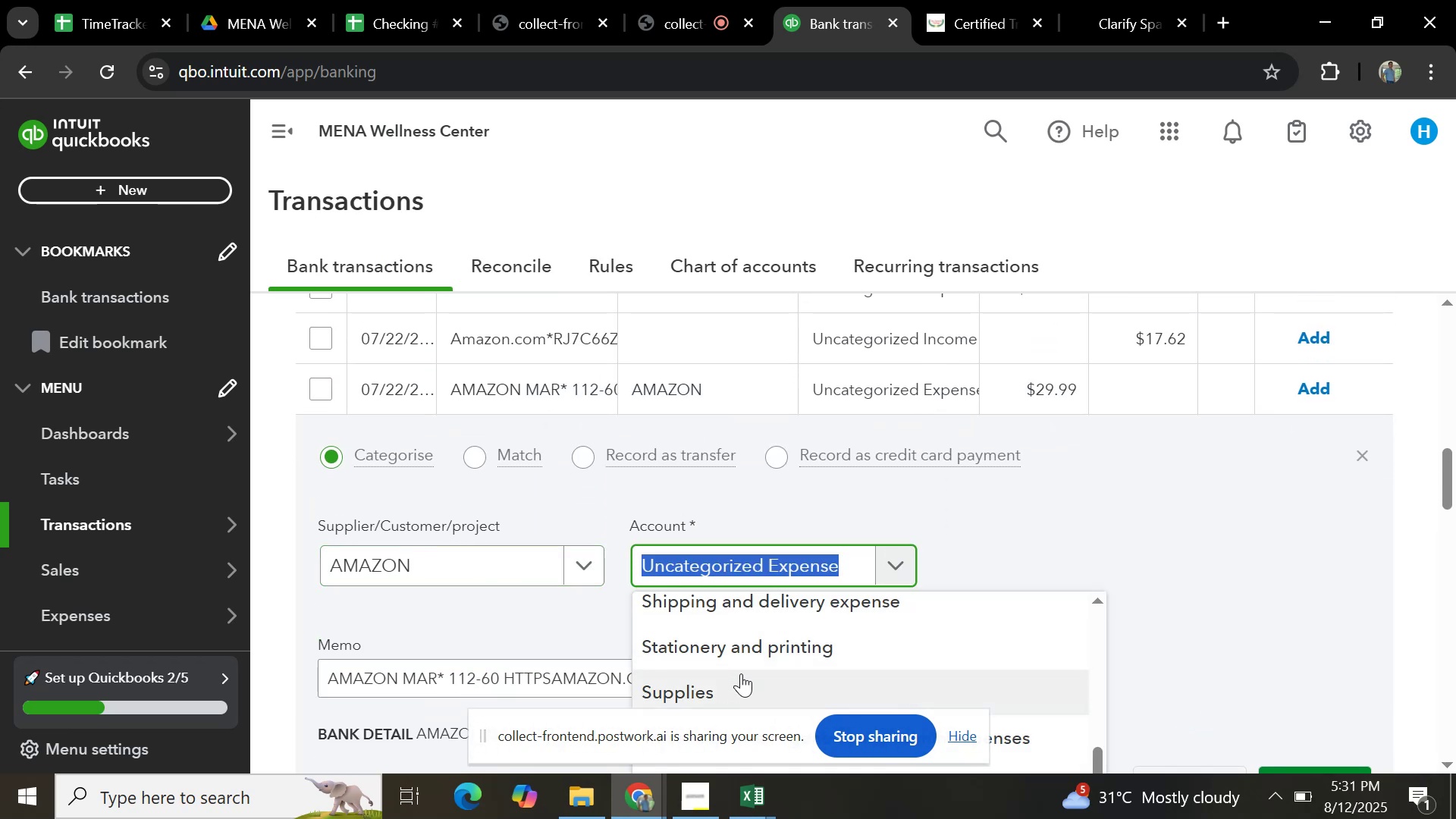 
scroll: coordinate [787, 603], scroll_direction: down, amount: 3.0
 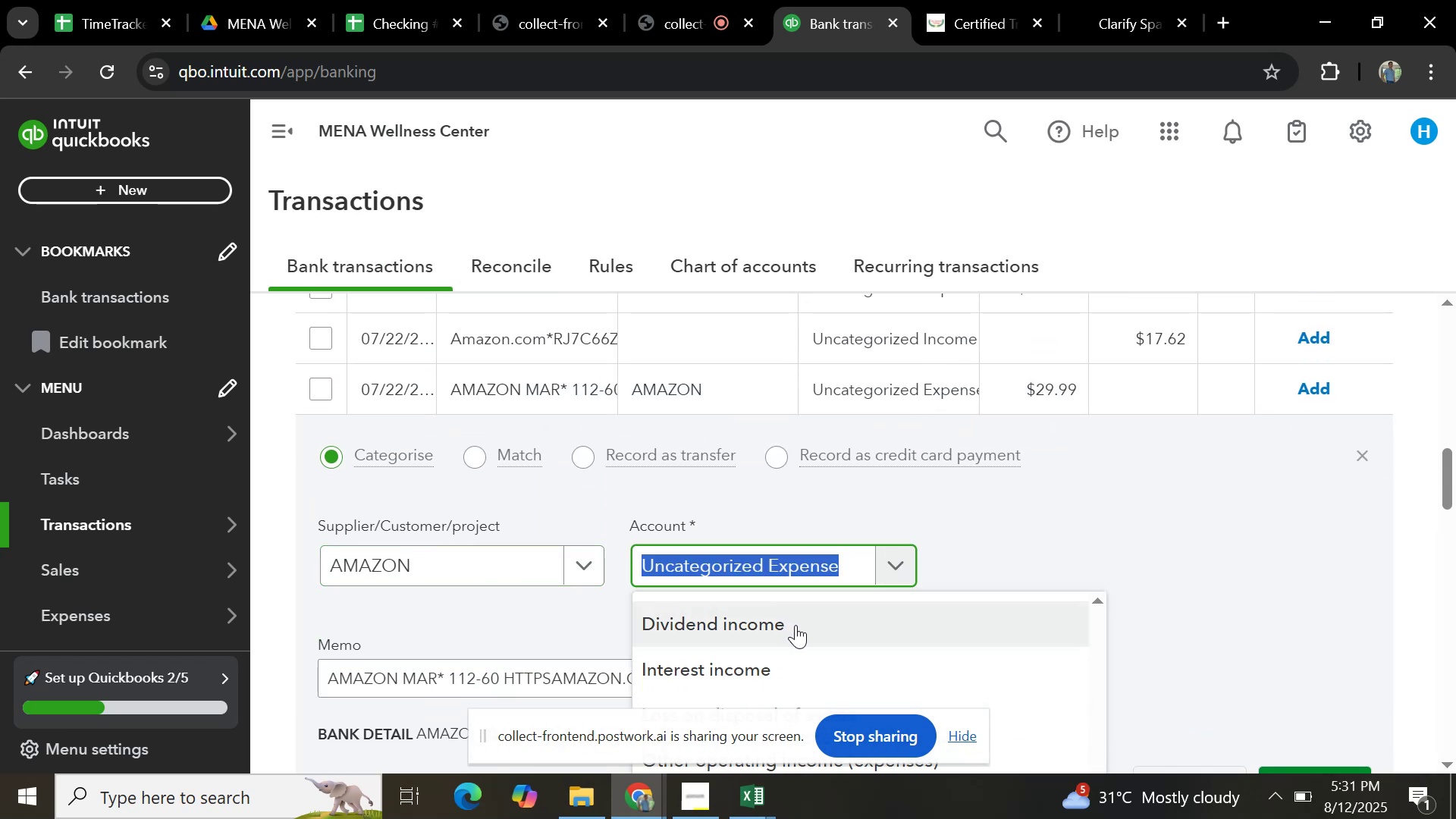 
type(OFF)
 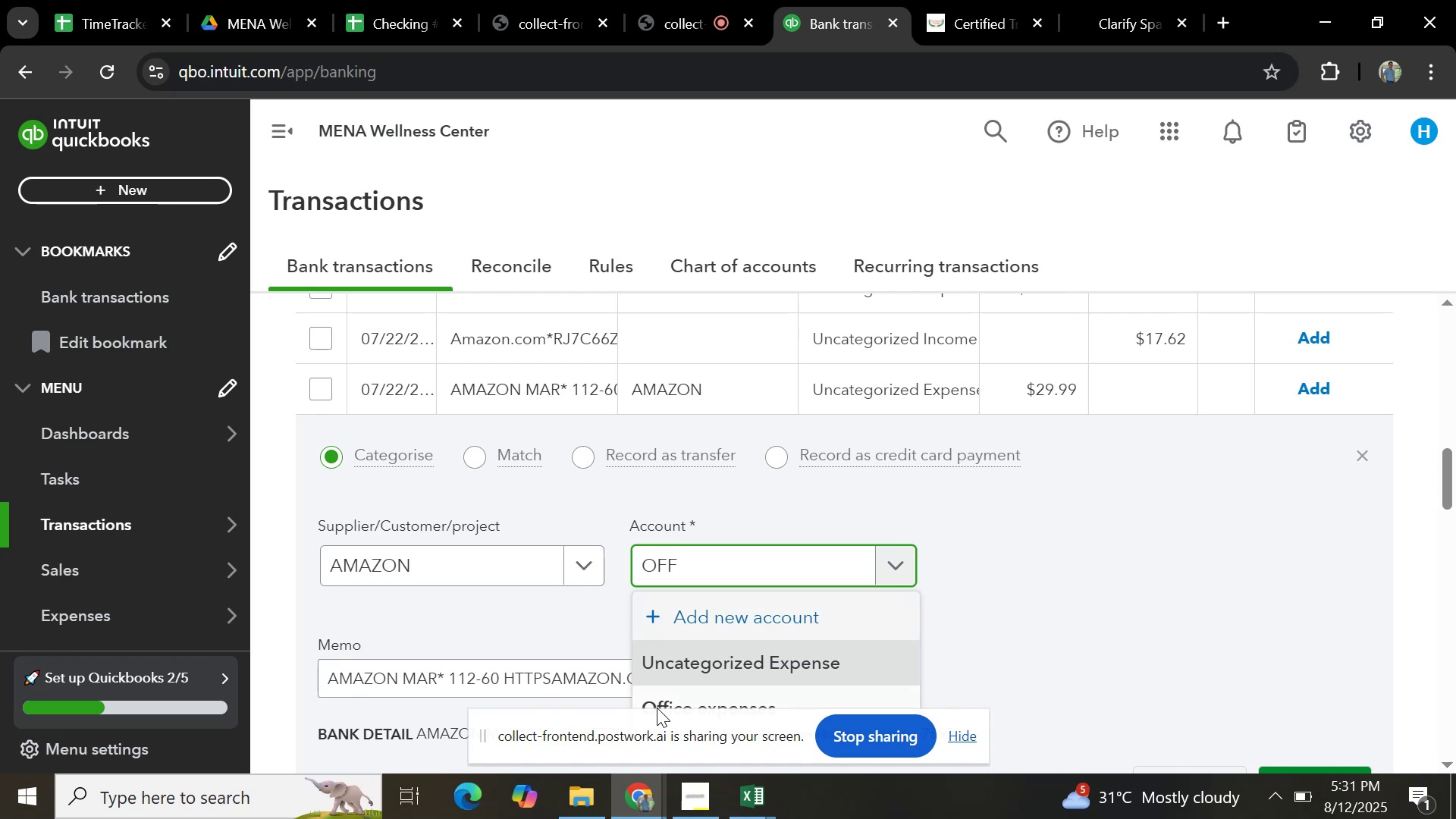 
left_click([701, 701])
 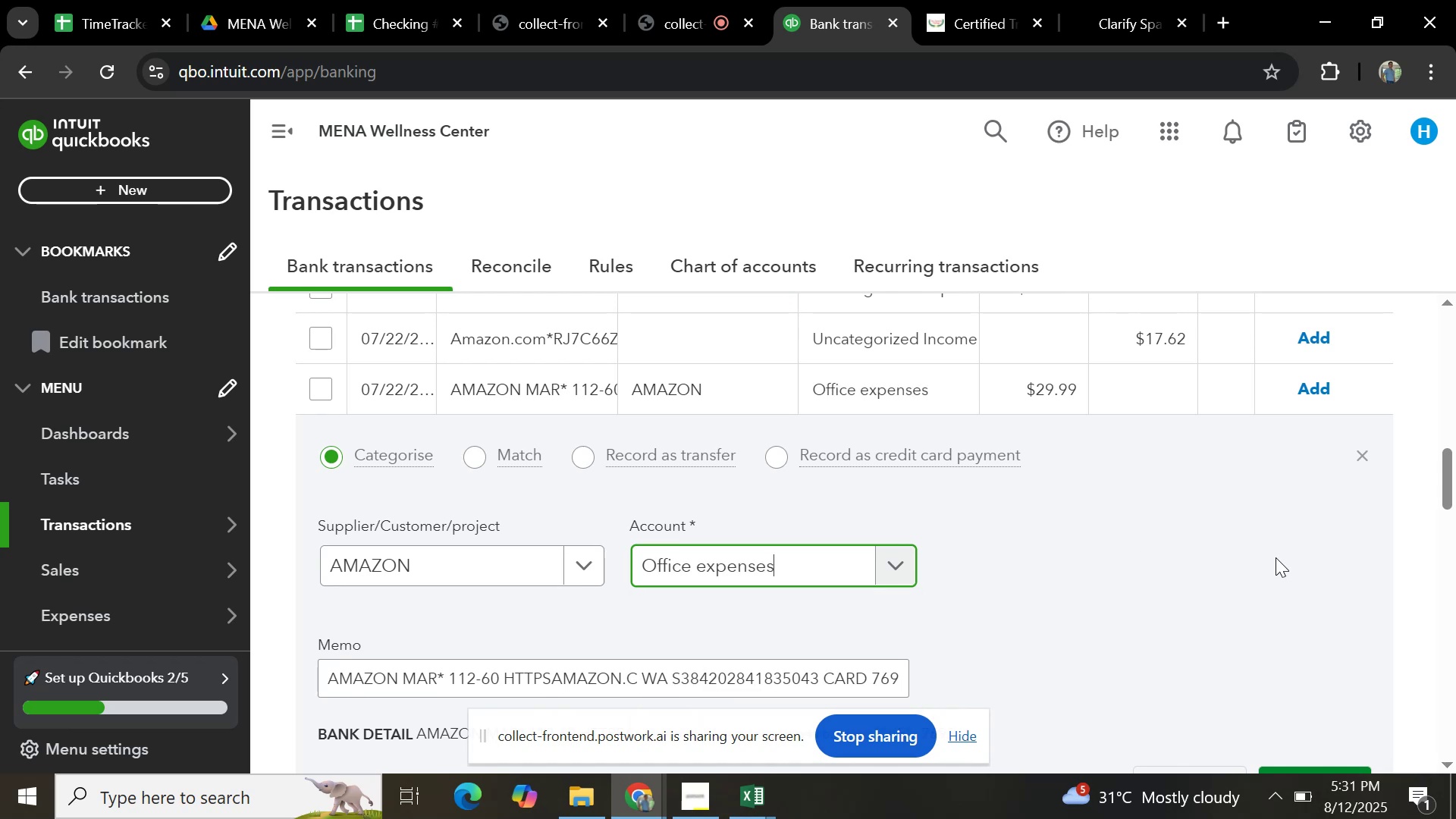 
scroll: coordinate [1272, 582], scroll_direction: down, amount: 1.0
 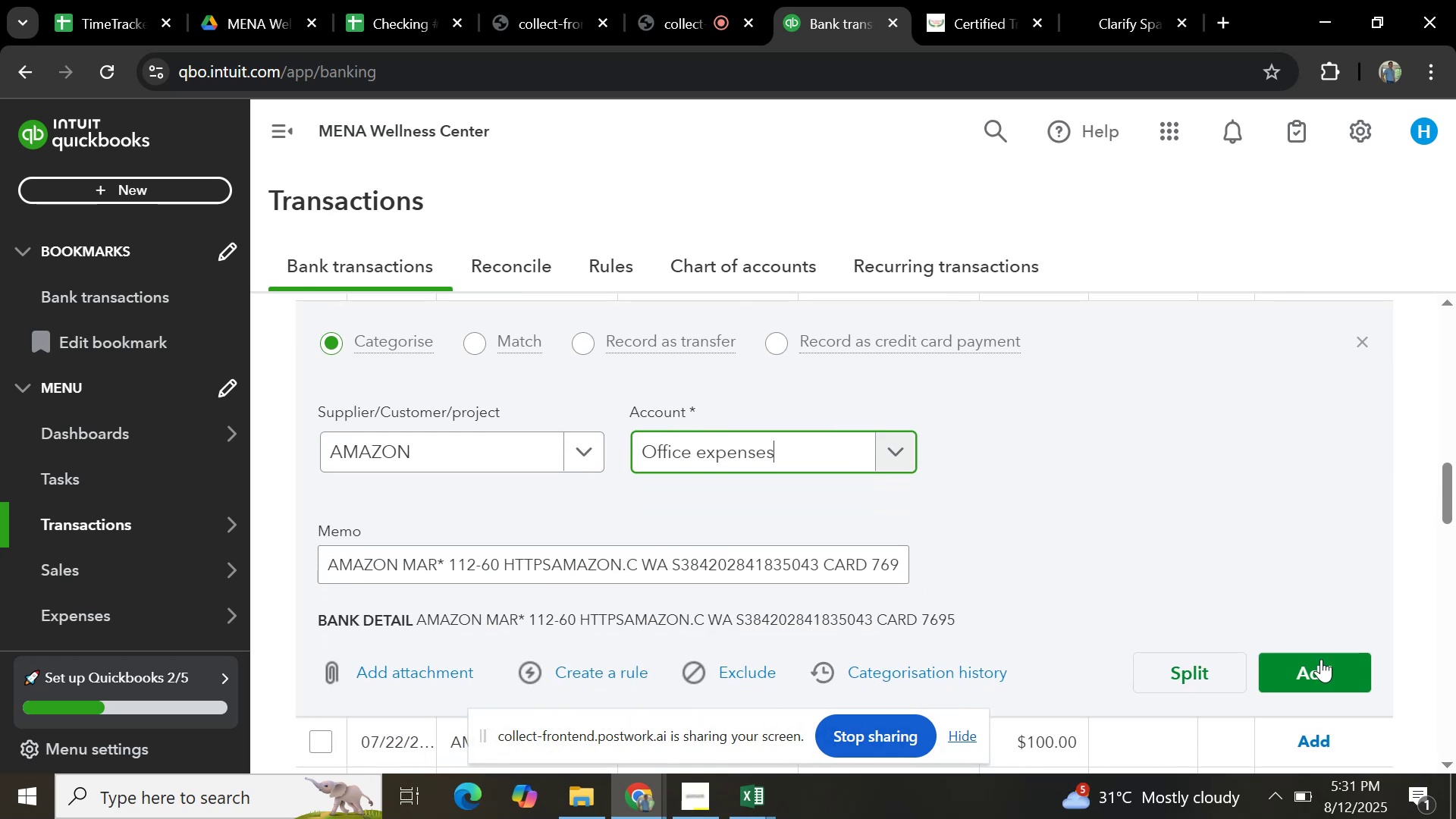 
left_click([1321, 663])
 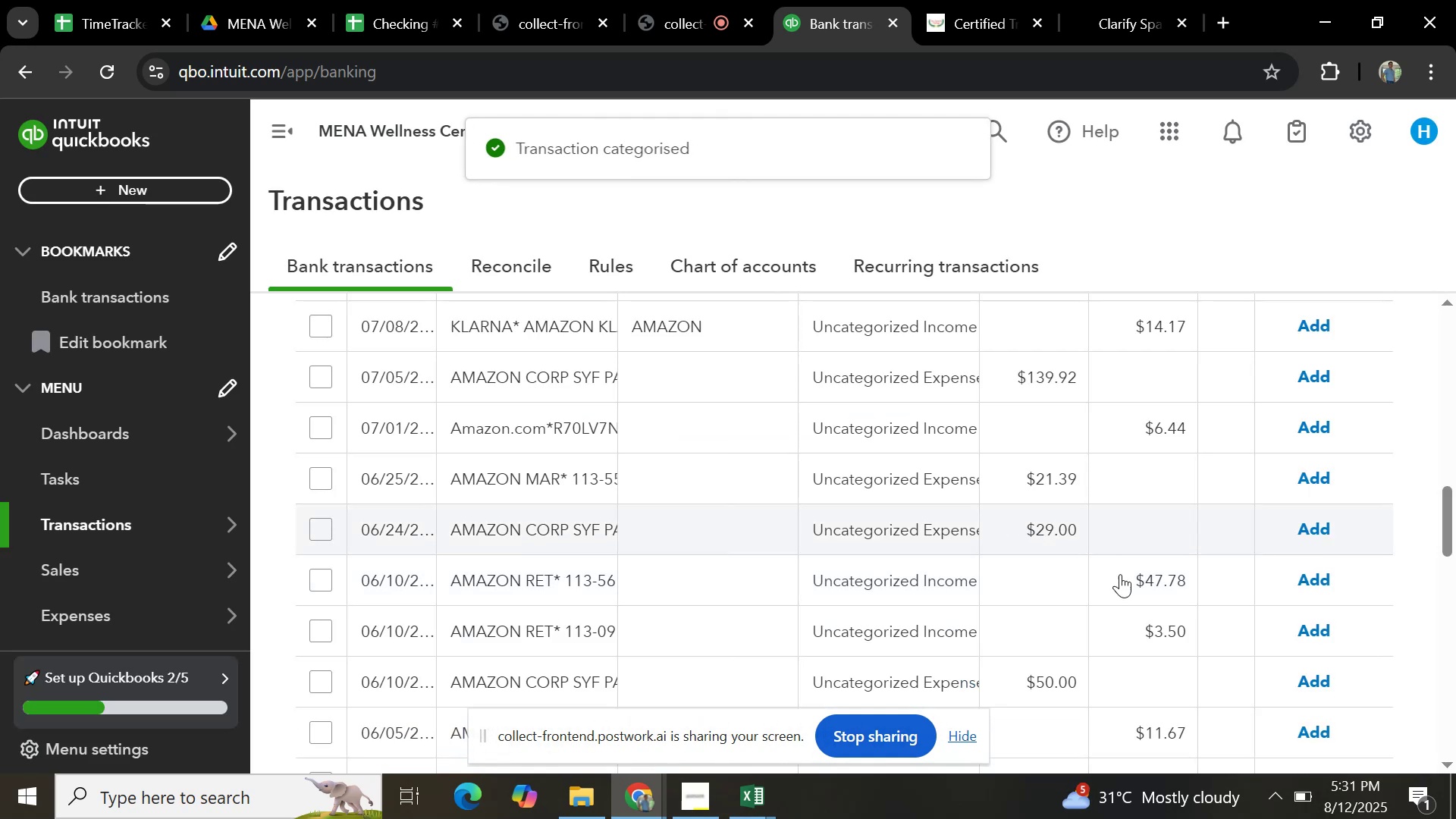 
scroll: coordinate [776, 530], scroll_direction: up, amount: 6.0
 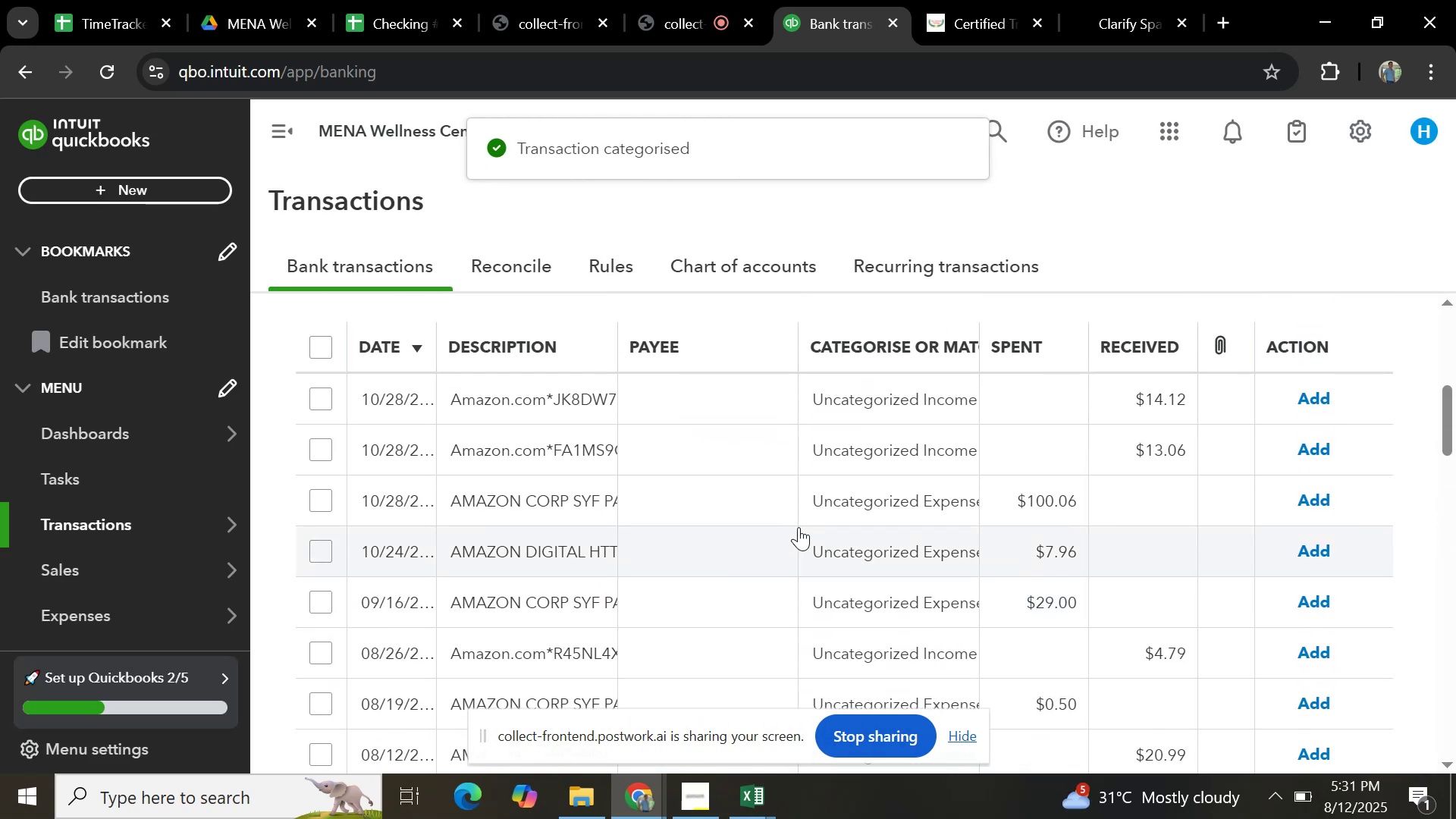 
scroll: coordinate [799, 529], scroll_direction: down, amount: 4.0
 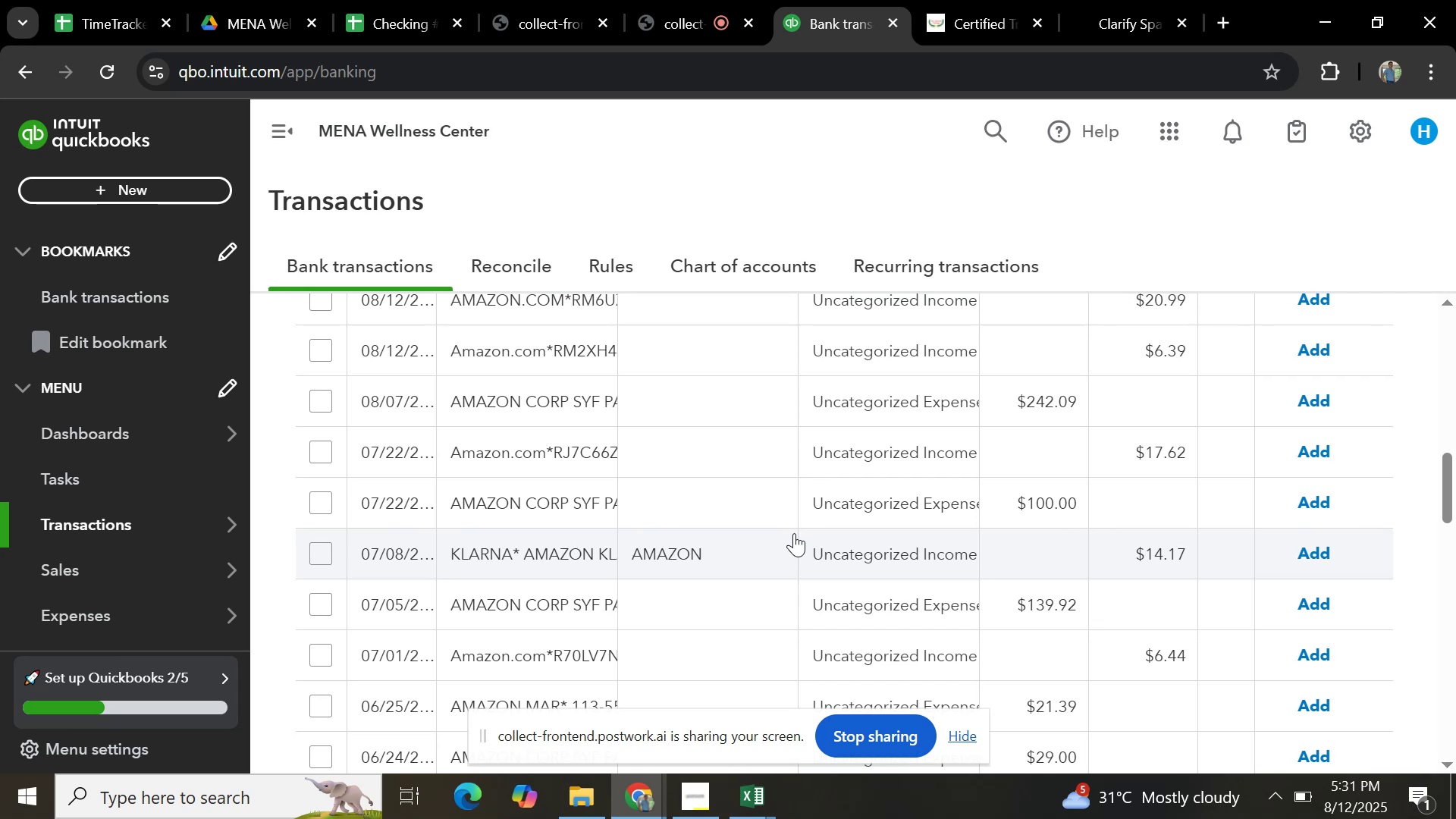 
scroll: coordinate [718, 509], scroll_direction: up, amount: 11.0
 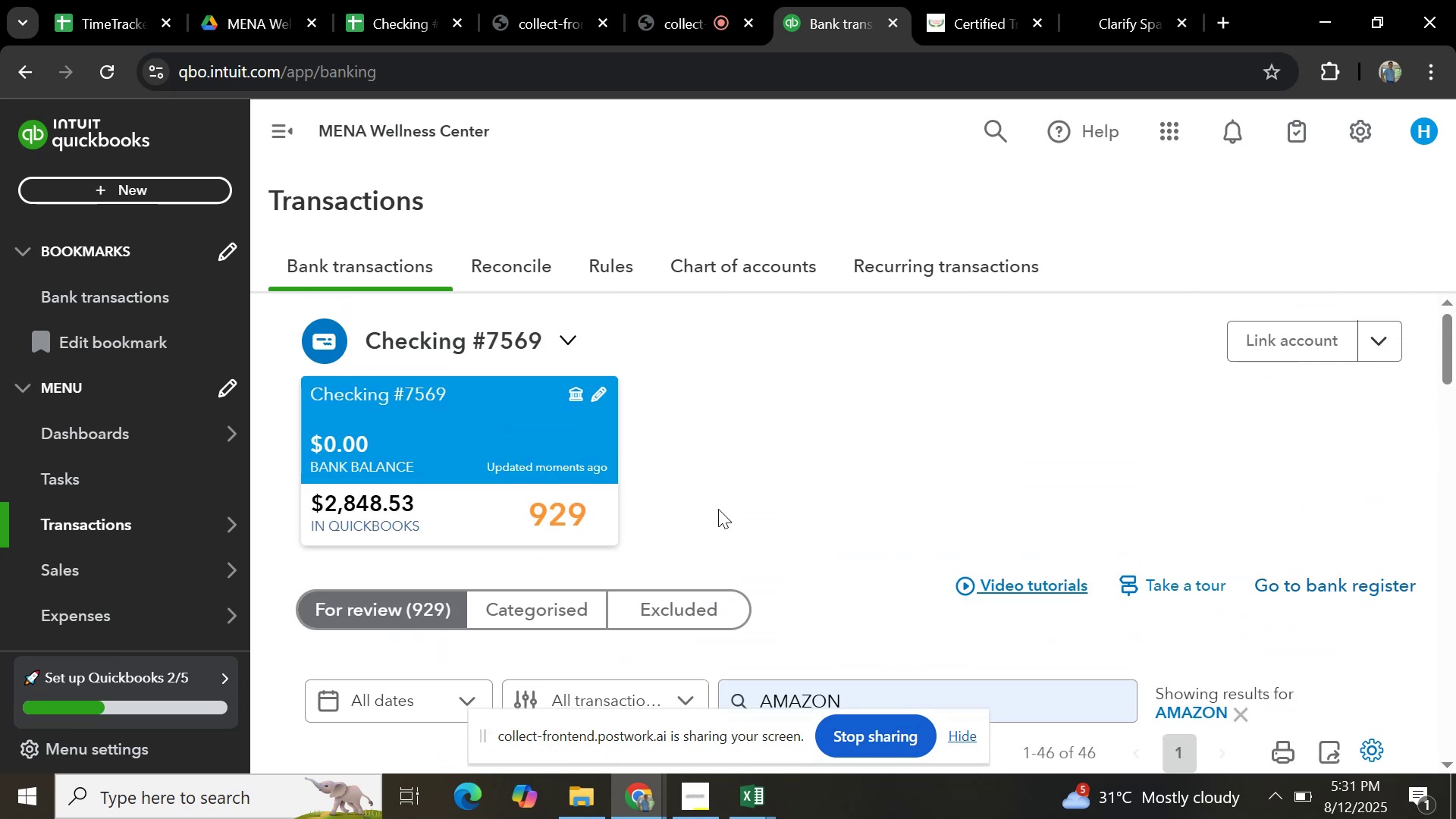 
scroll: coordinate [712, 507], scroll_direction: down, amount: 5.0
 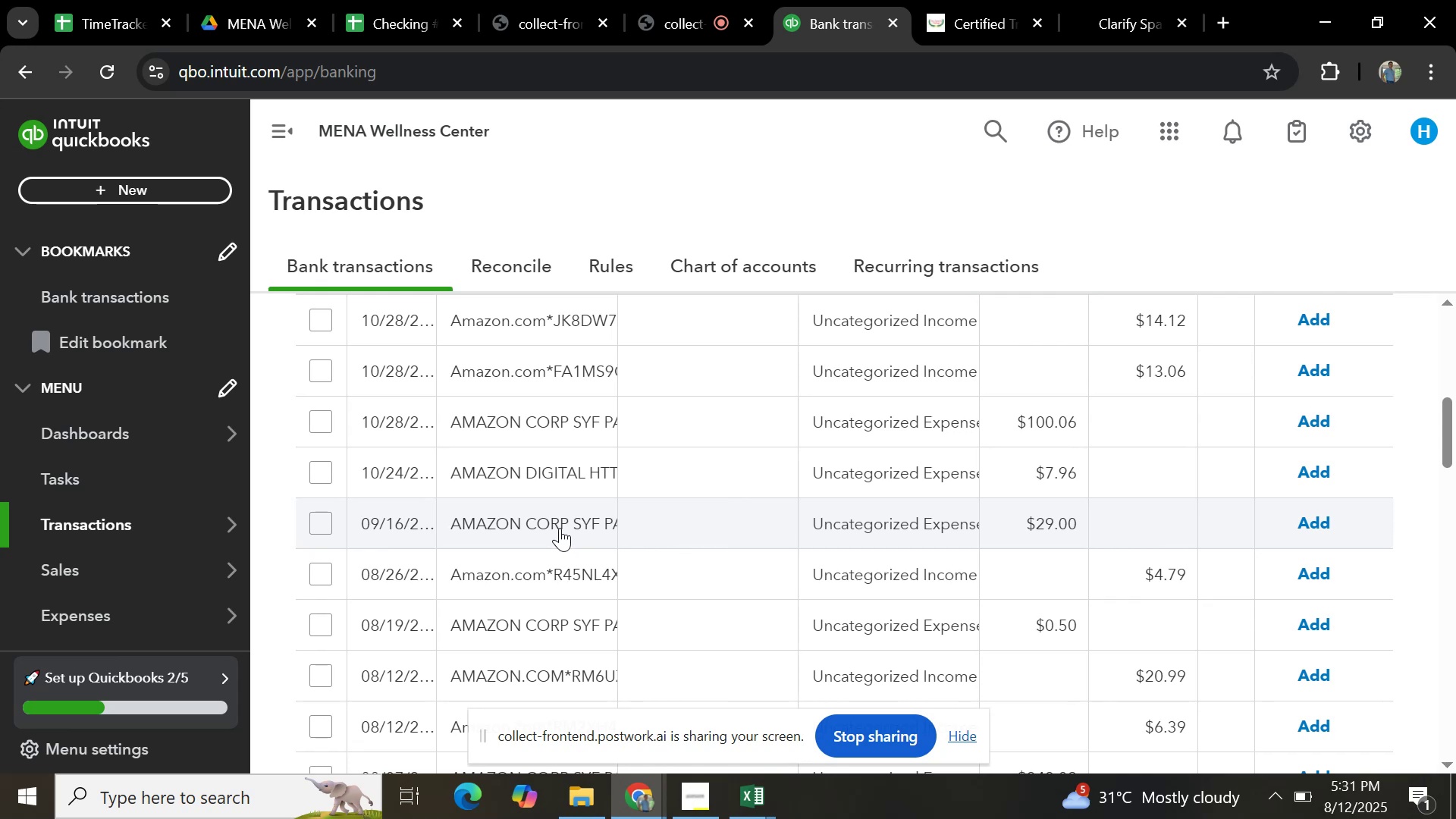 
left_click([554, 526])
 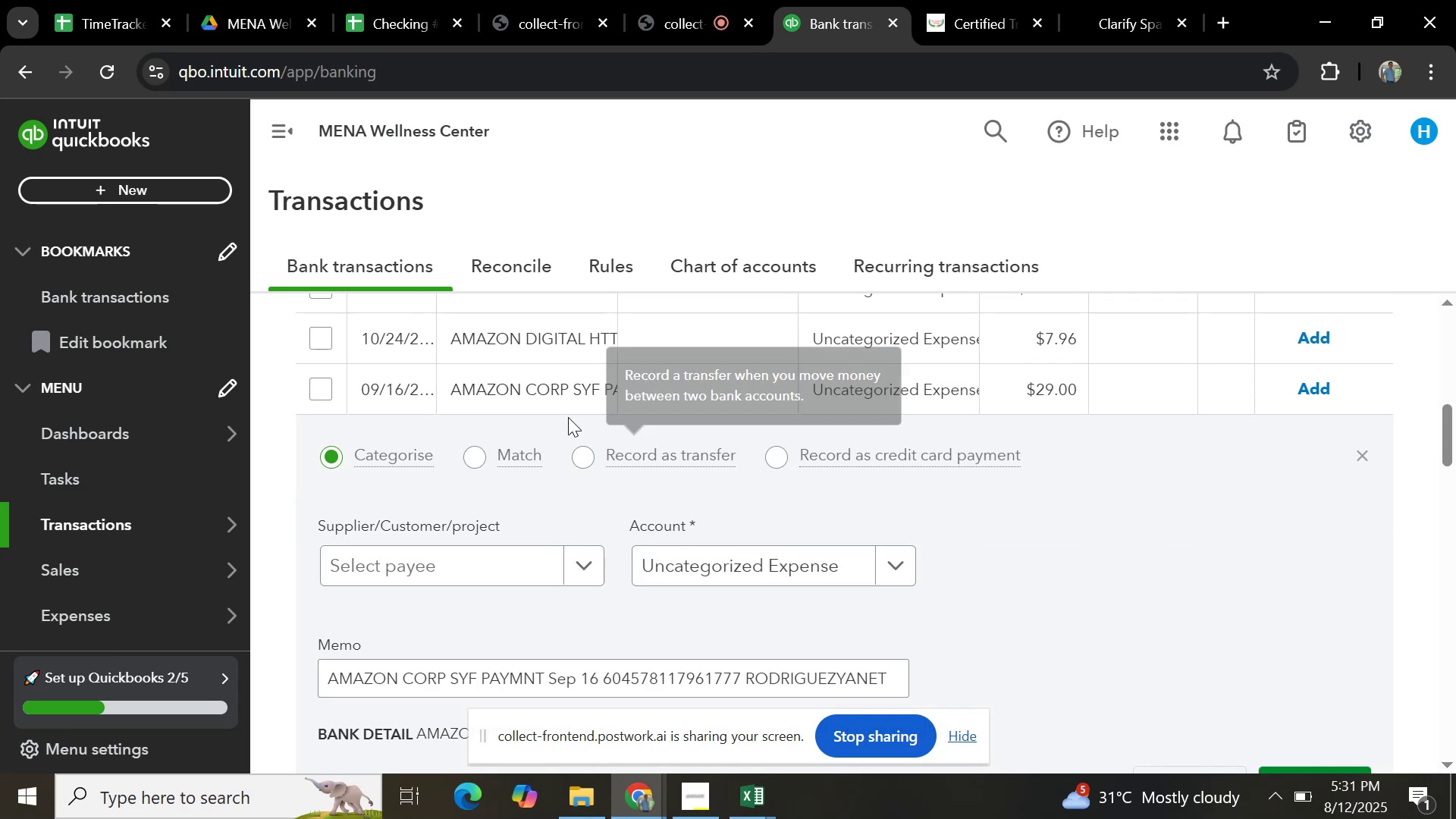 
scroll: coordinate [628, 507], scroll_direction: down, amount: 2.0
 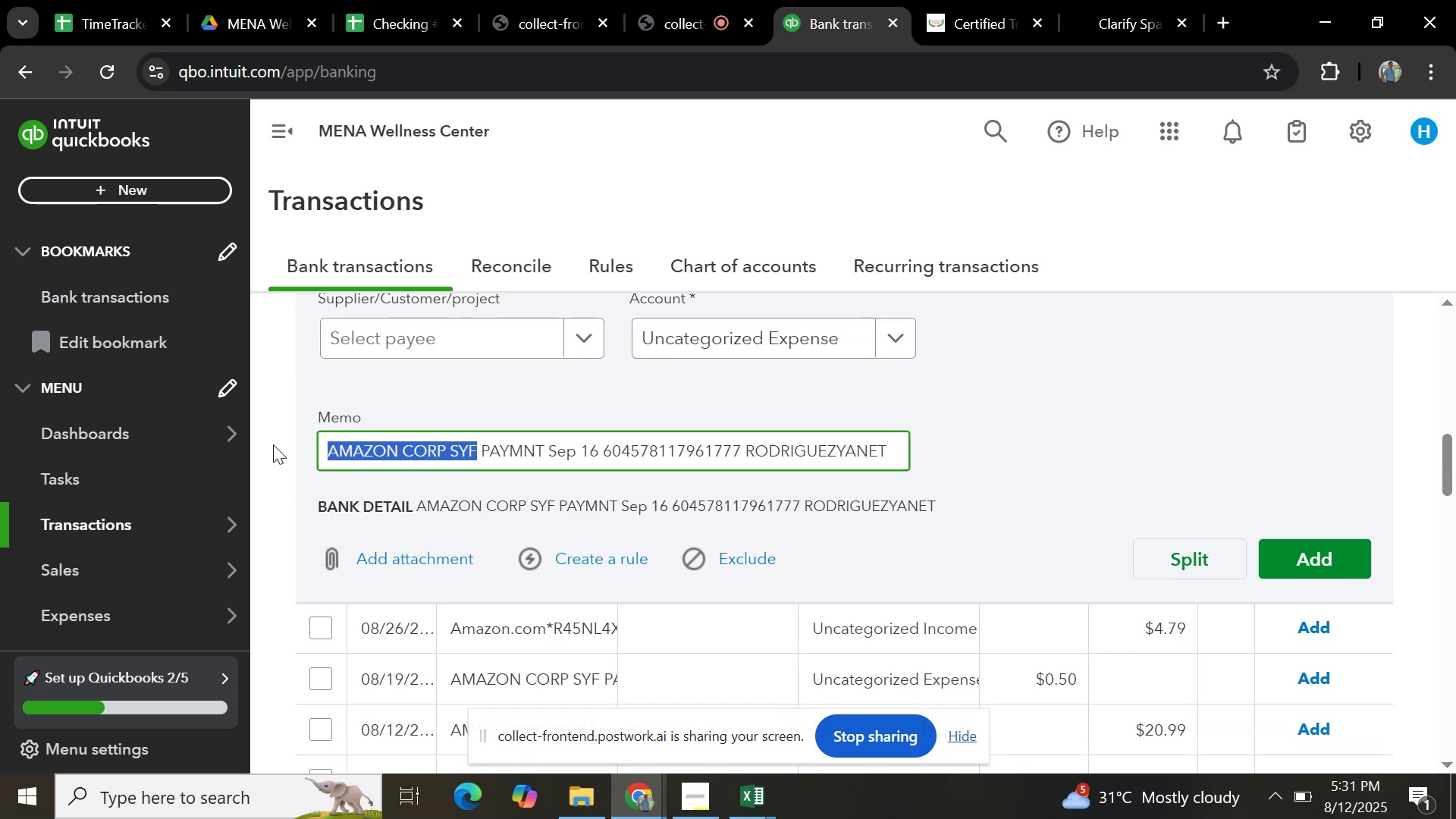 
key(Control+C)
 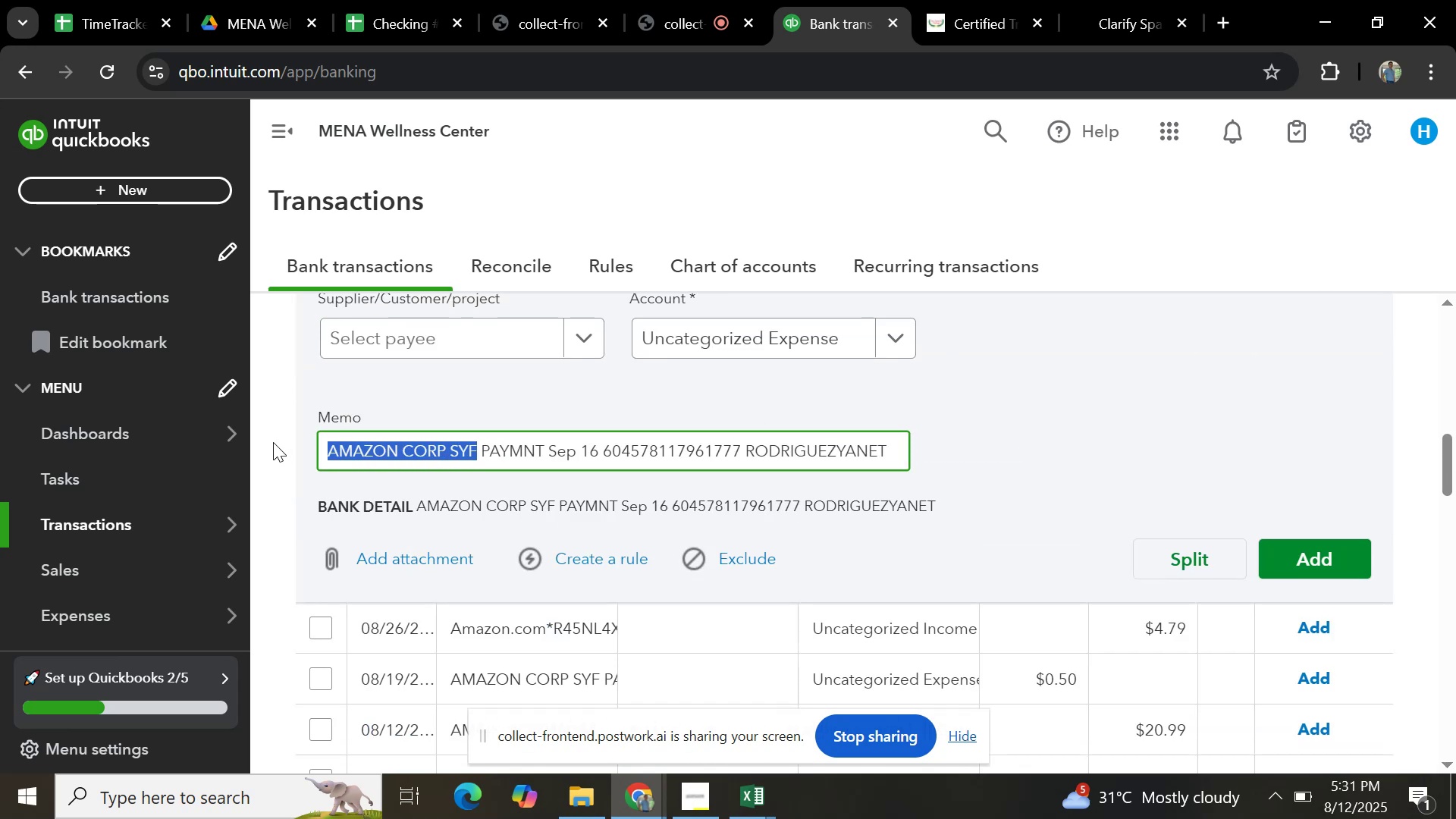 
hold_key(key=ControlLeft, duration=0.82)
 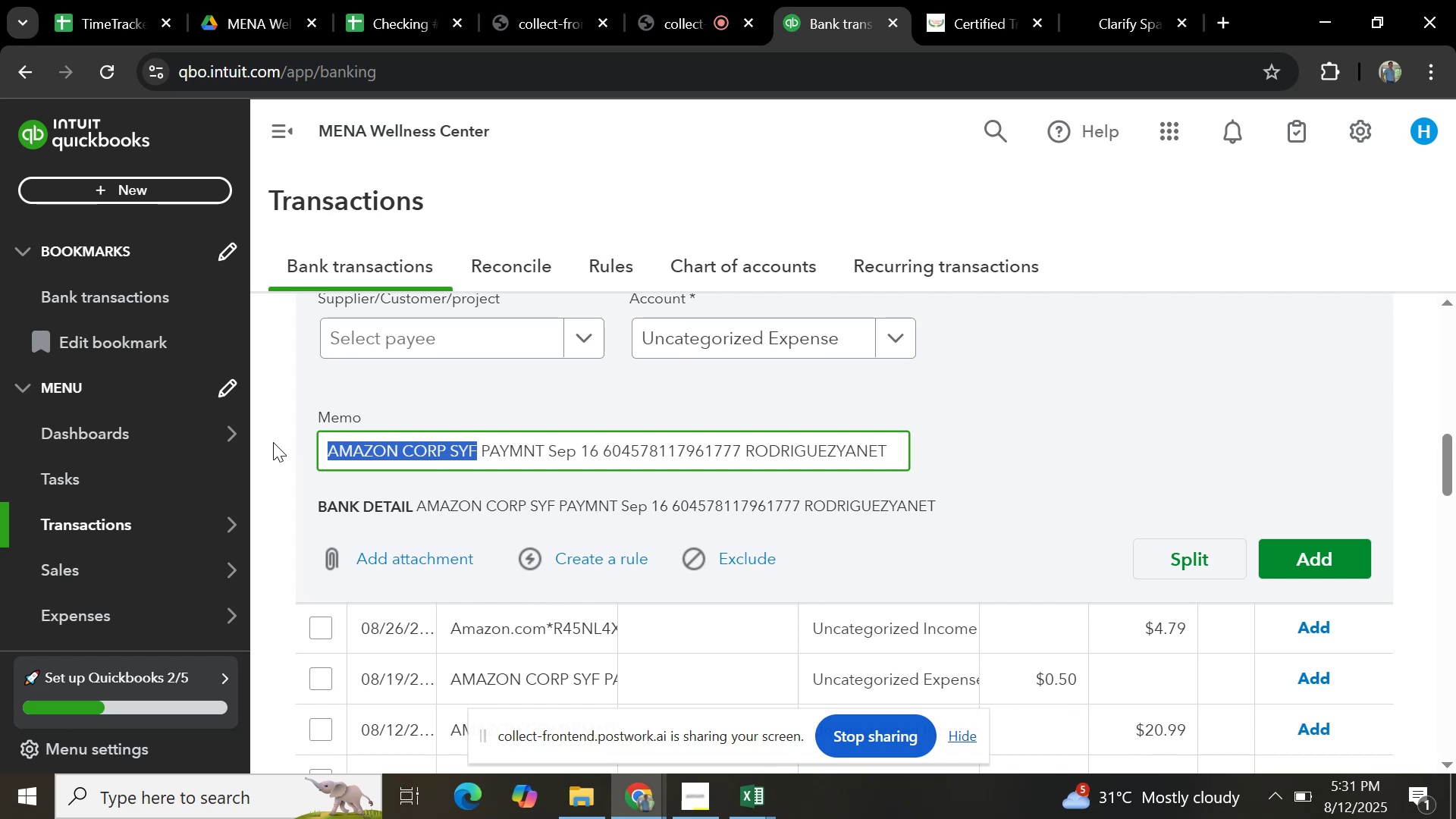 
hold_key(key=C, duration=0.36)
 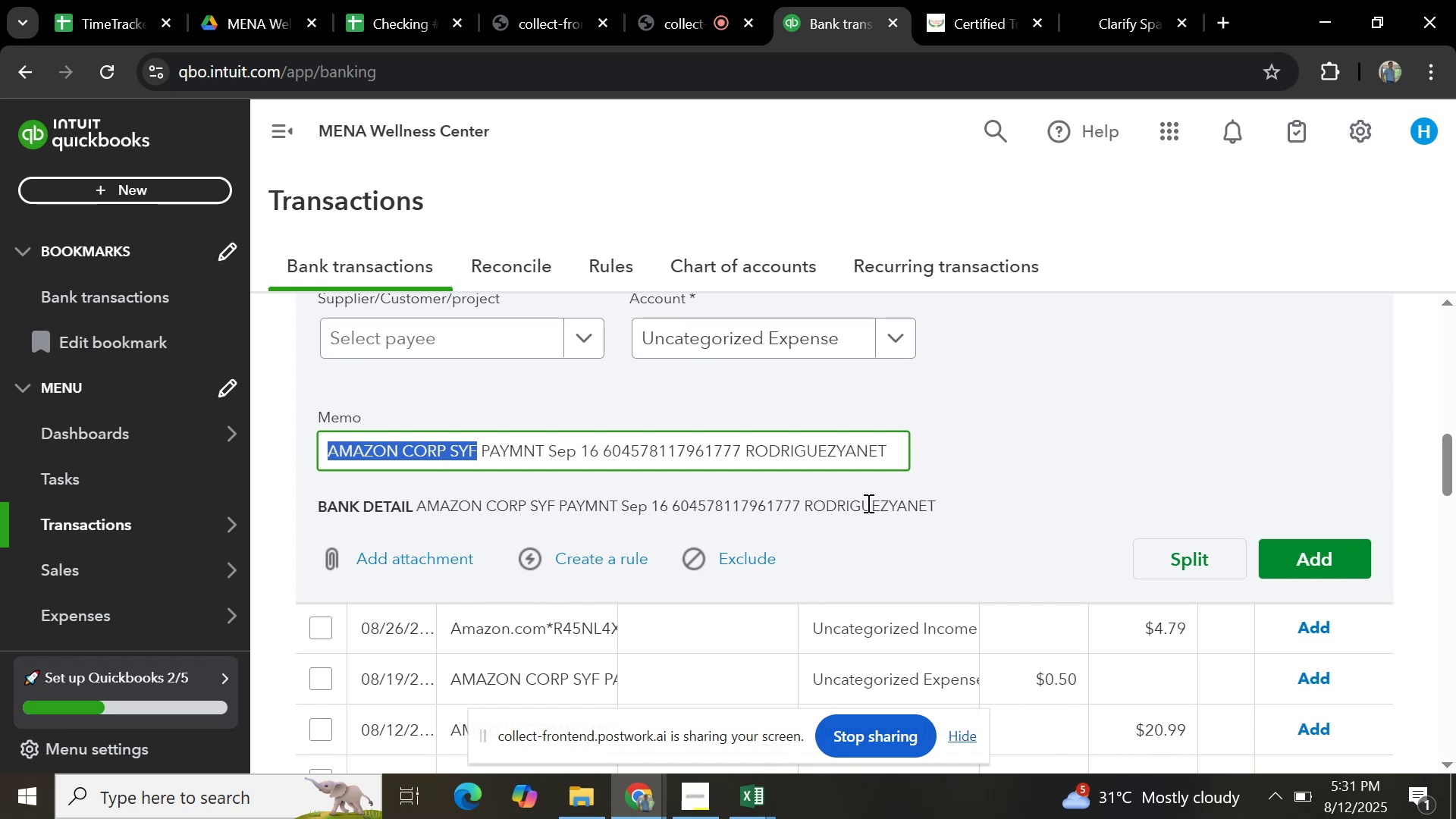 
scroll: coordinate [905, 522], scroll_direction: up, amount: 7.0
 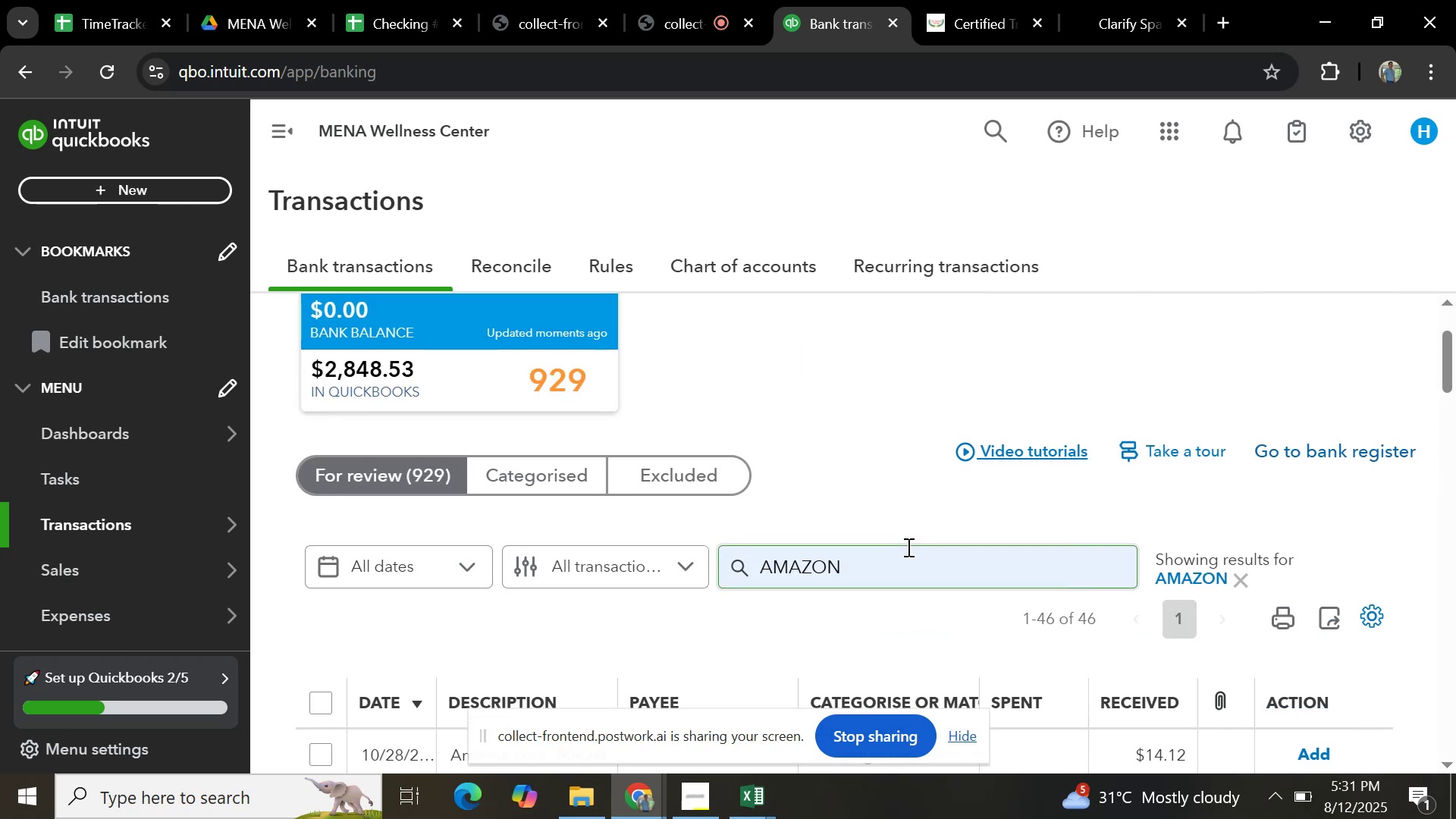 
scroll: coordinate [907, 547], scroll_direction: down, amount: 6.0
 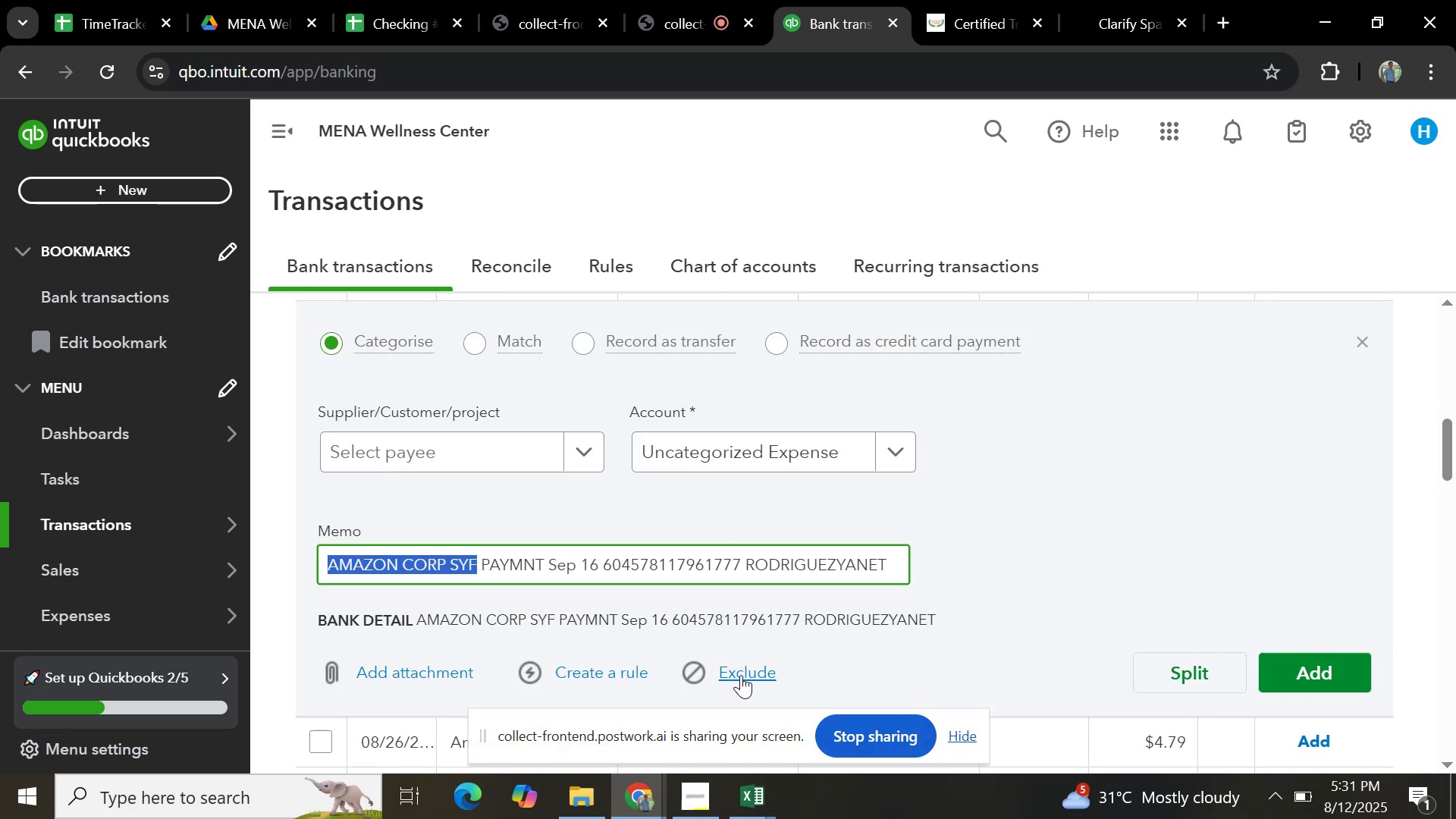 
scroll: coordinate [1082, 514], scroll_direction: up, amount: 2.0
 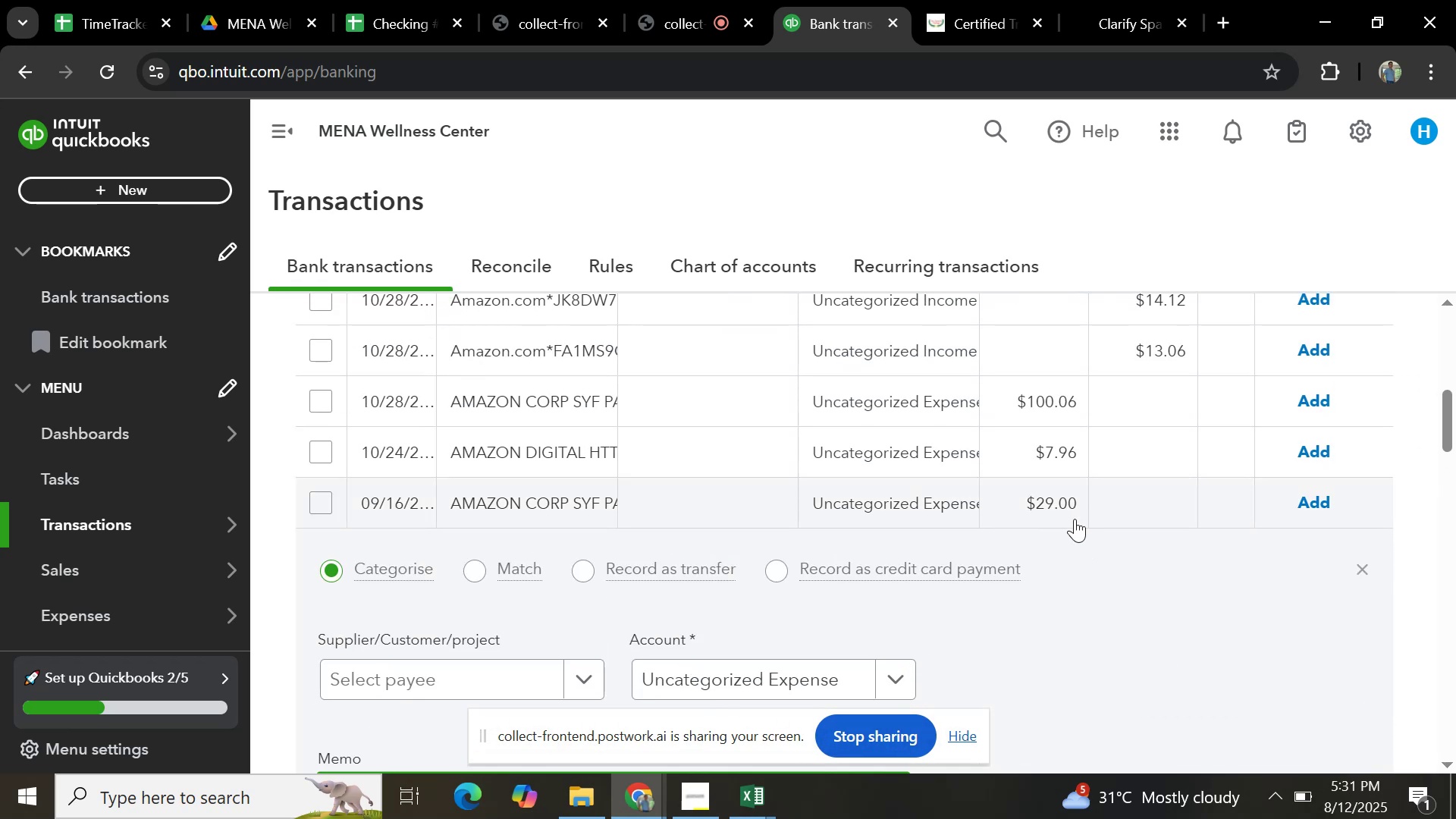 
scroll: coordinate [1074, 519], scroll_direction: down, amount: 4.0
 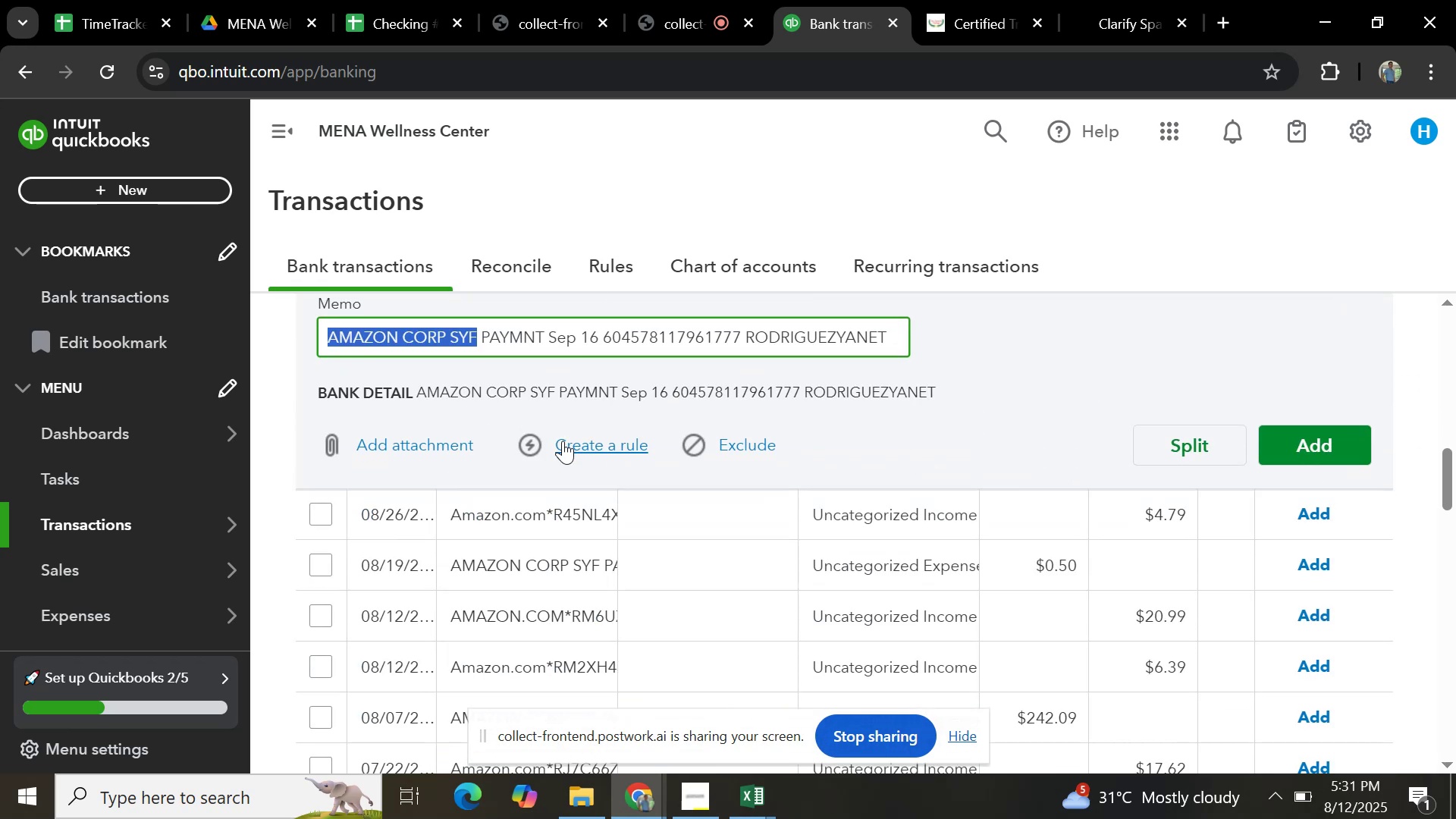 
left_click([566, 444])
 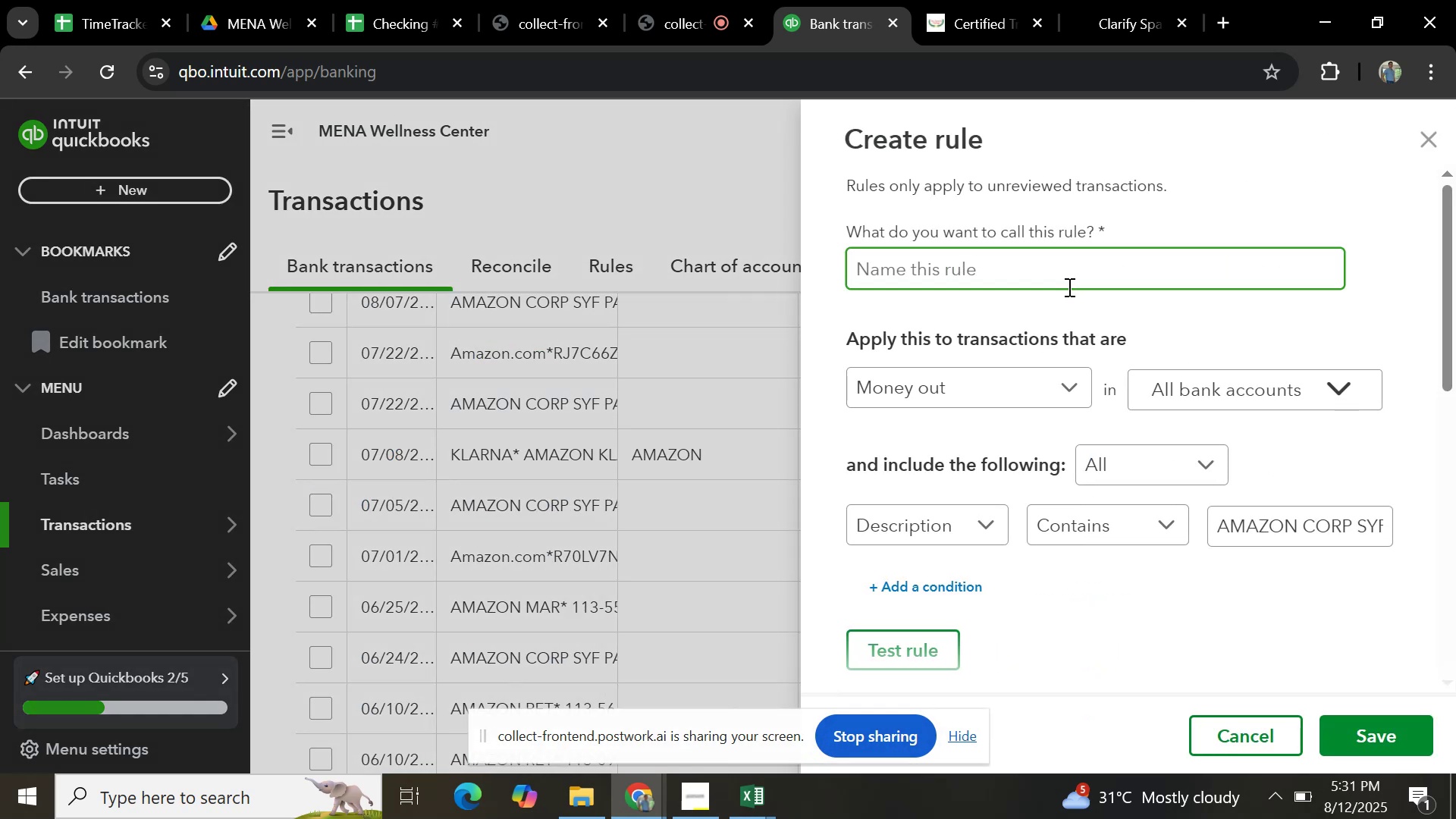 
key(Control+V)
 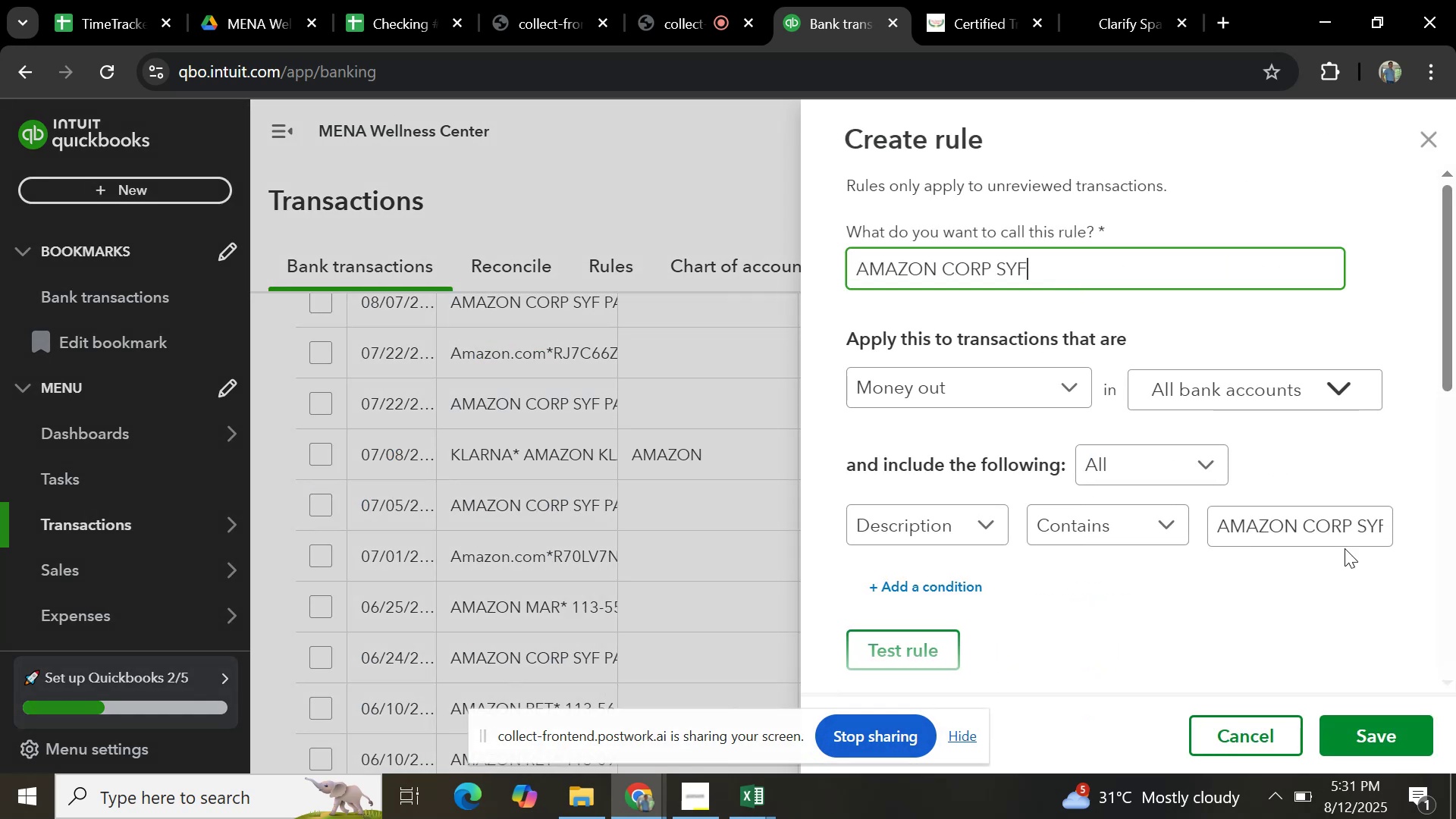 
left_click([1335, 522])
 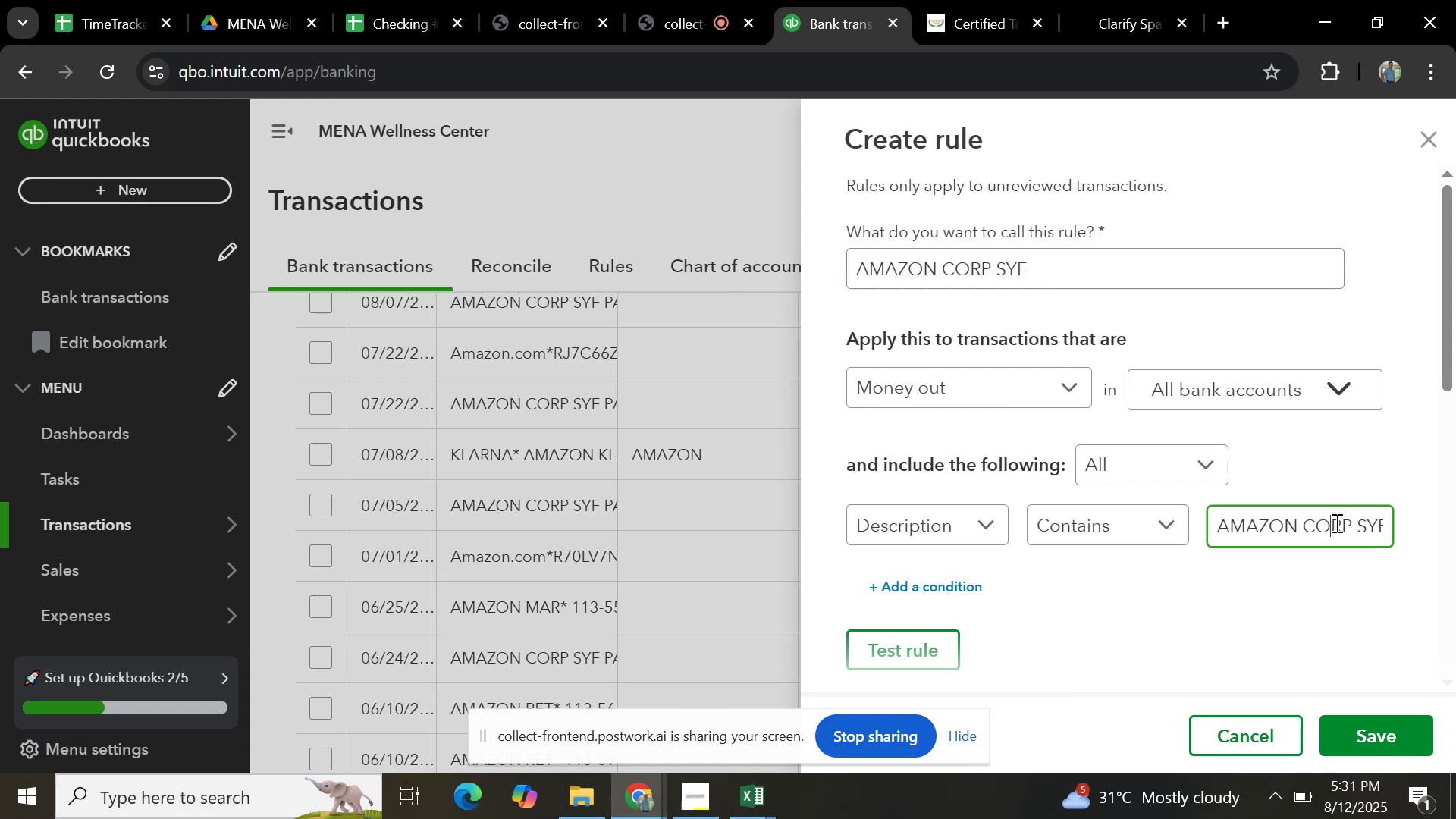 
key(ArrowRight)
 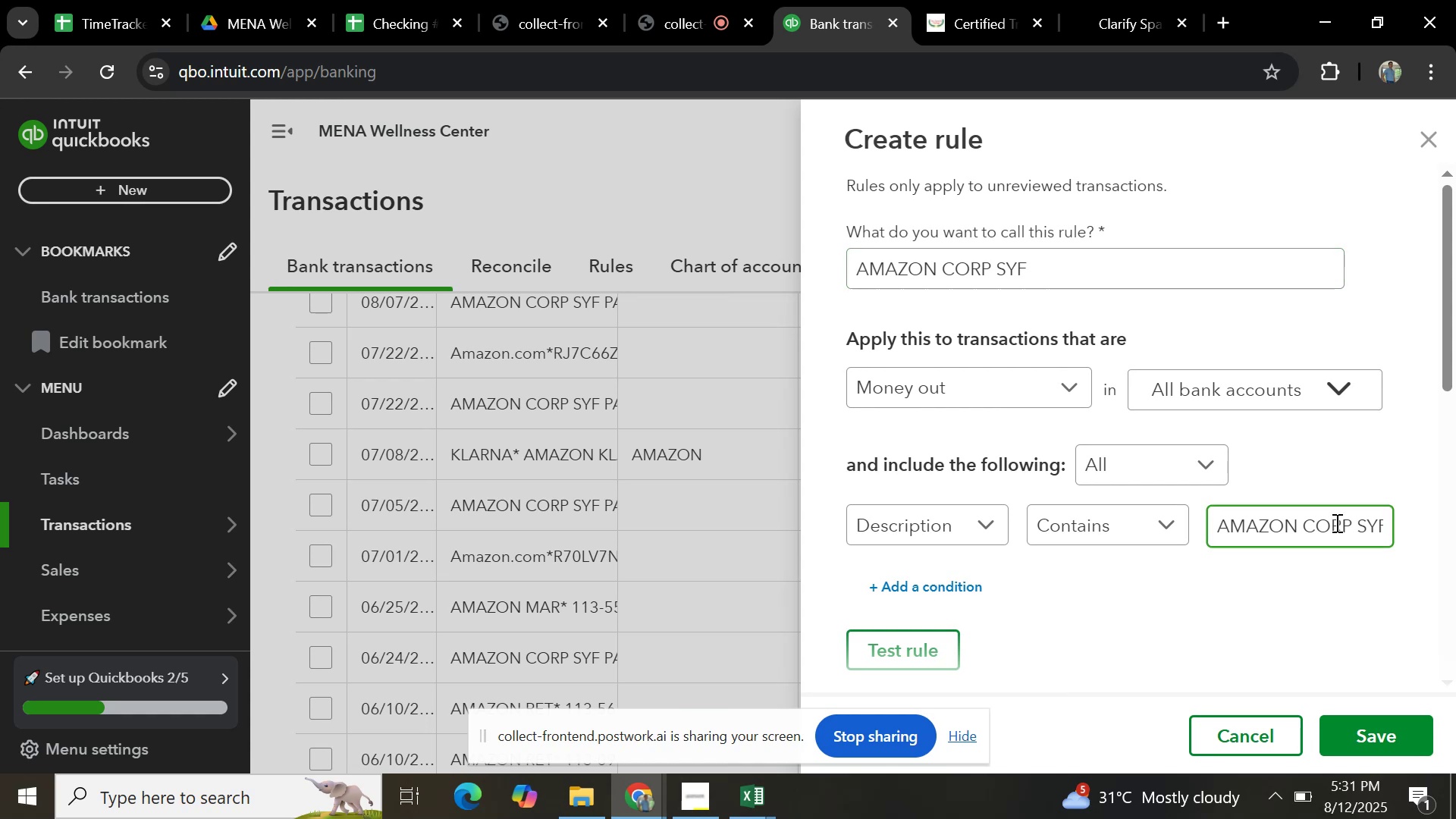 
key(ArrowRight)
 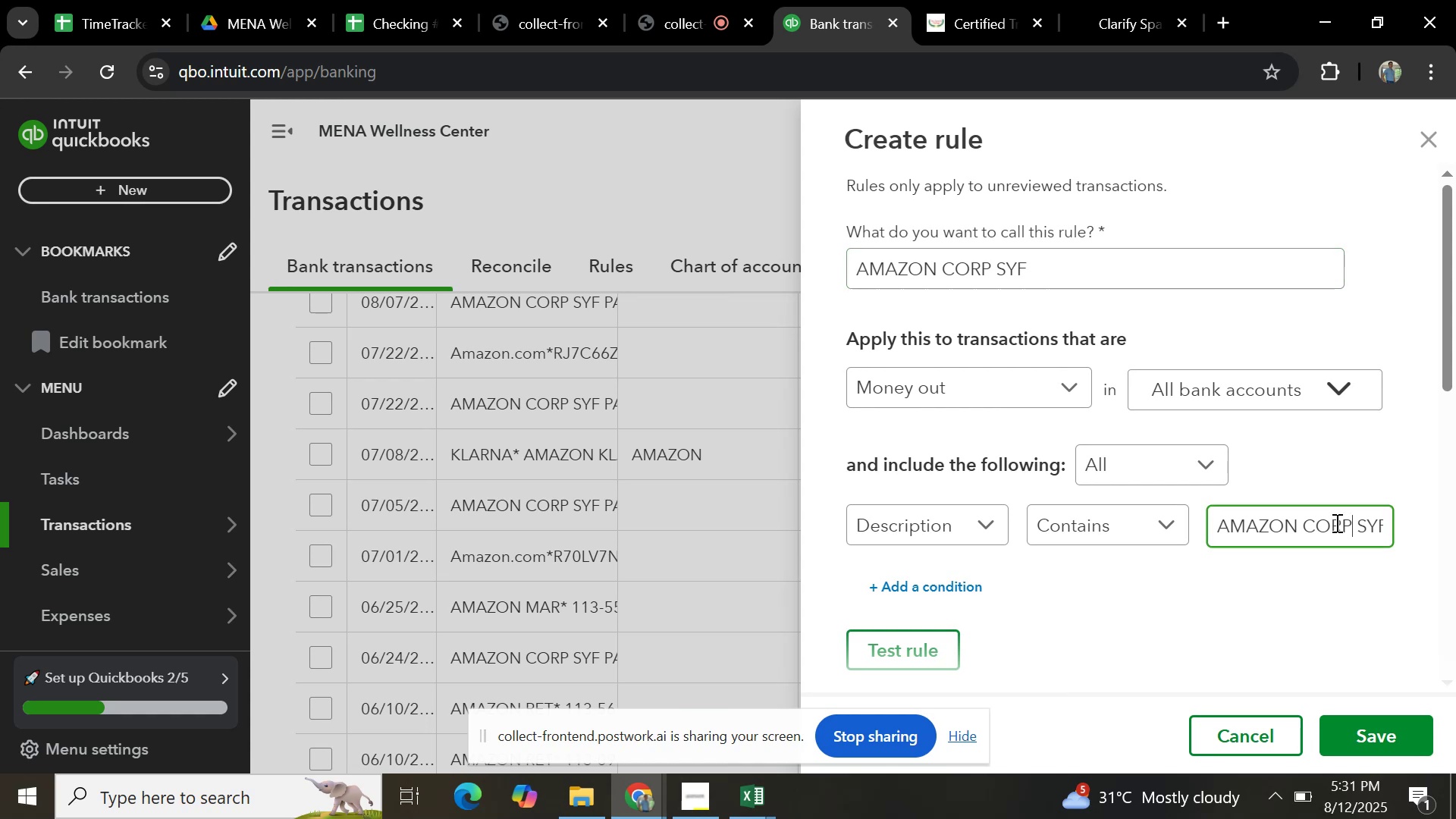 
key(ArrowRight)
 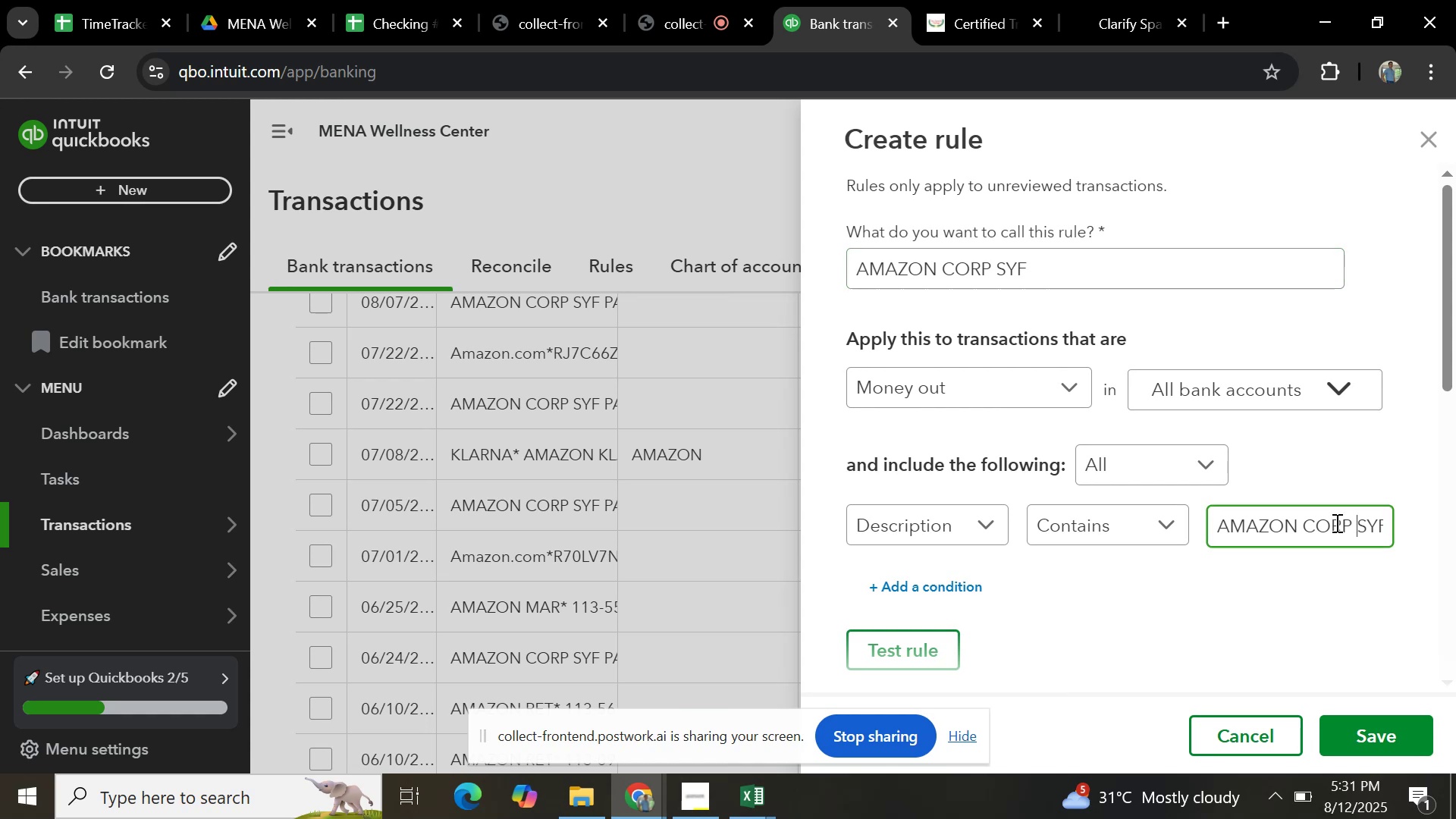 
key(ArrowRight)
 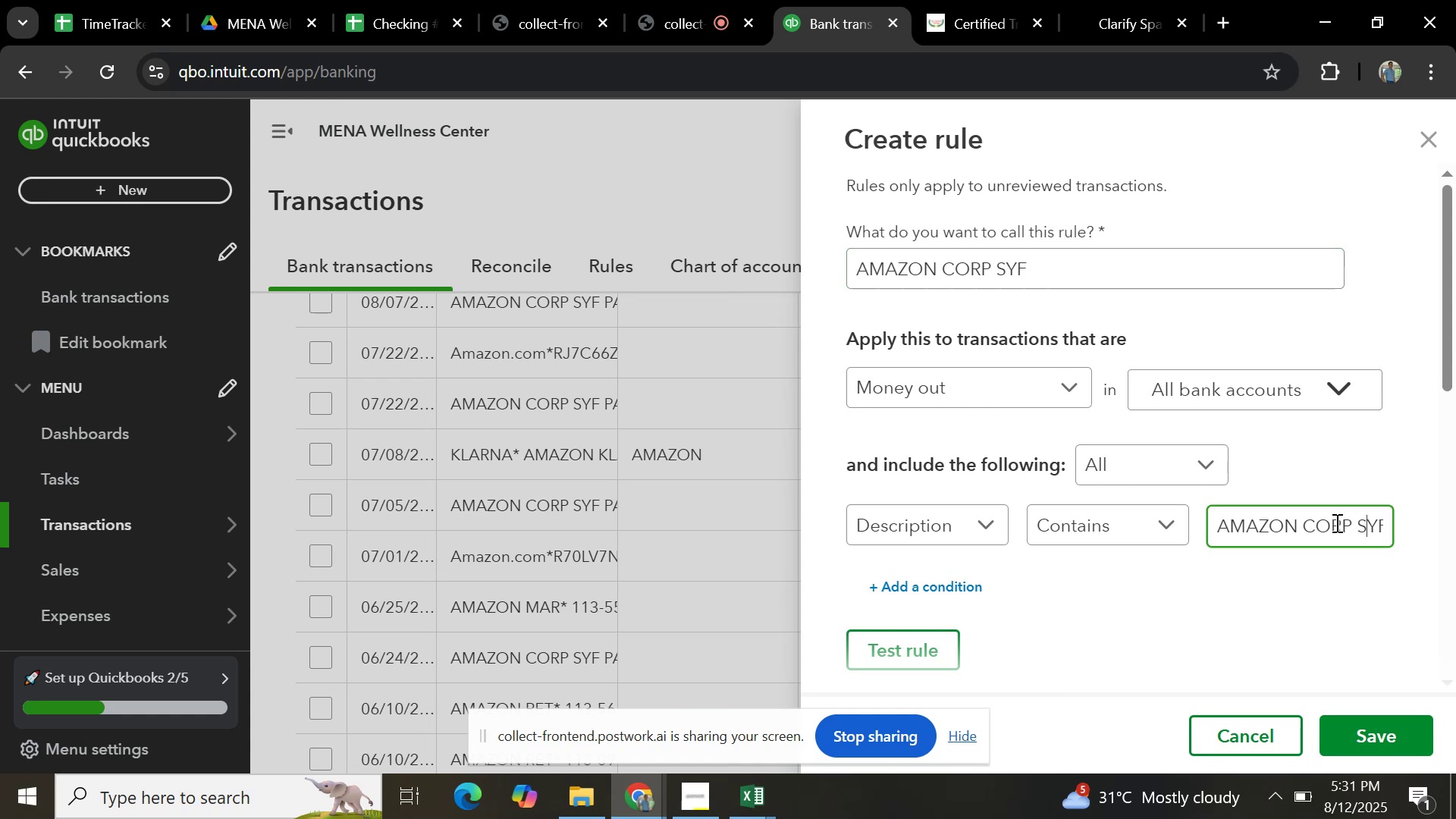 
key(ArrowRight)
 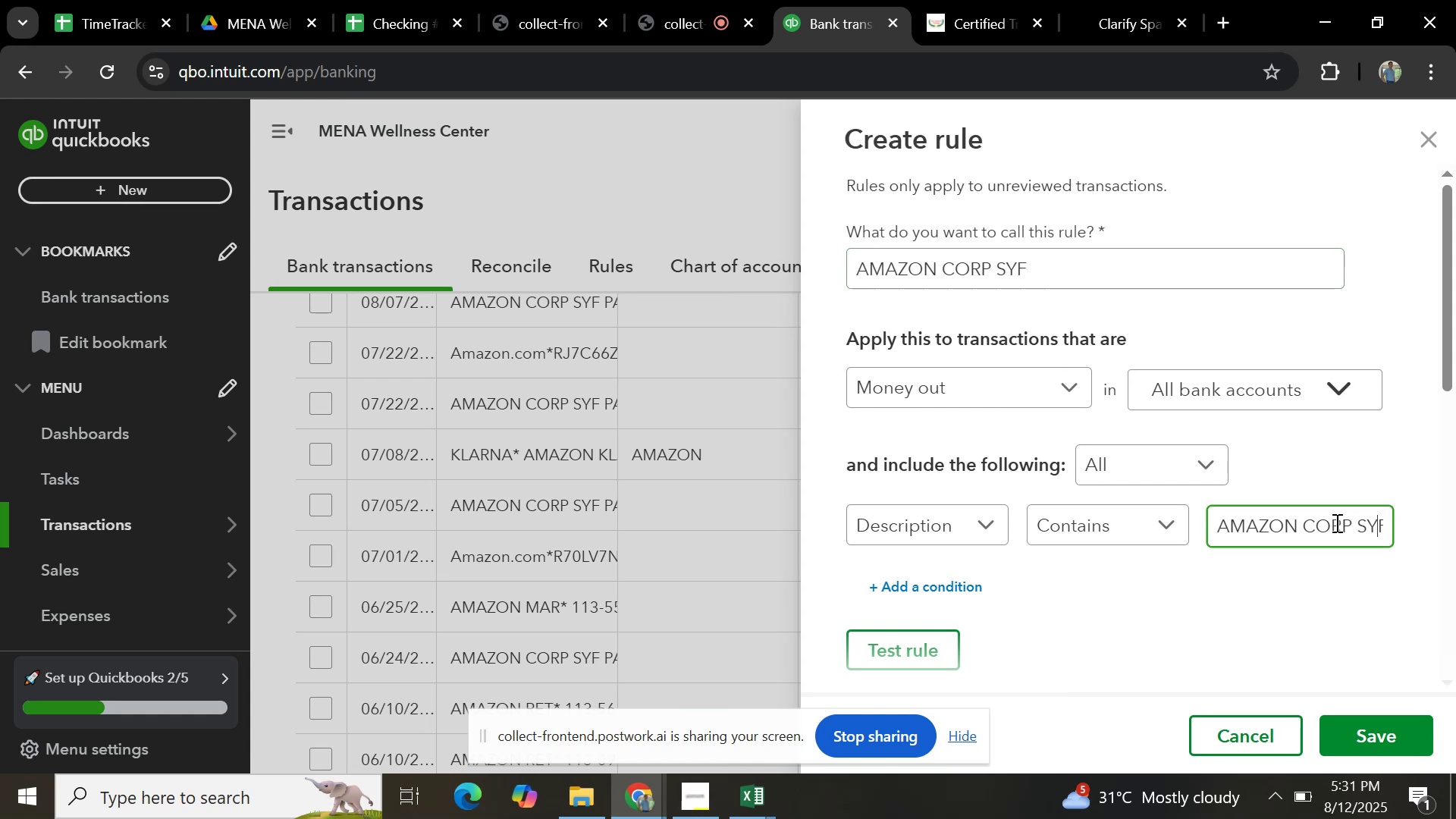 
key(ArrowRight)
 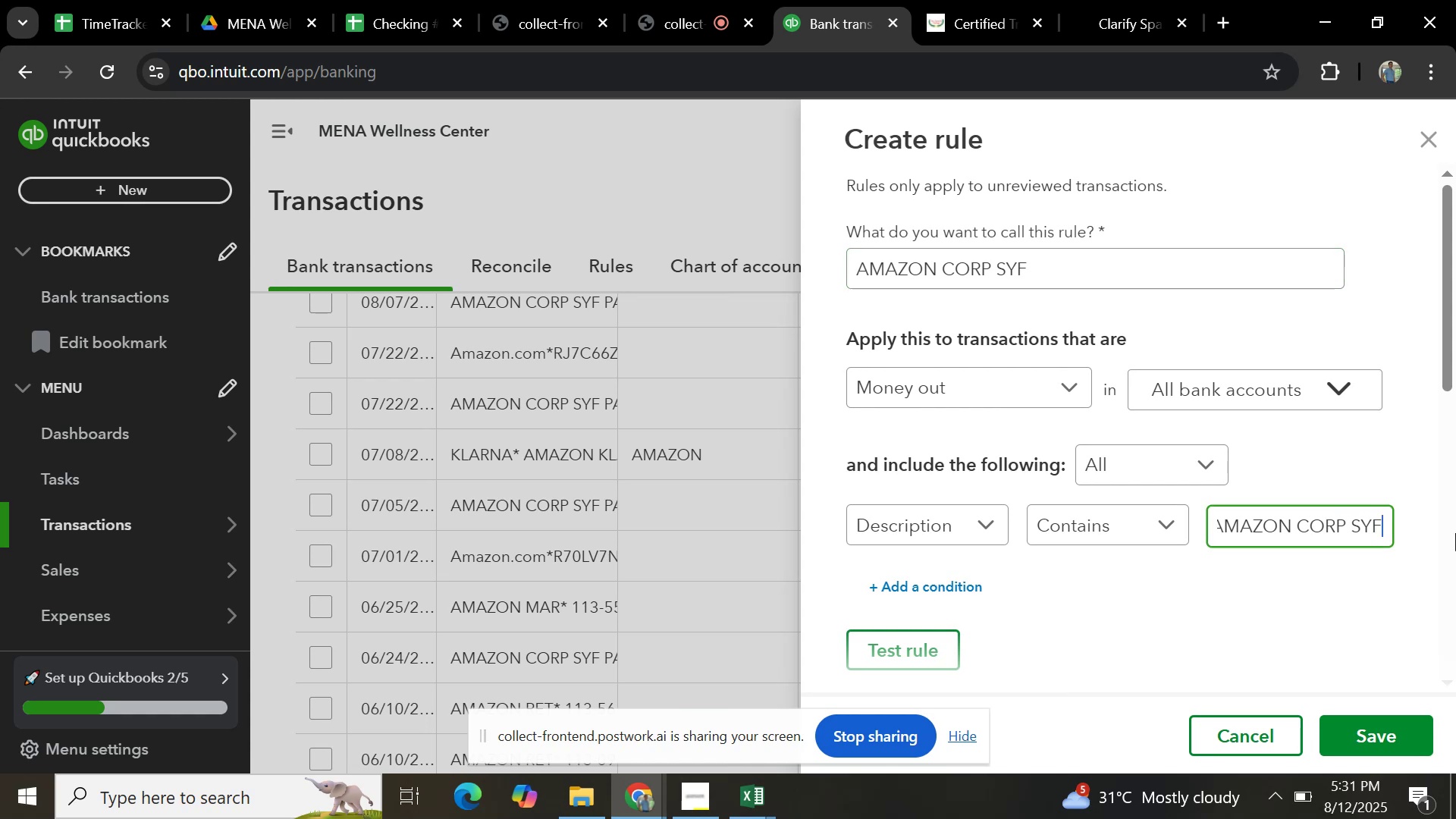 
hold_key(key=ArrowRight, duration=1.51)
 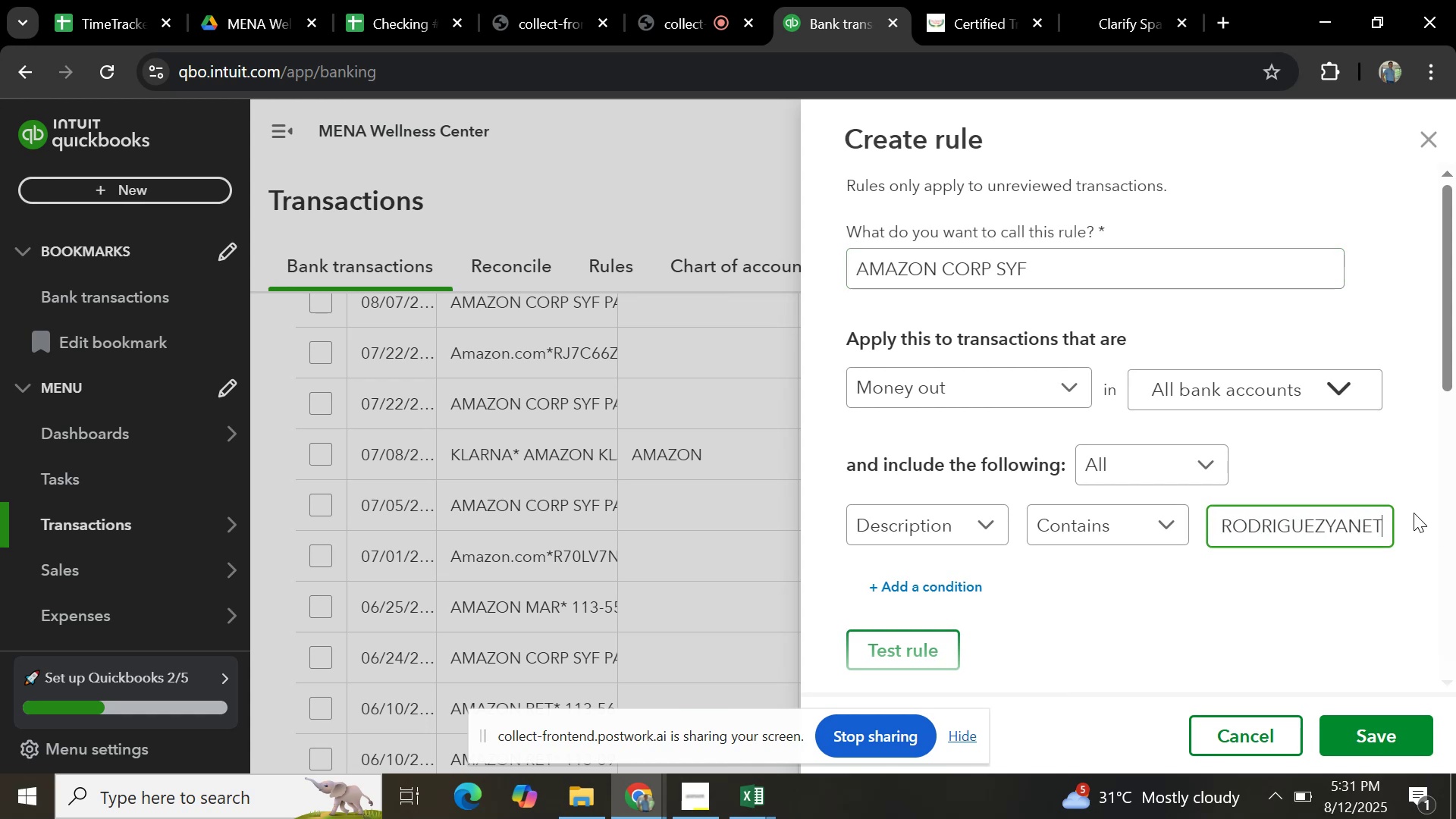 
hold_key(key=ArrowRight, duration=0.95)
 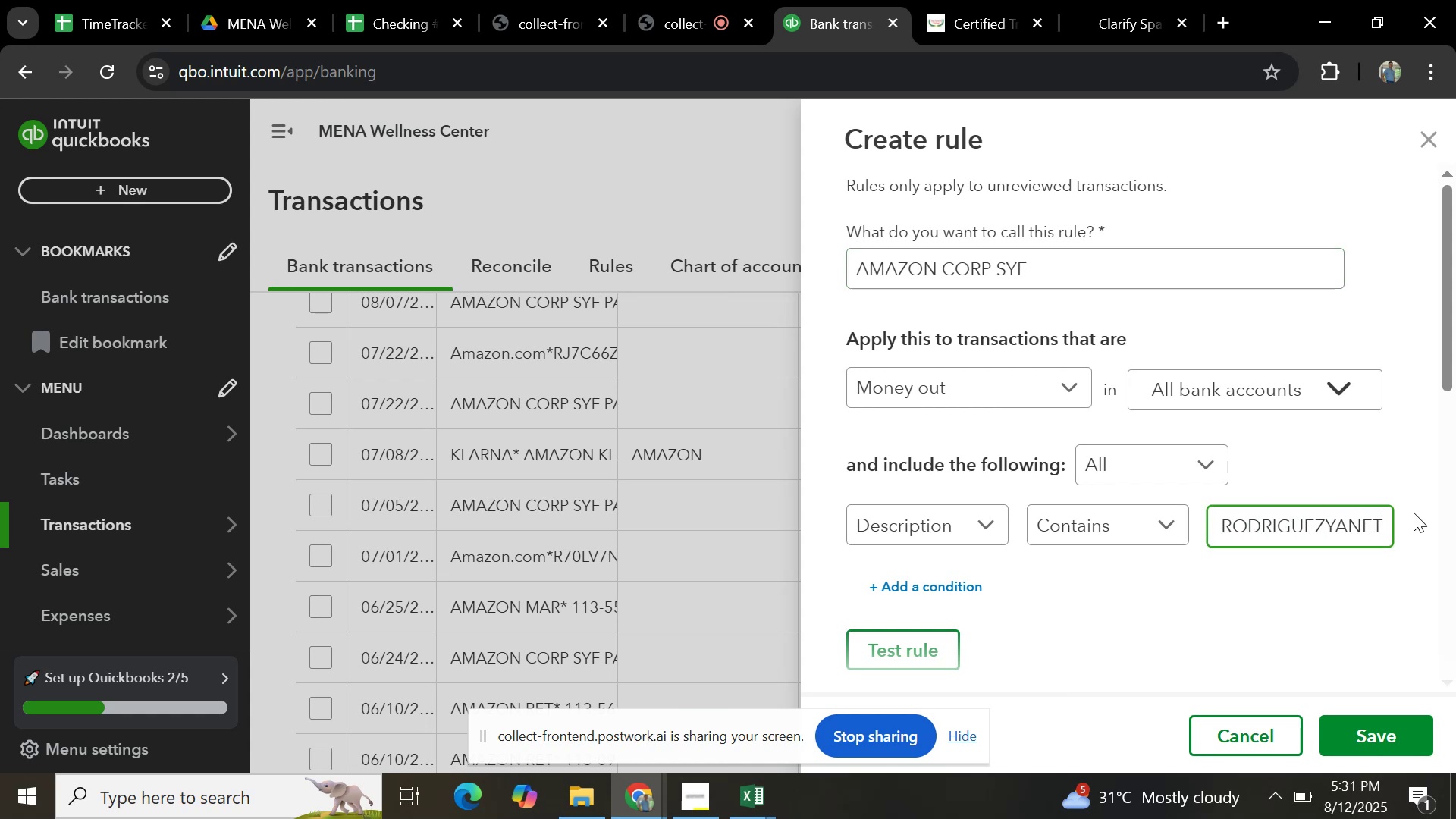 
hold_key(key=Backspace, duration=1.14)
 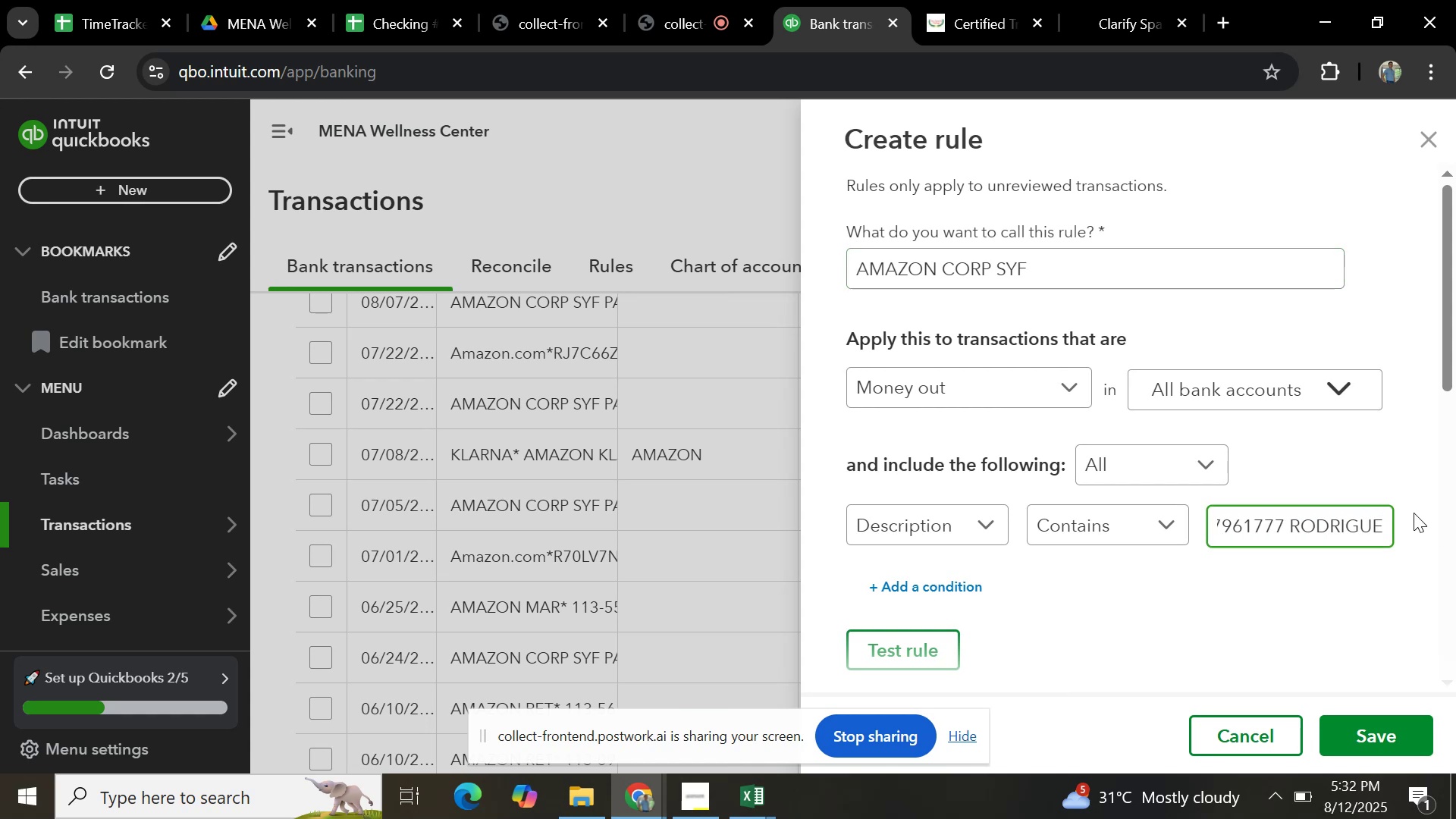 
key(Backspace)
 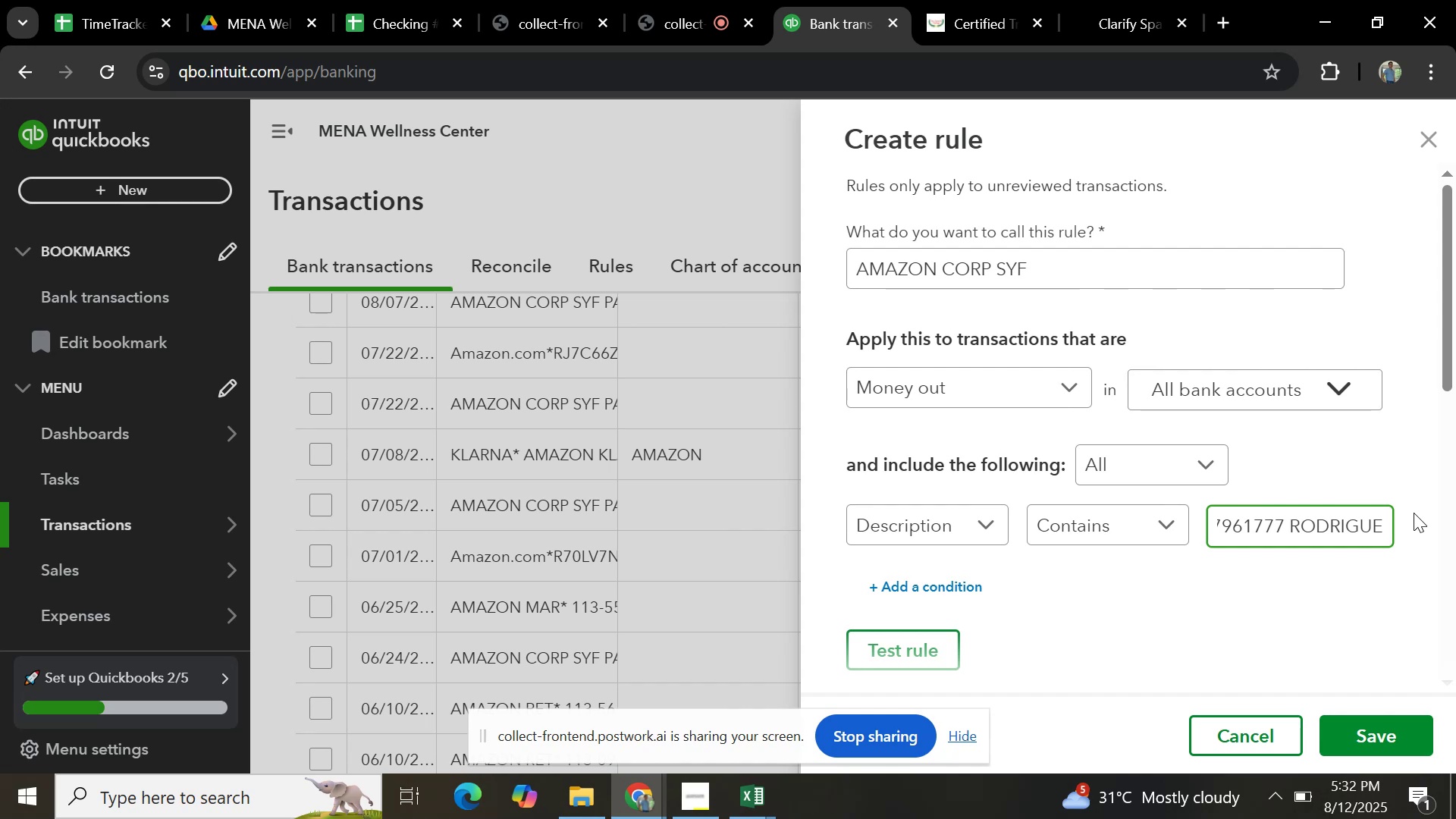 
key(Backspace)
 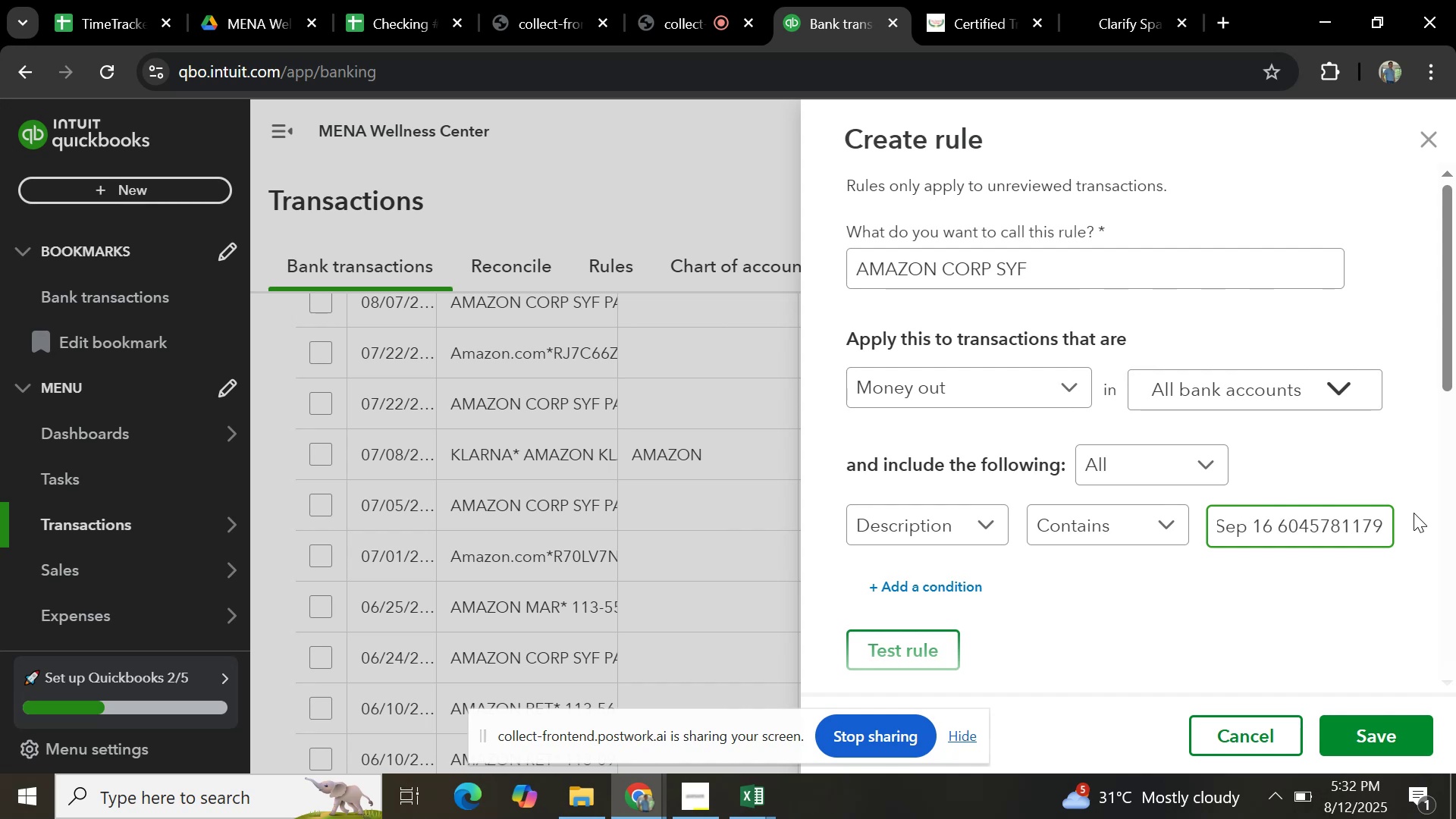 
key(Backspace)
 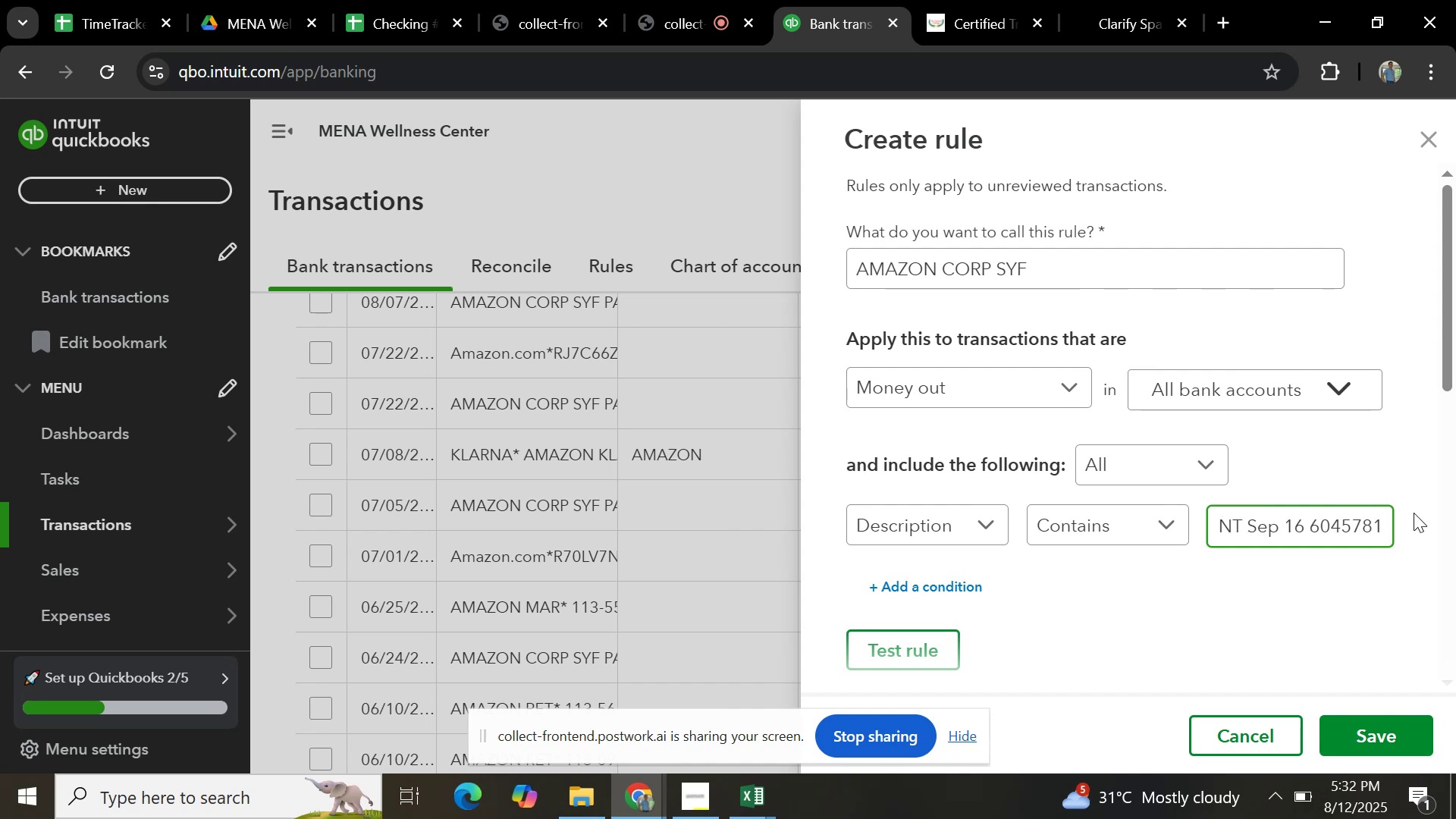 
key(Backspace)
 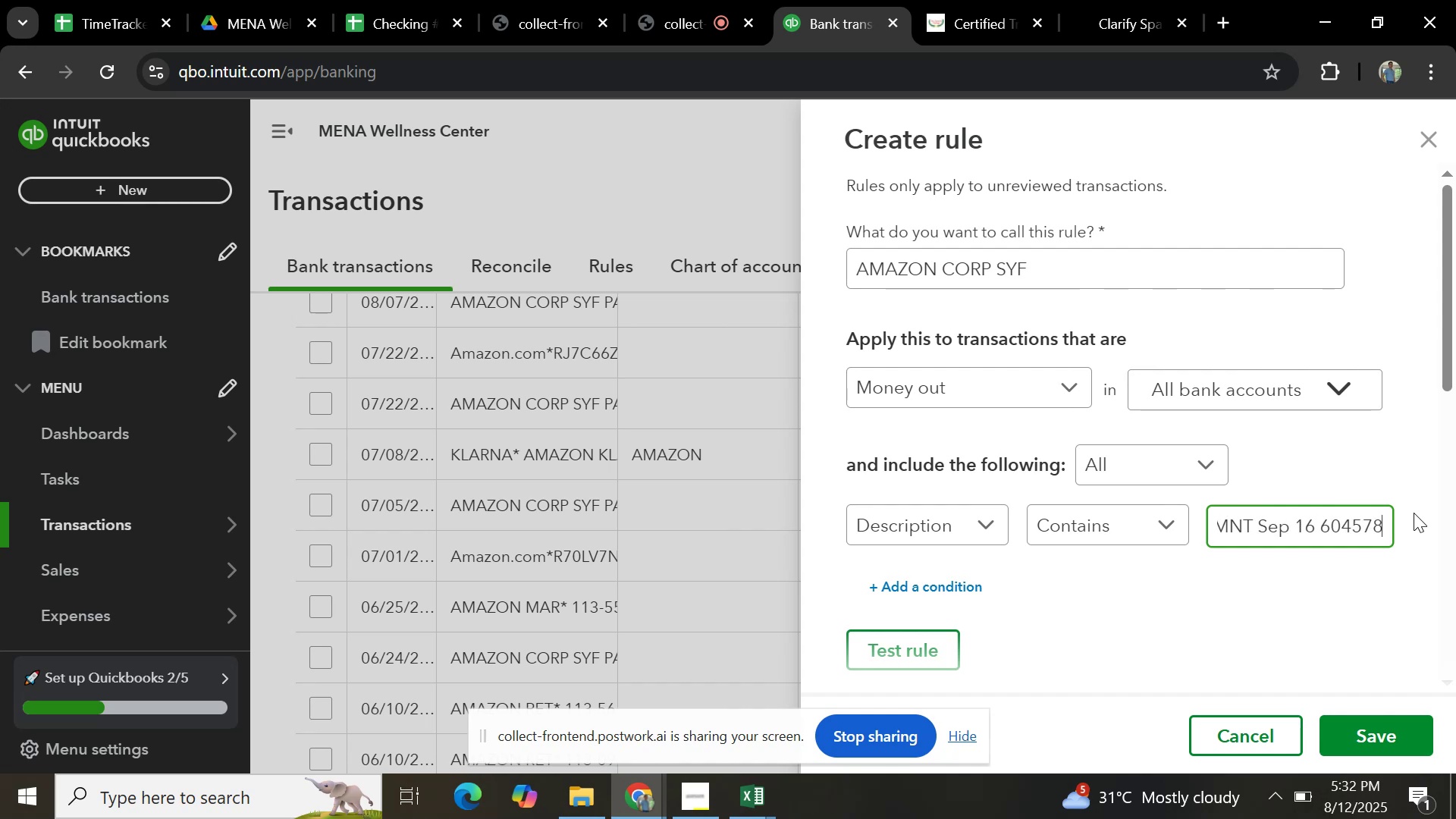 
key(Backspace)
 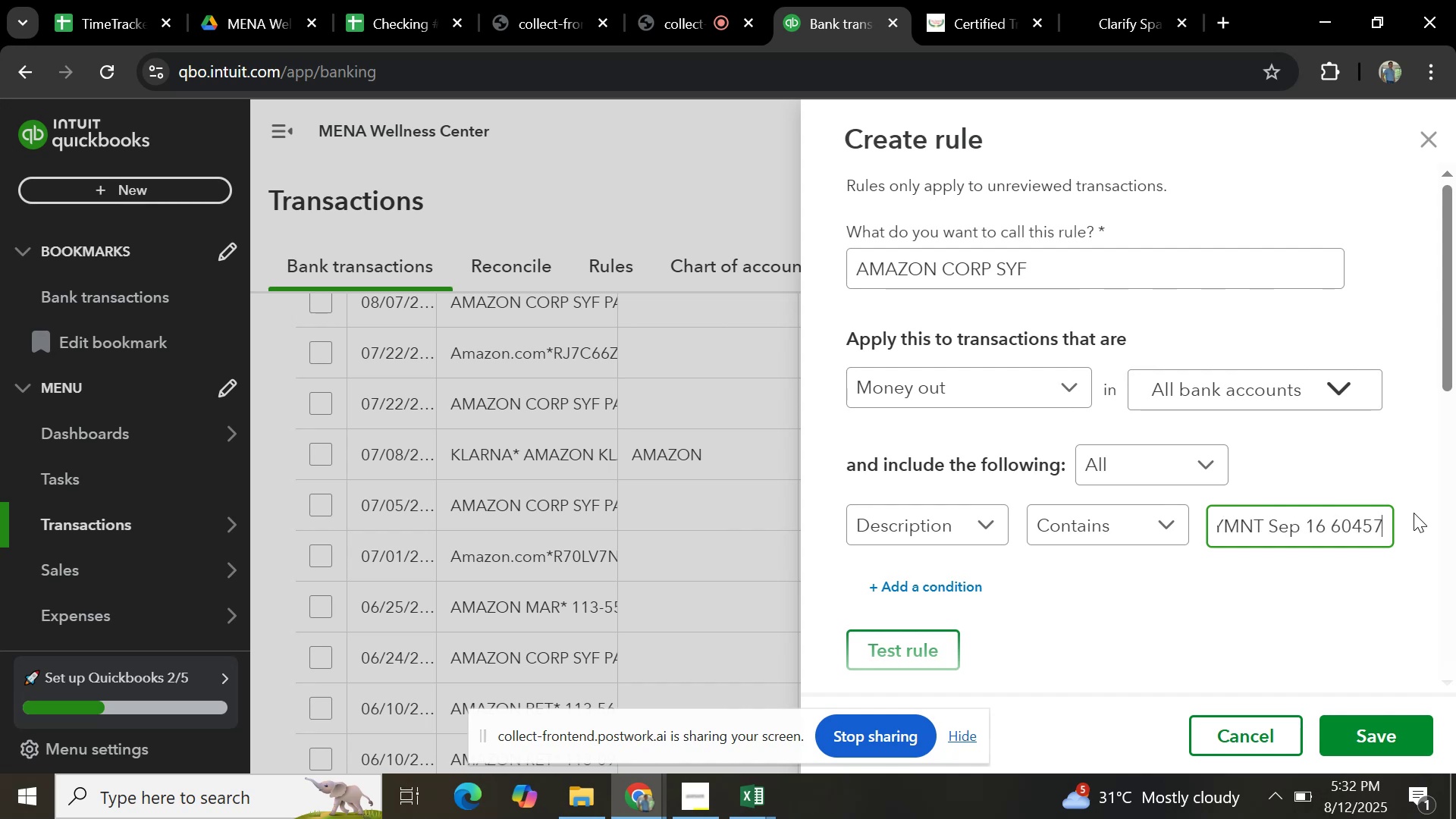 
key(Backspace)
 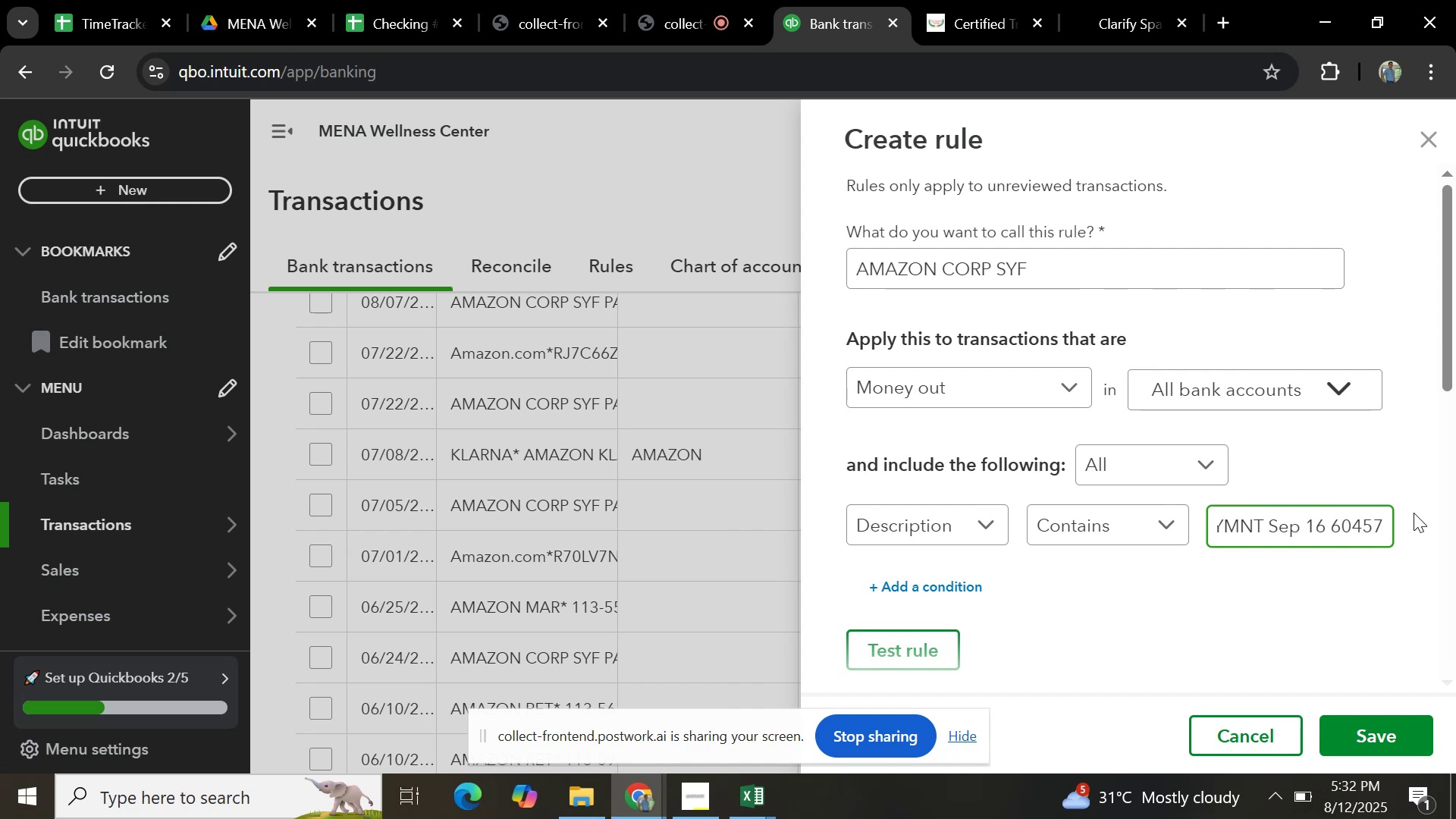 
key(Backspace)
 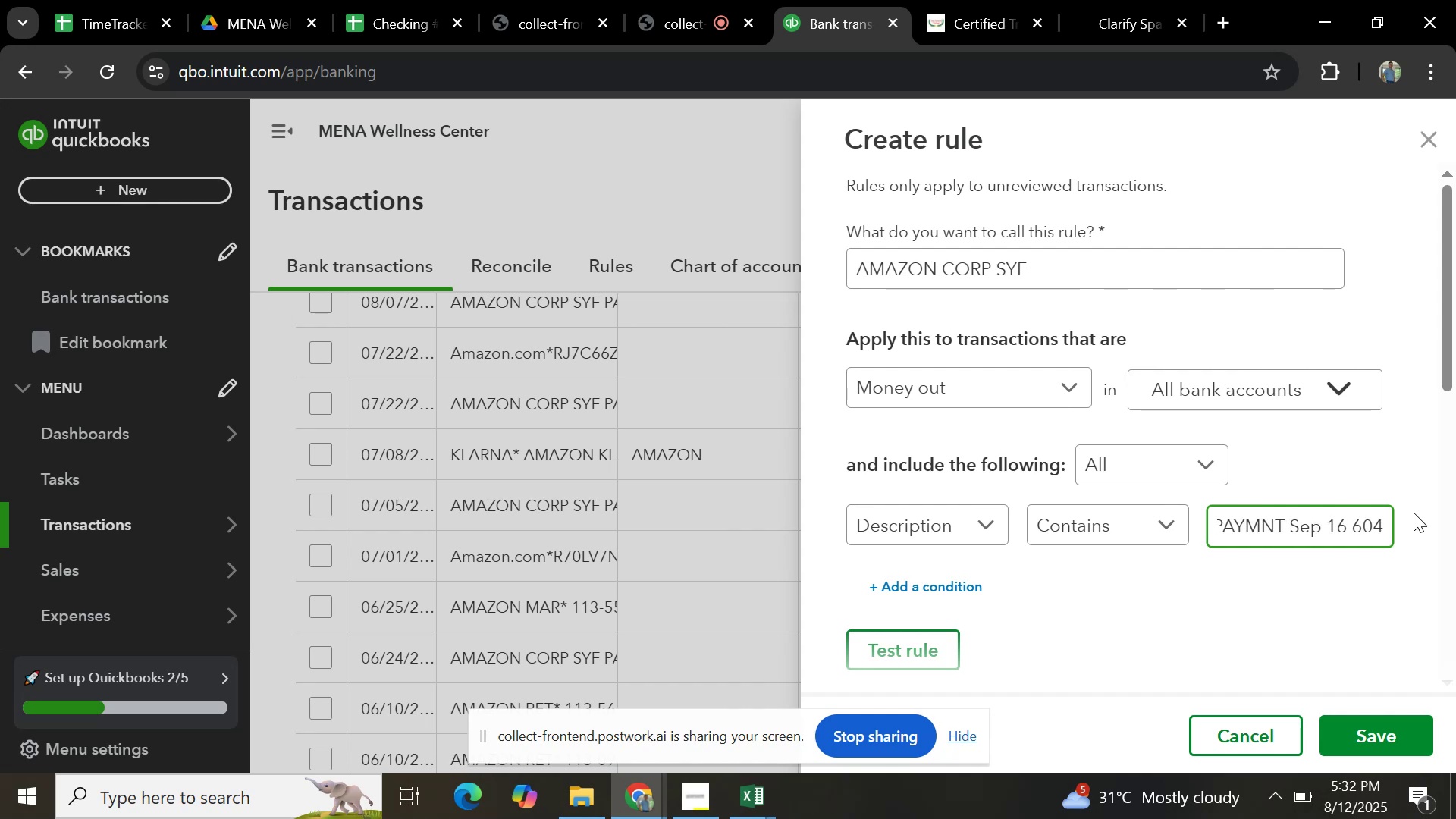 
key(Backspace)
 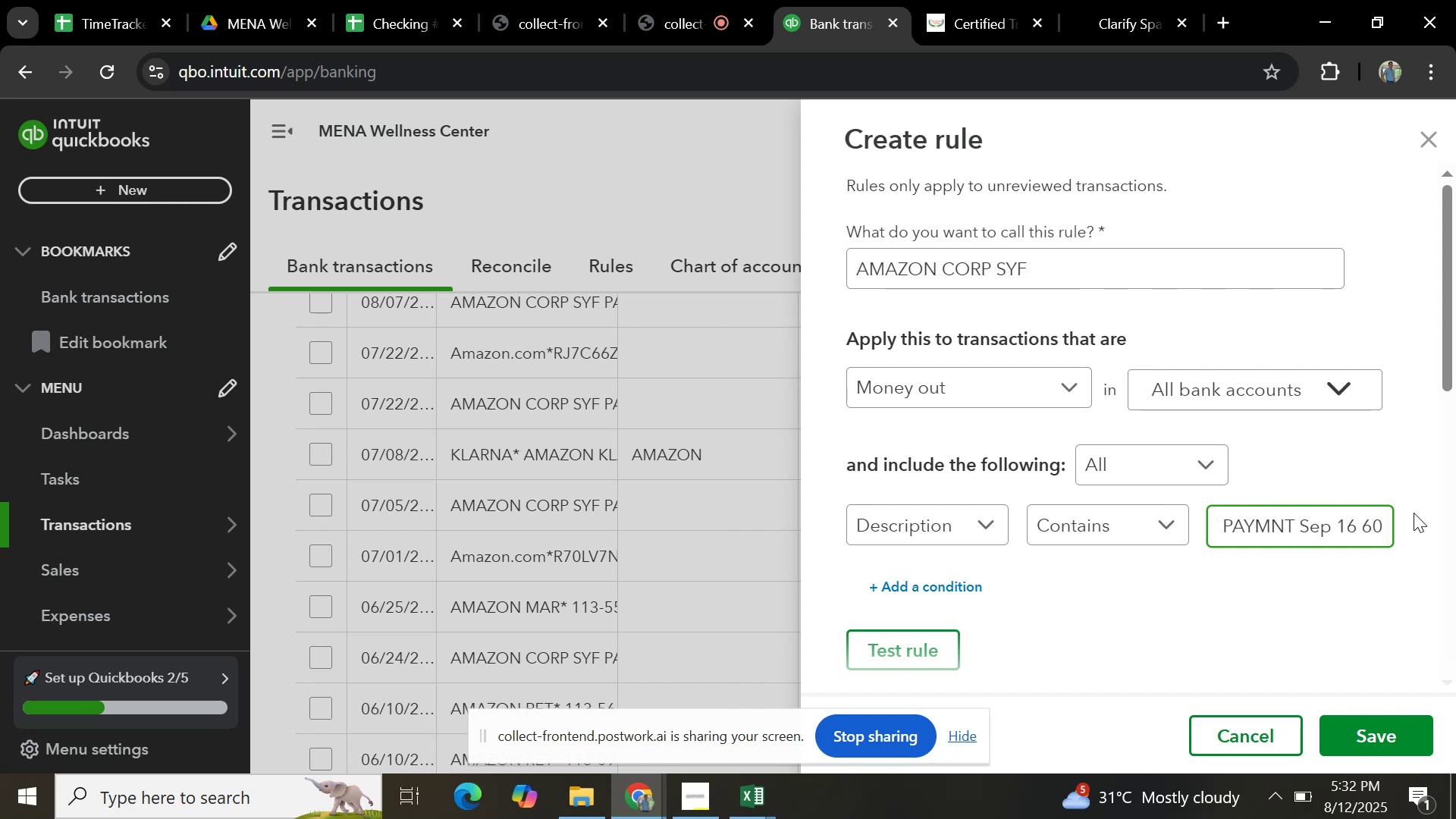 
key(Backspace)
 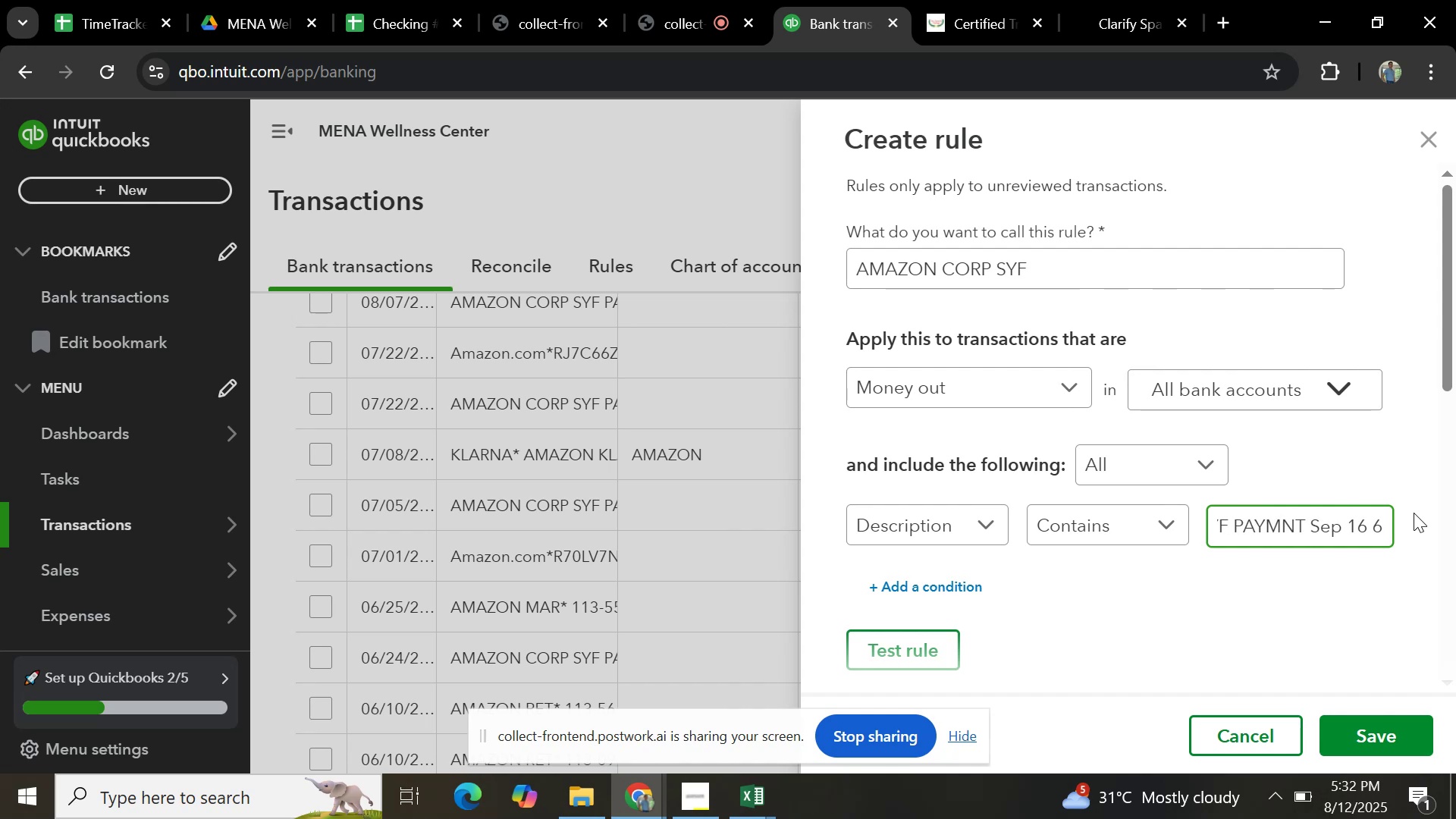 
key(Backspace)
 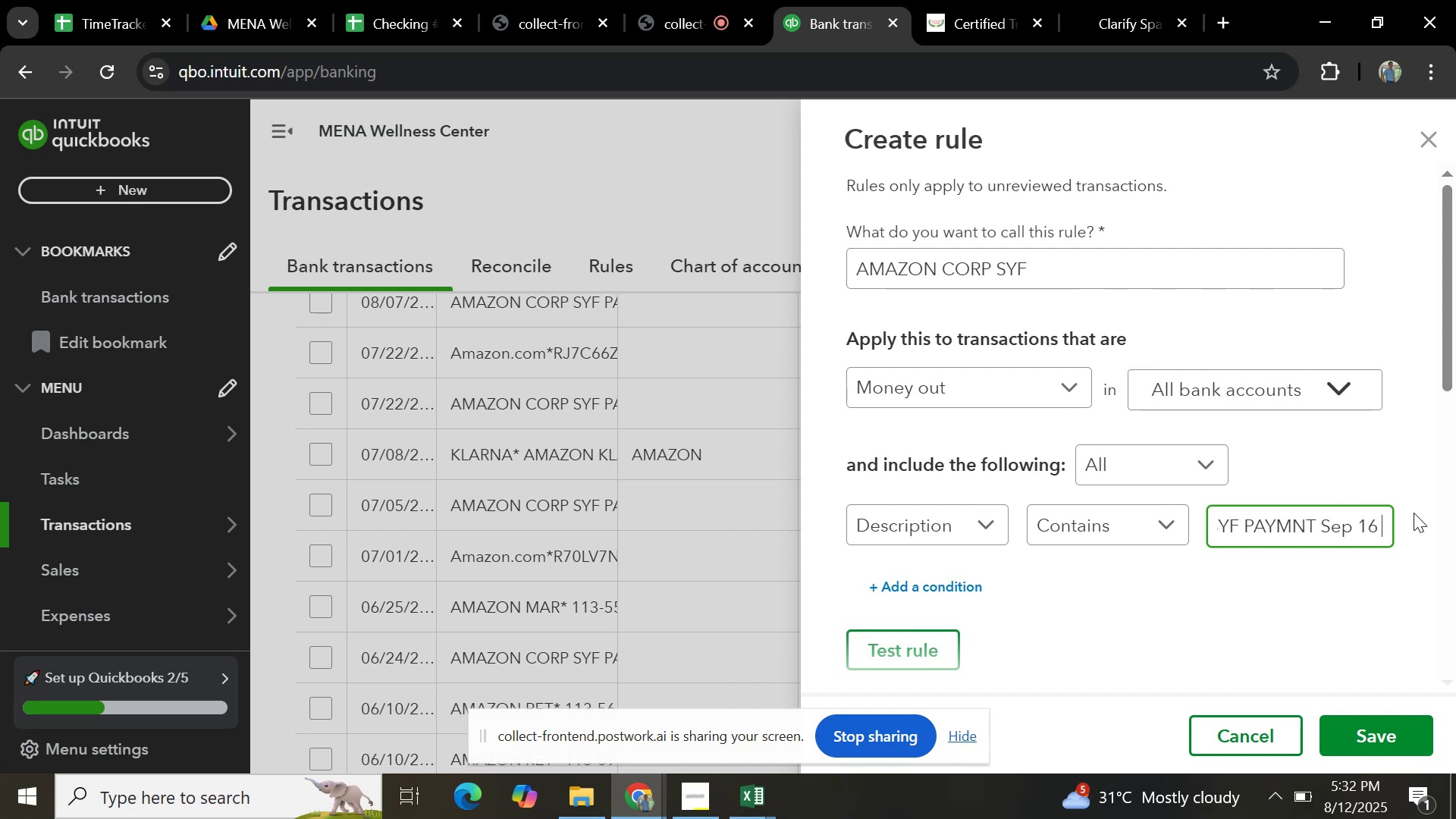 
key(Backspace)
 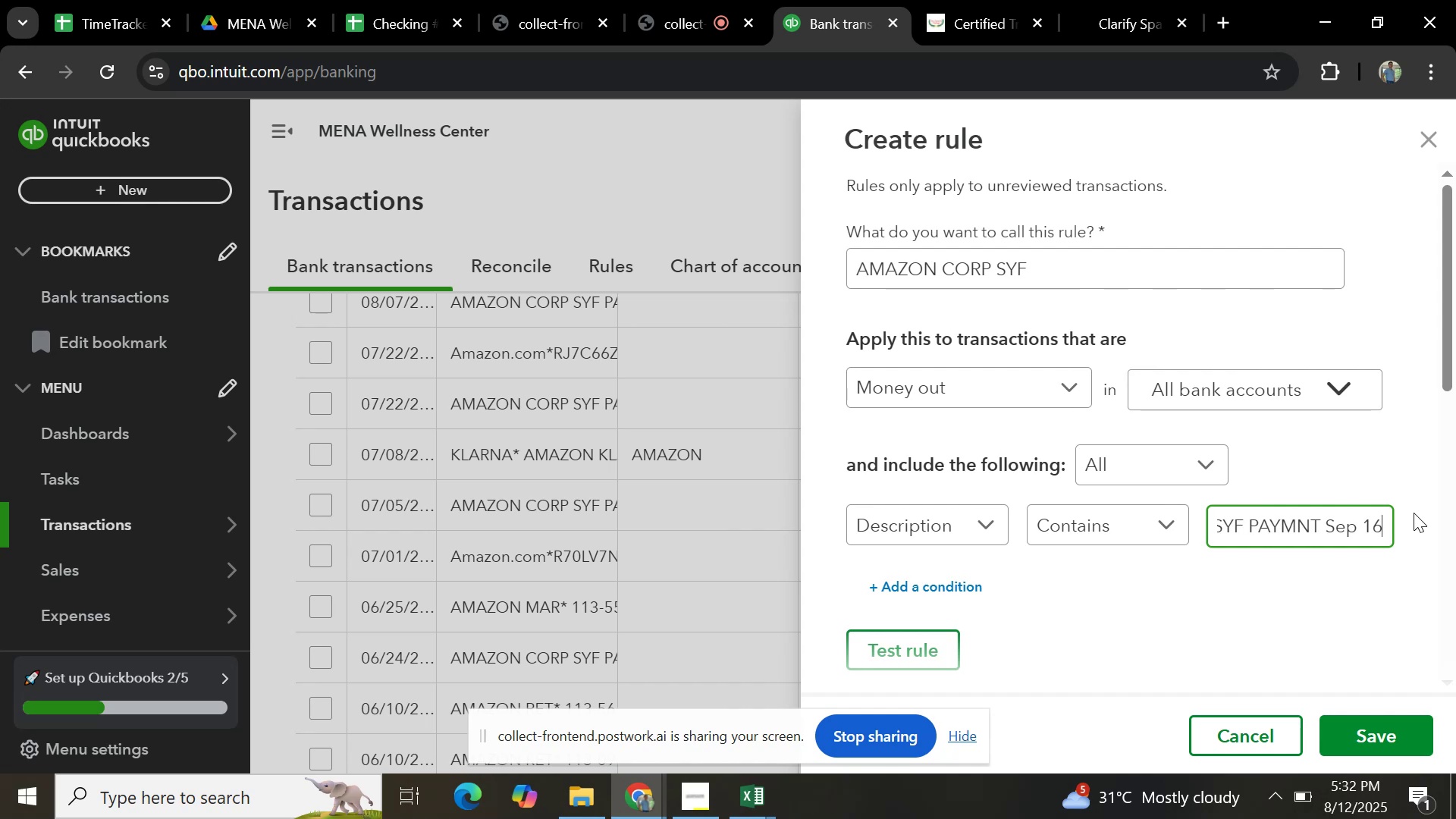 
key(Backspace)
 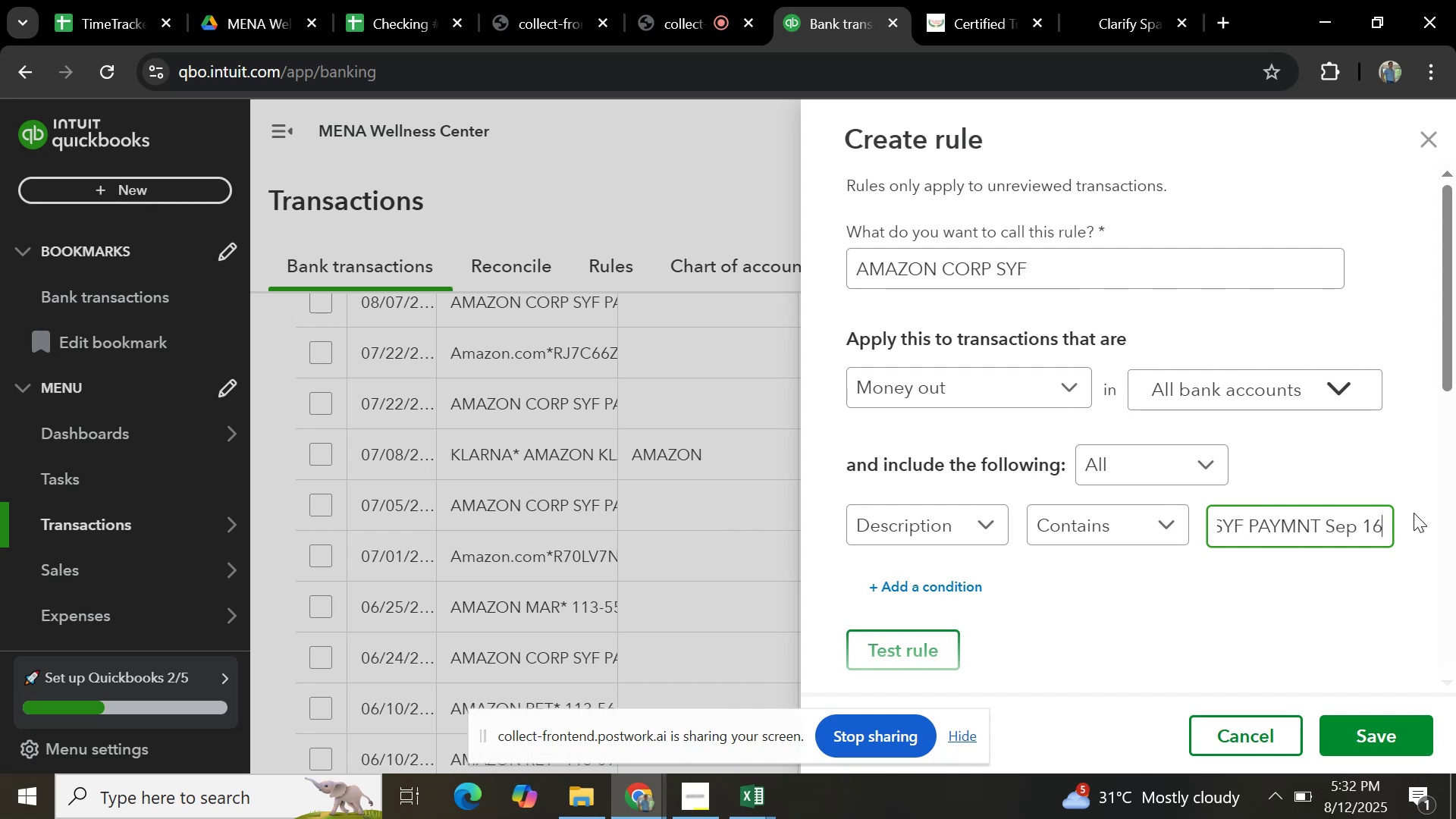 
key(Backspace)
 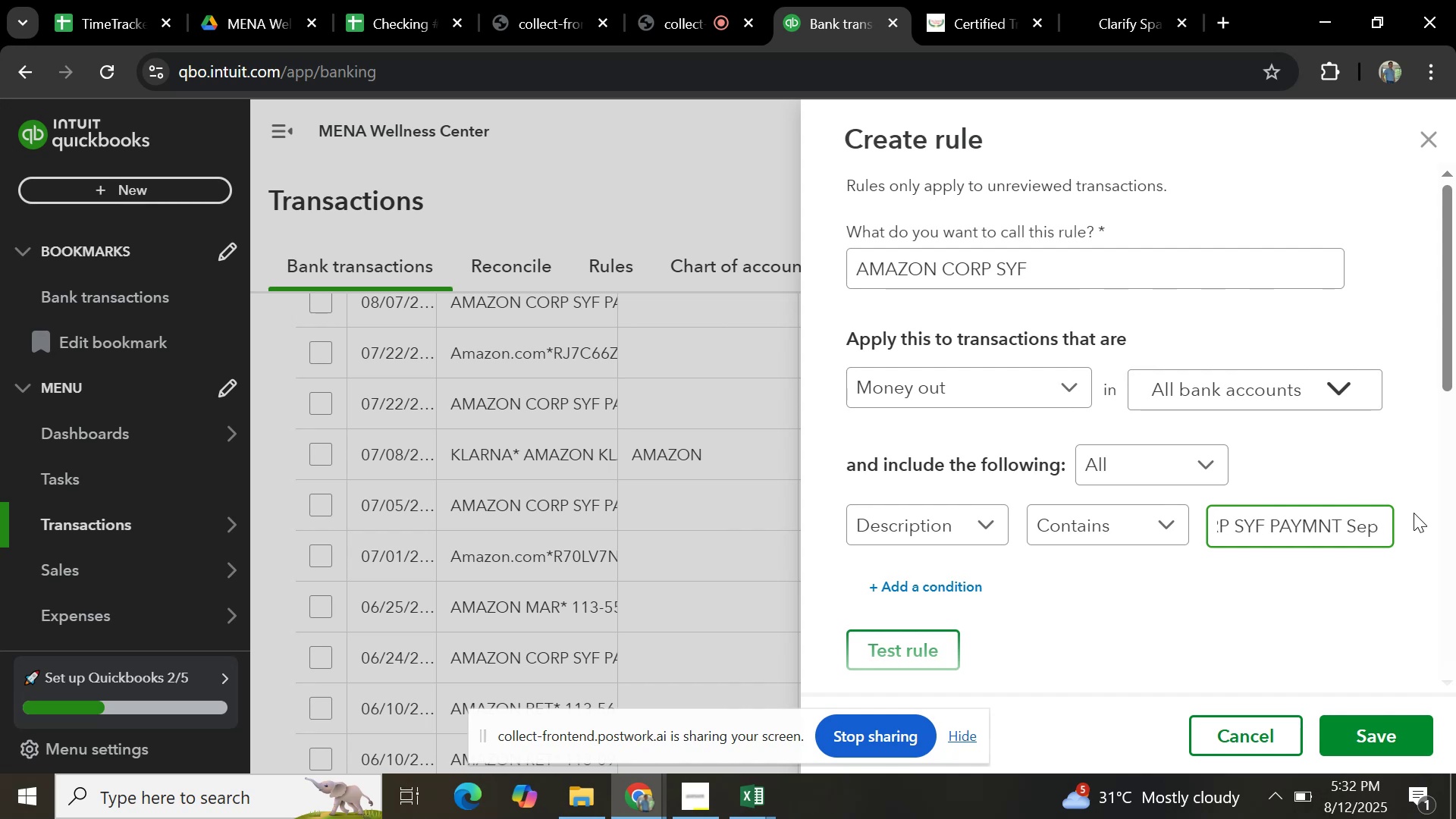 
key(Backspace)
 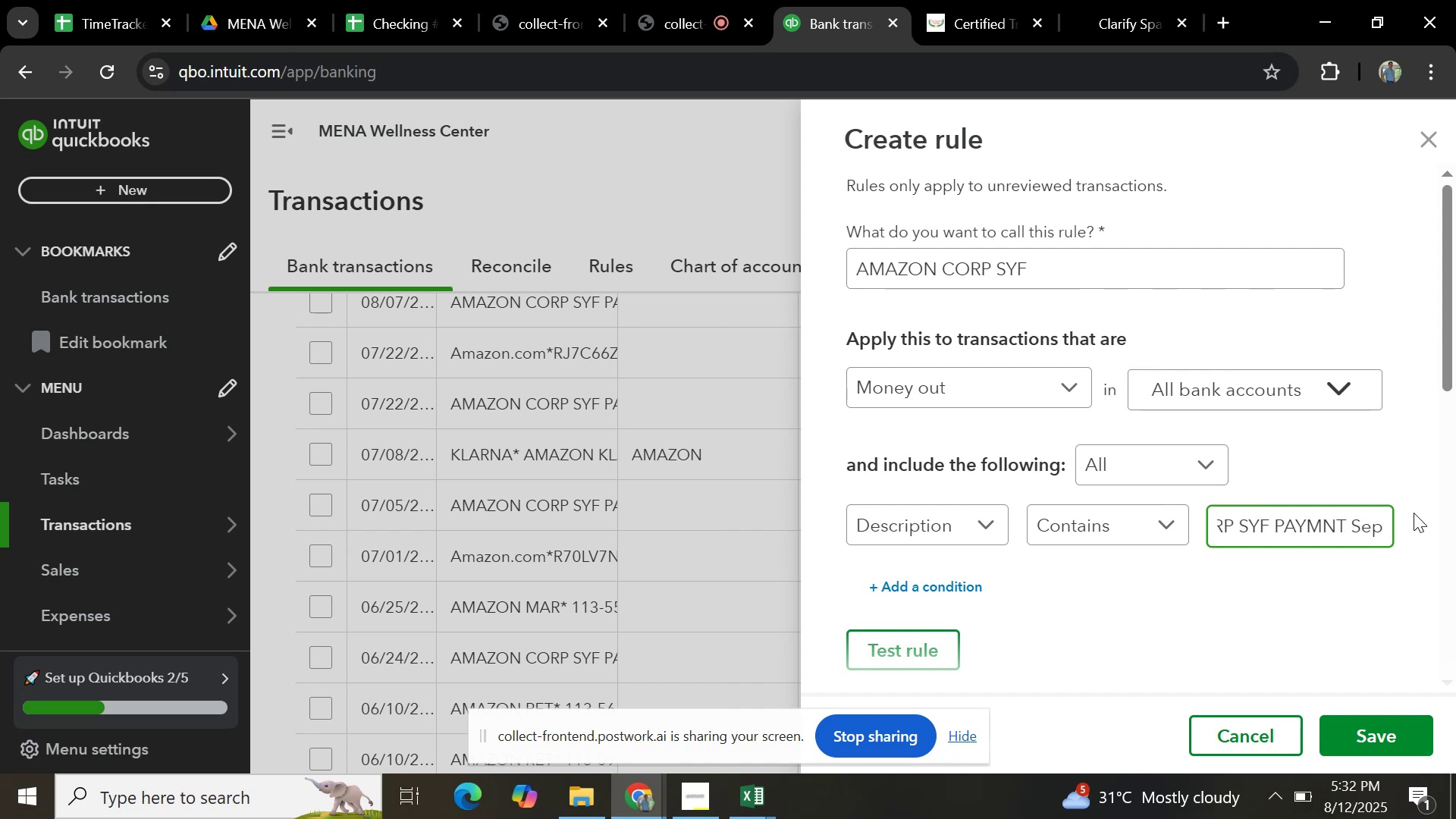 
key(Backspace)
 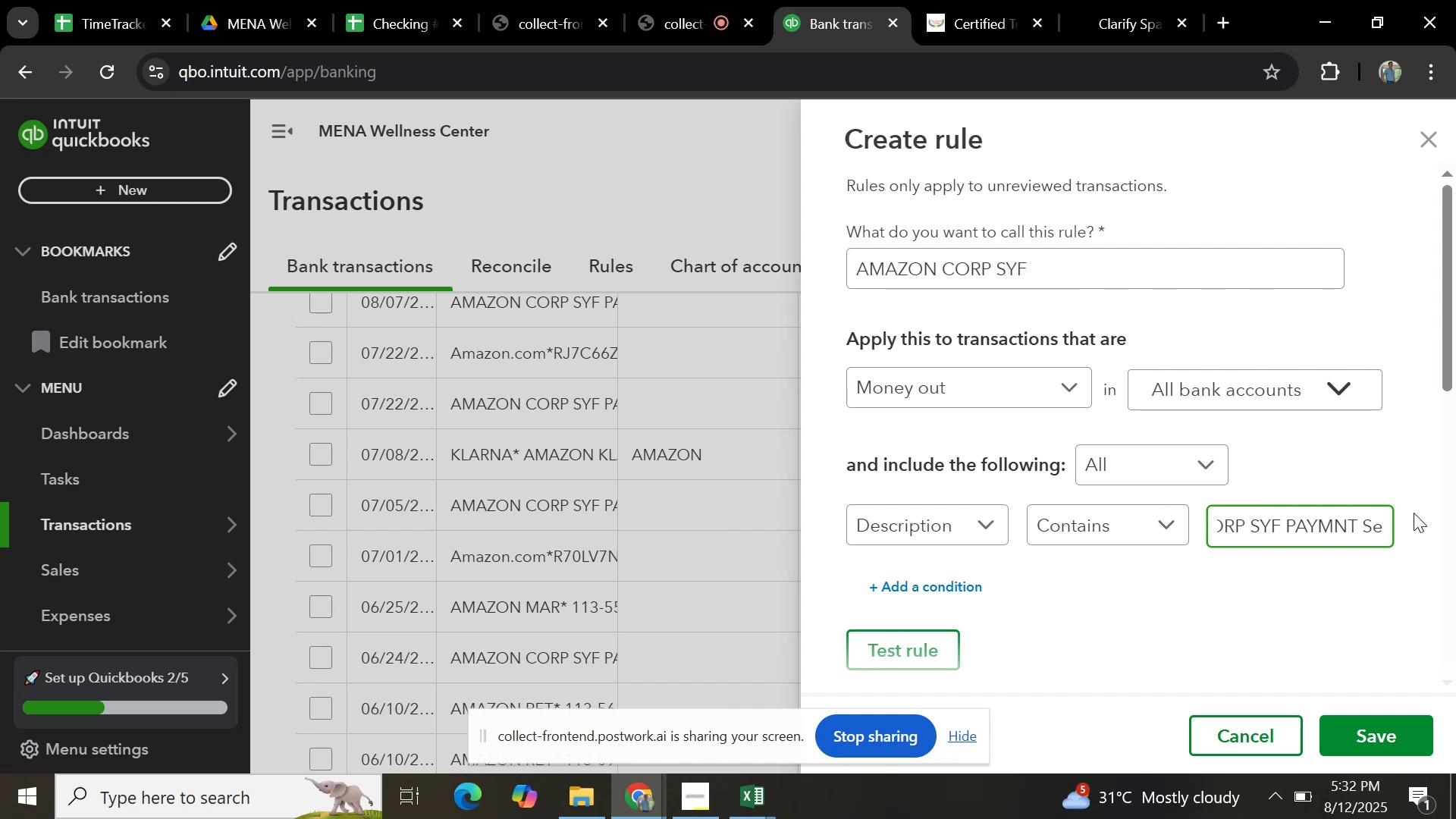 
key(Backspace)
 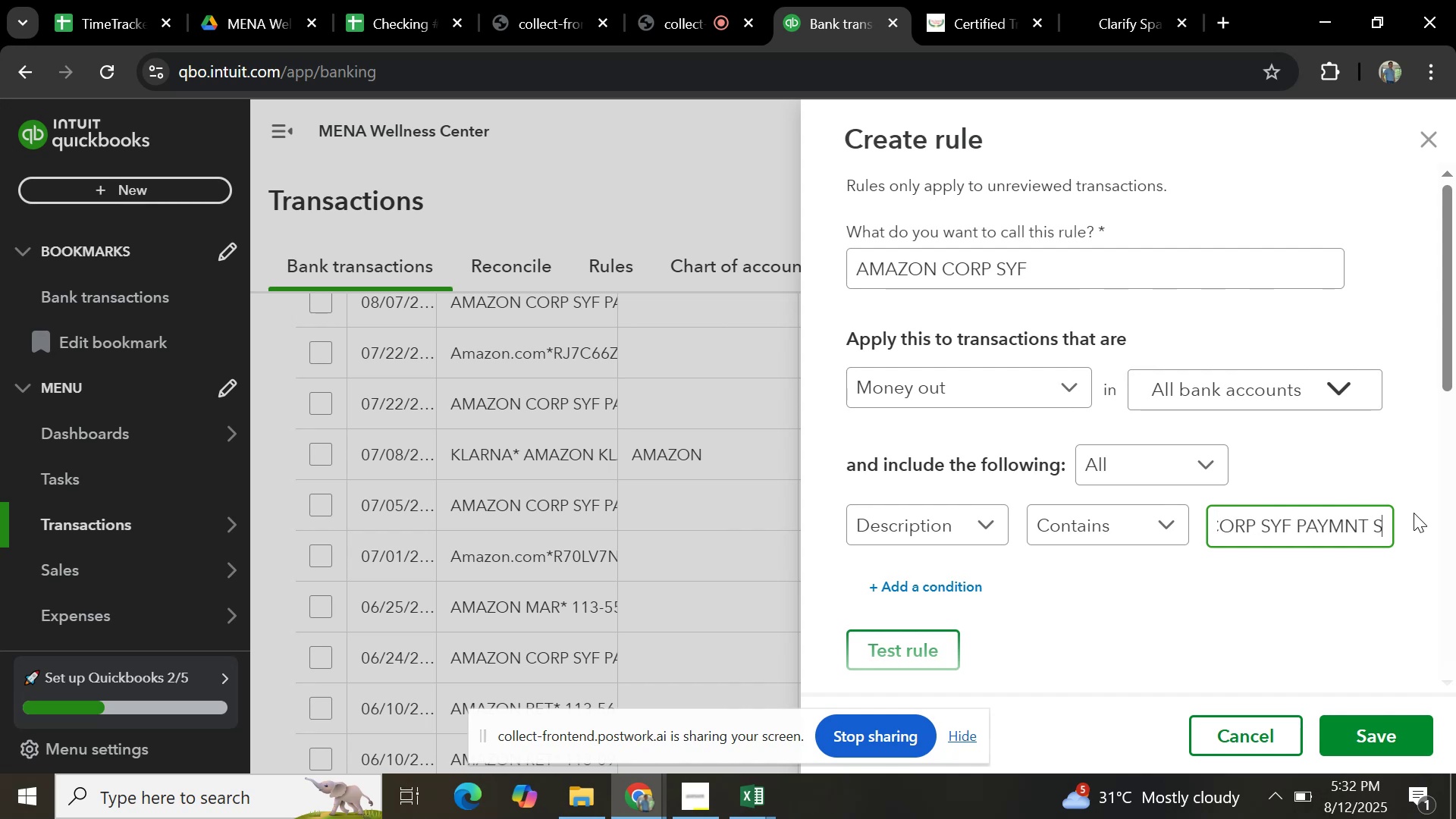 
key(Backspace)
 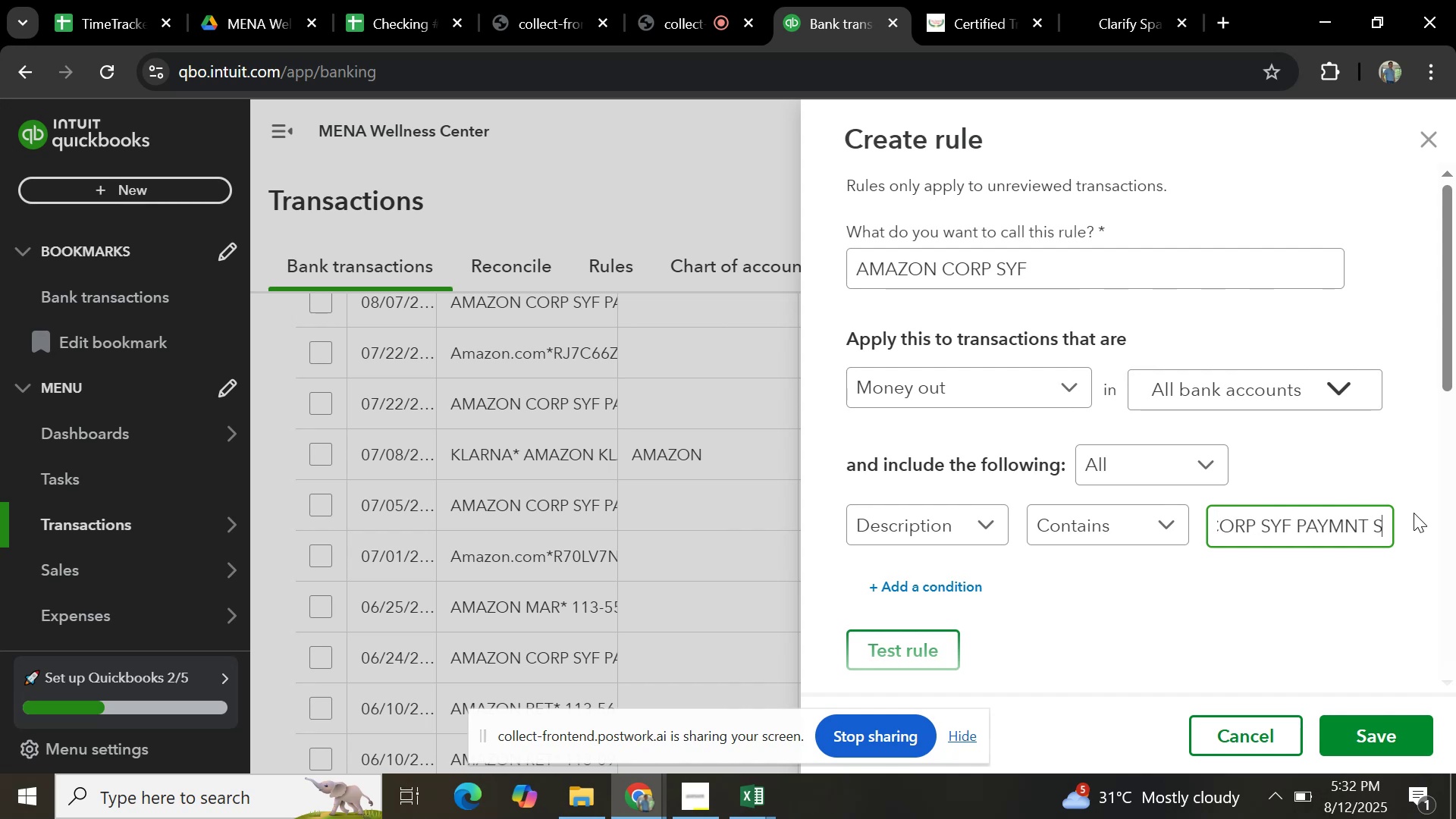 
key(Backspace)
 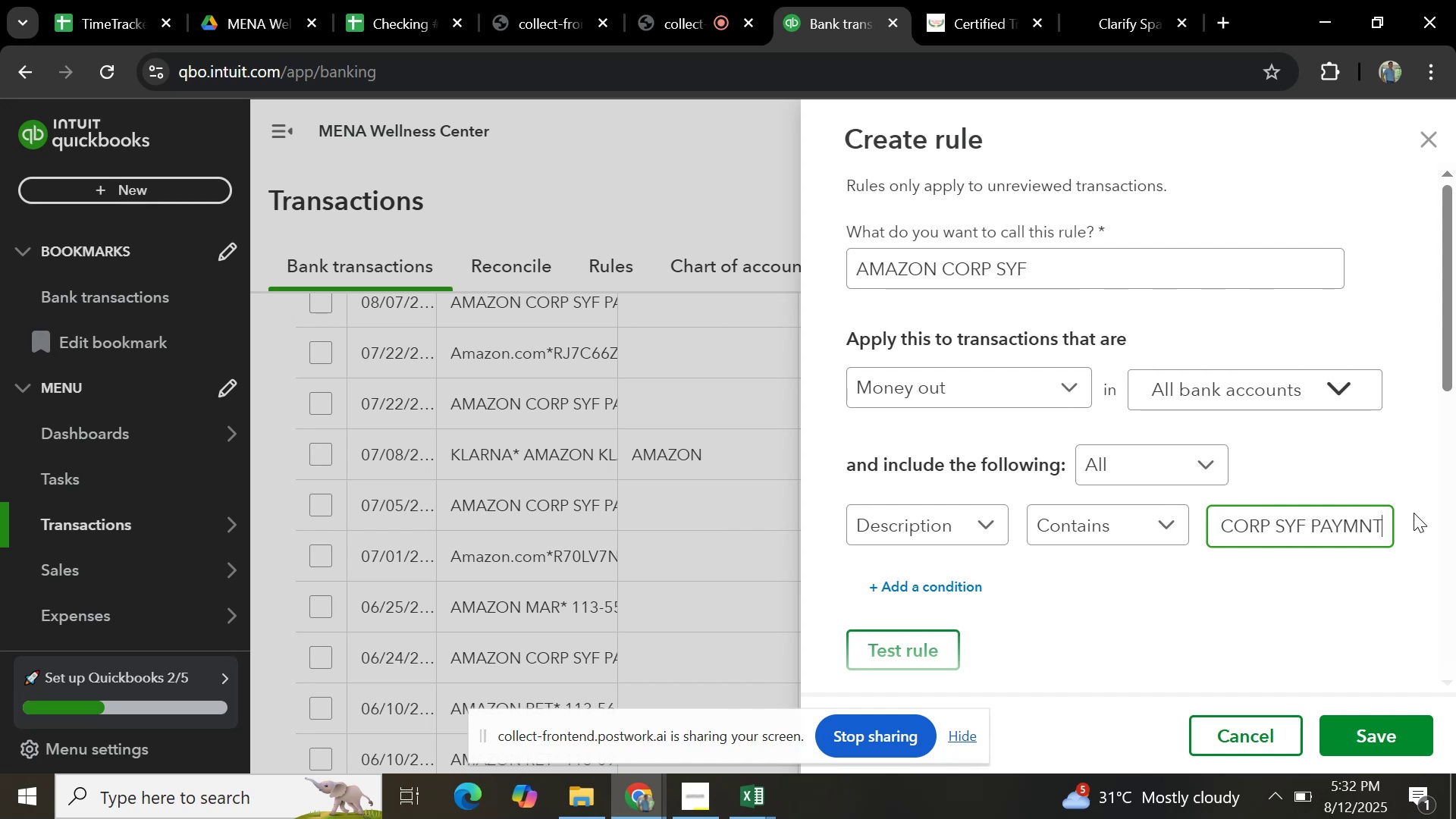 
key(Backspace)
 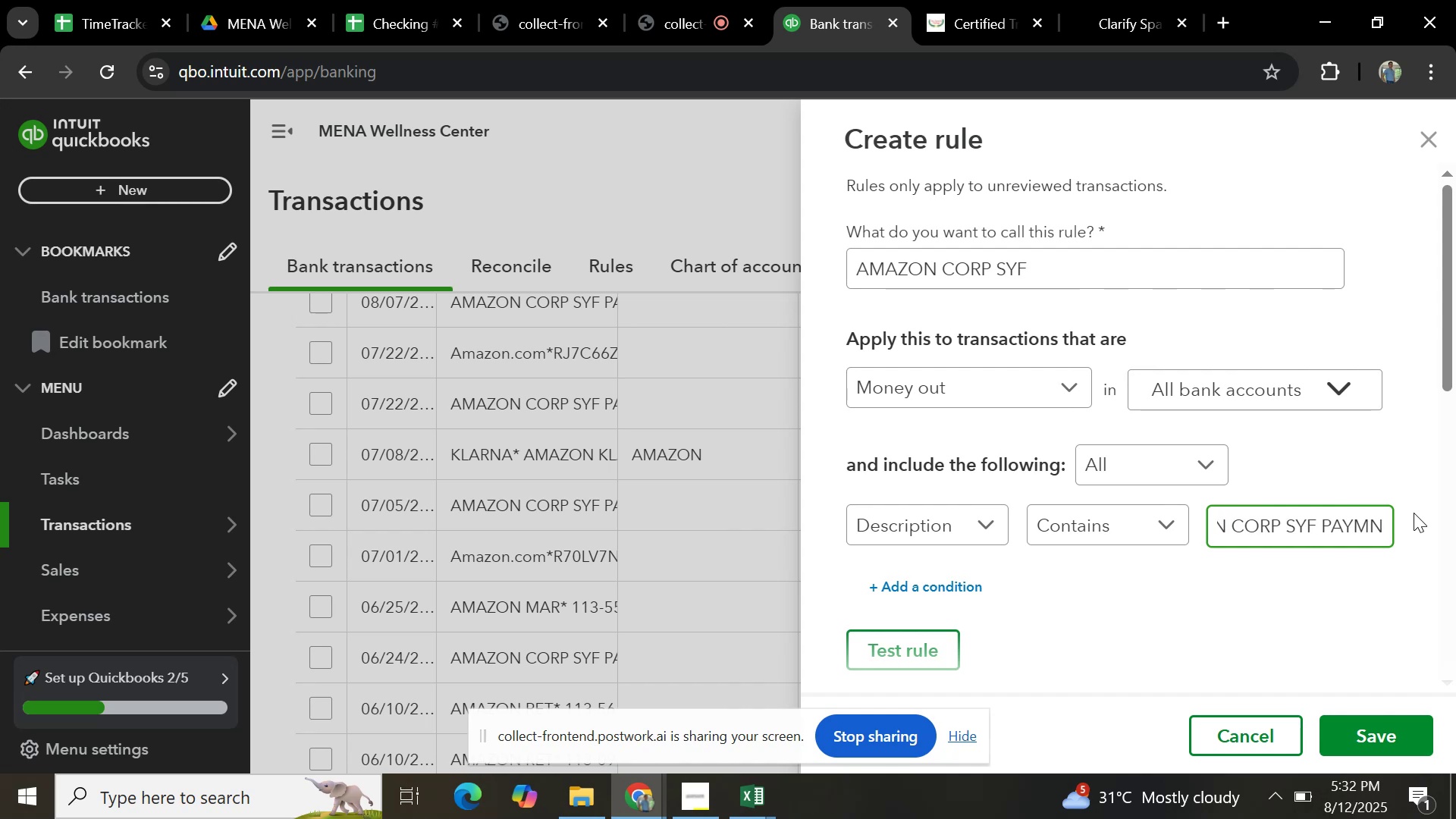 
hold_key(key=Backspace, duration=0.38)
 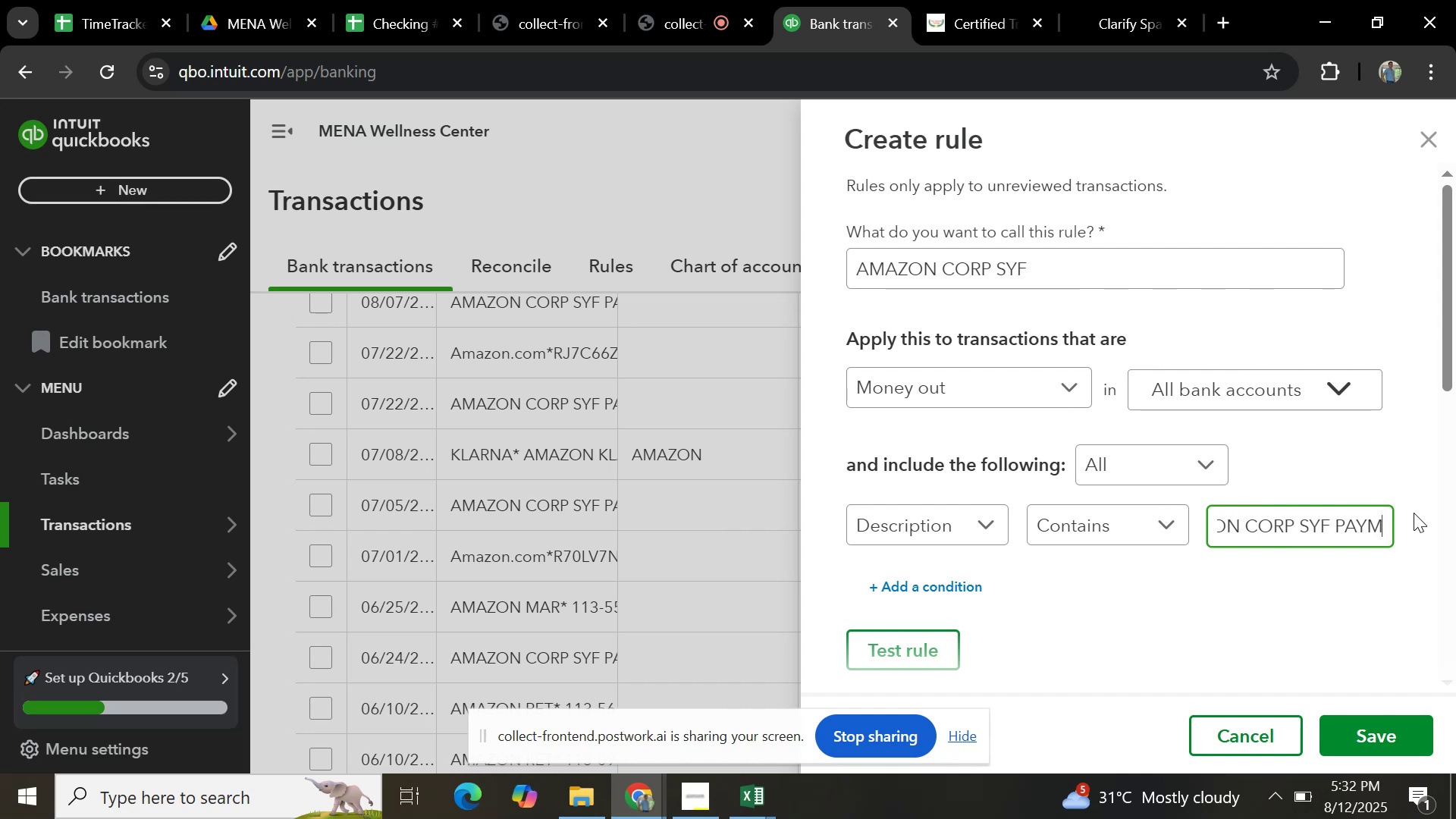 
key(Backspace)
 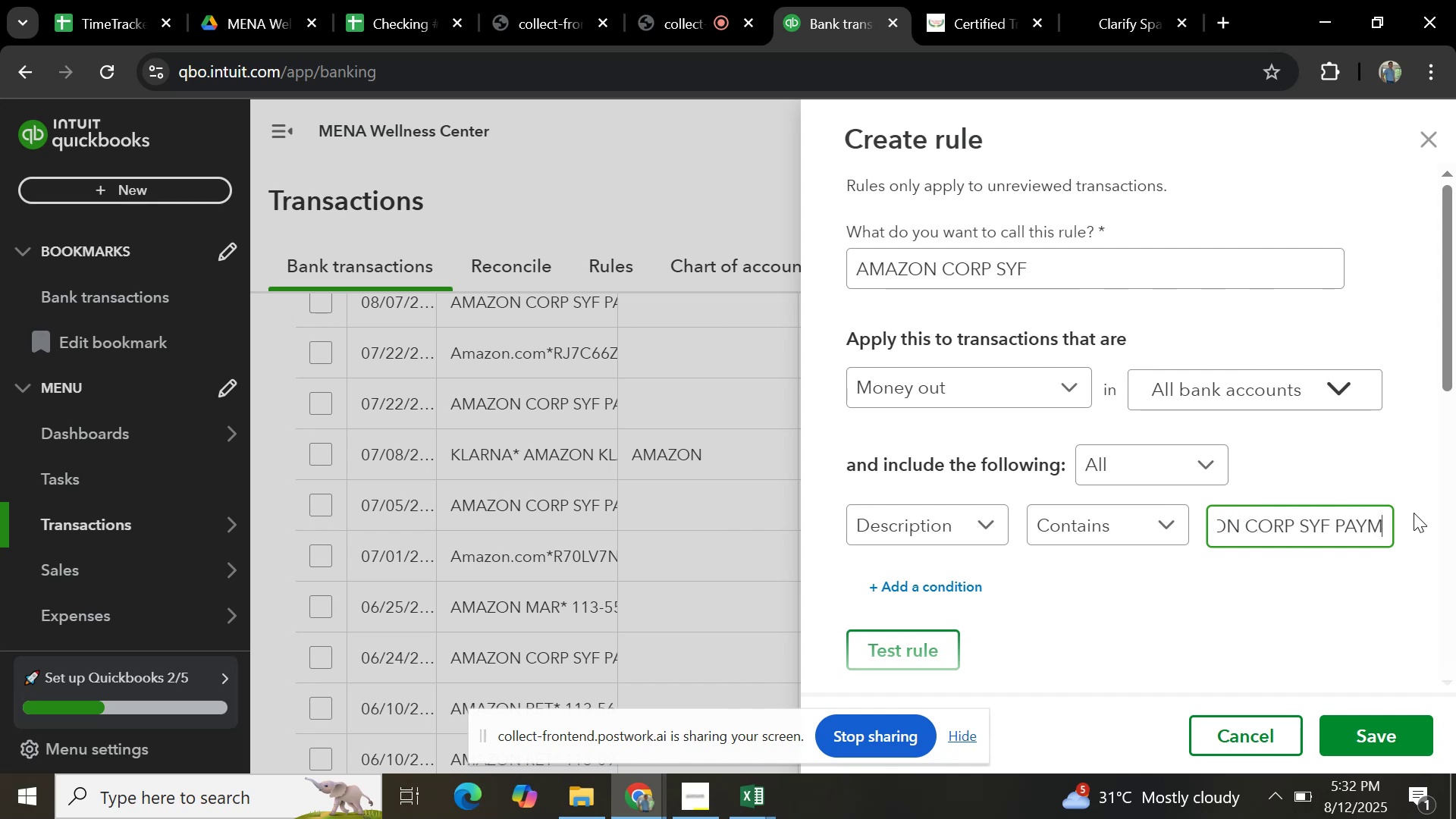 
key(Backspace)
 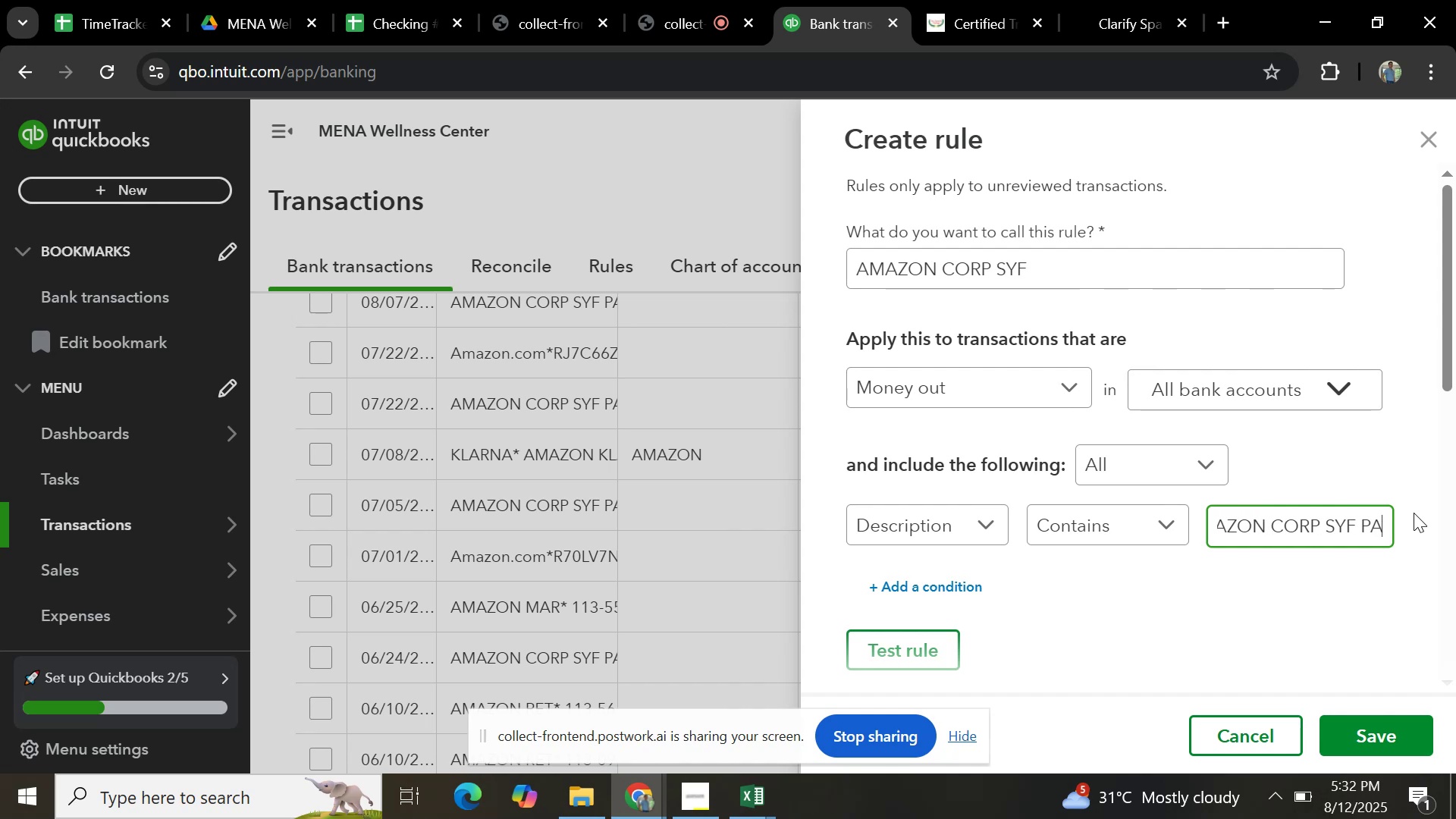 
key(Backspace)
 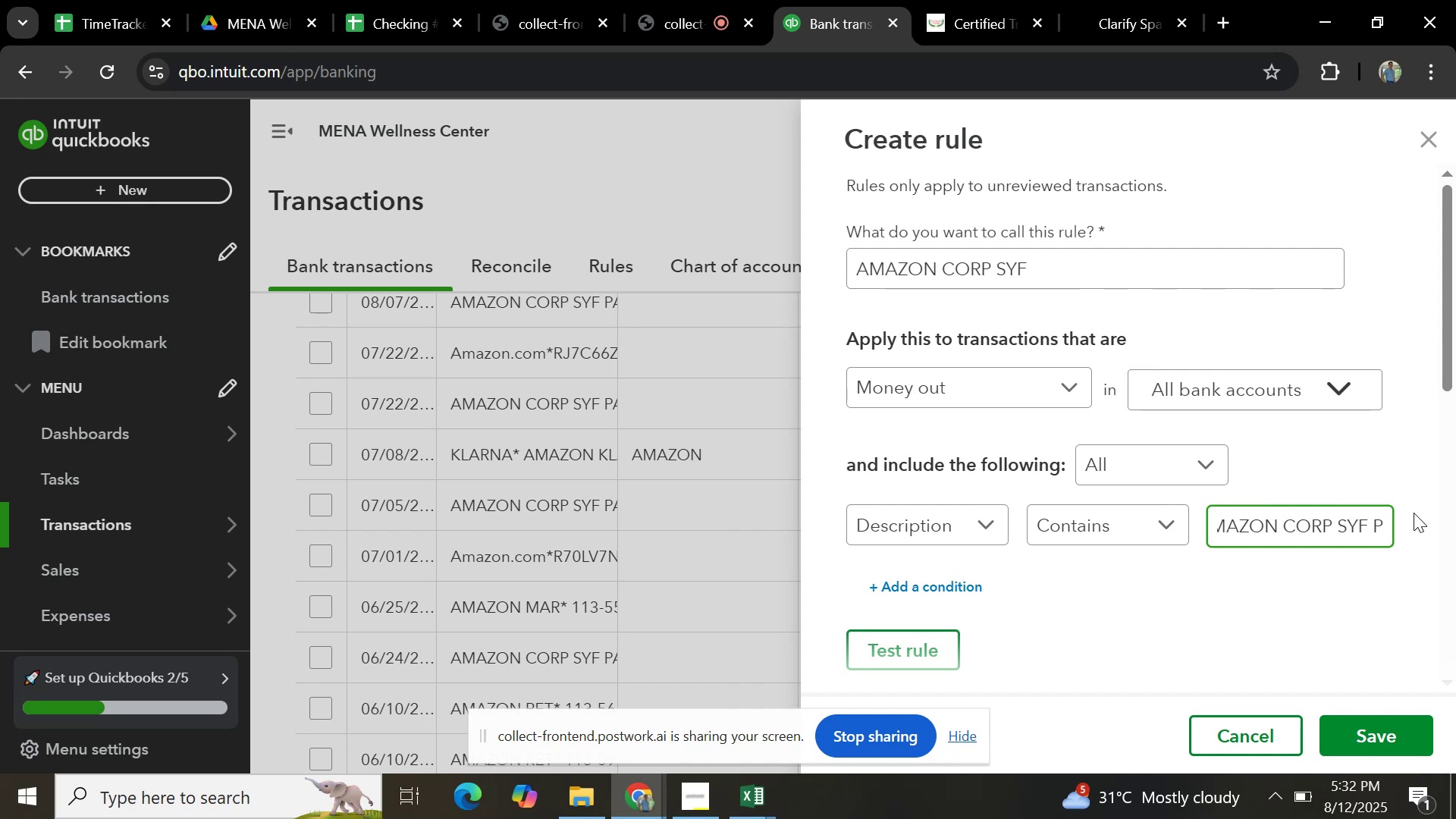 
key(Backspace)
 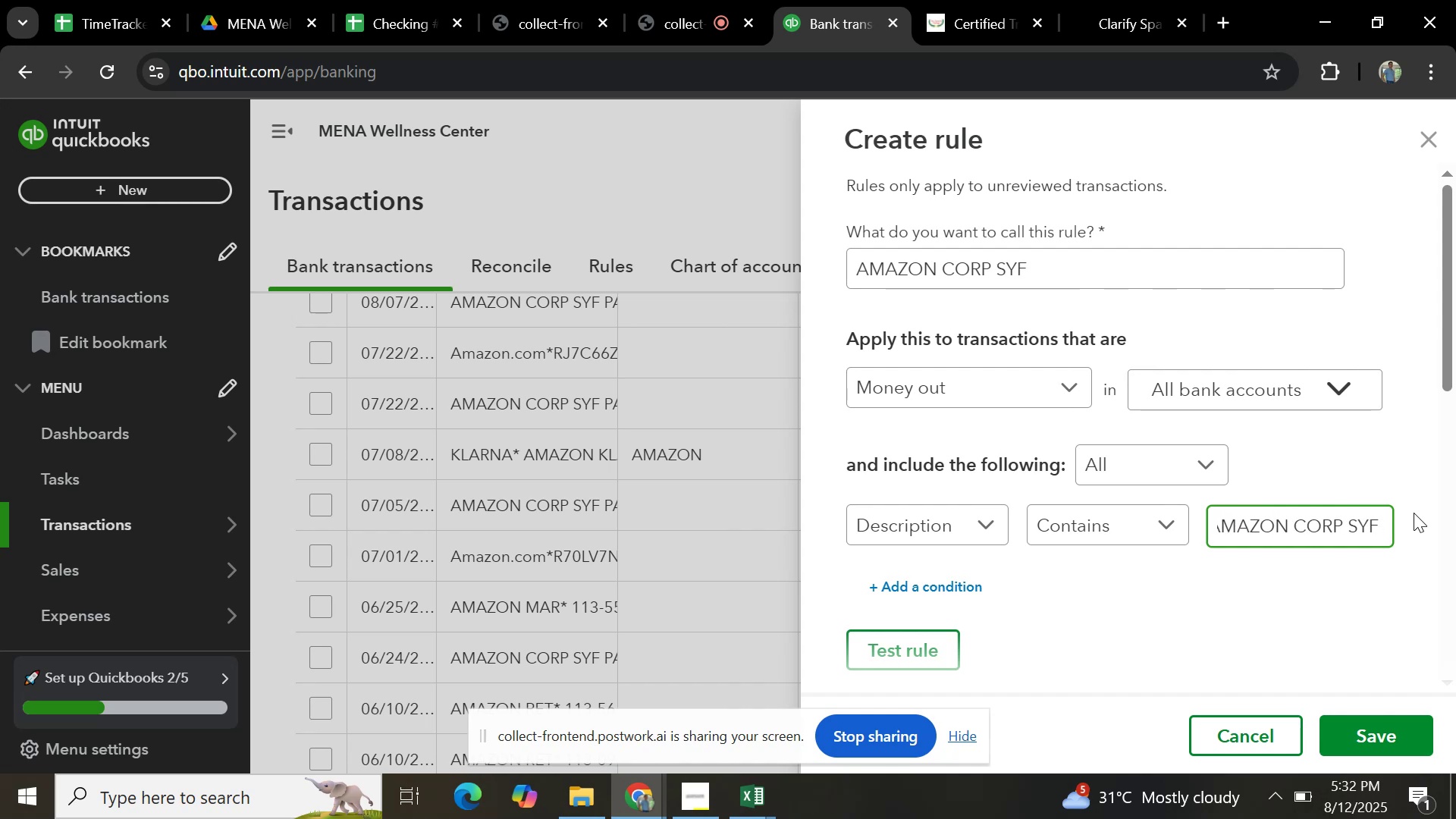 
key(Backspace)
 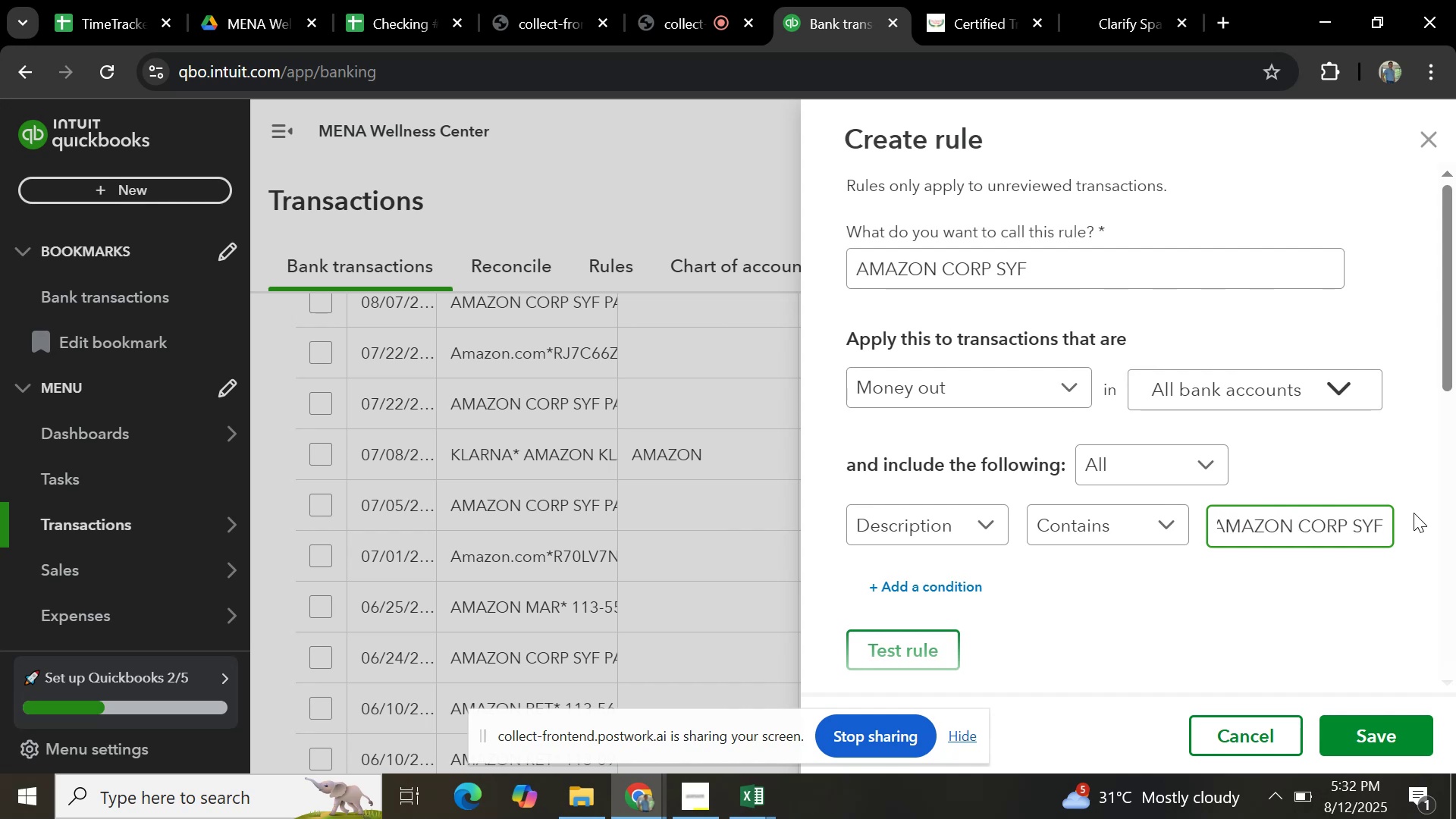 
key(Backspace)
 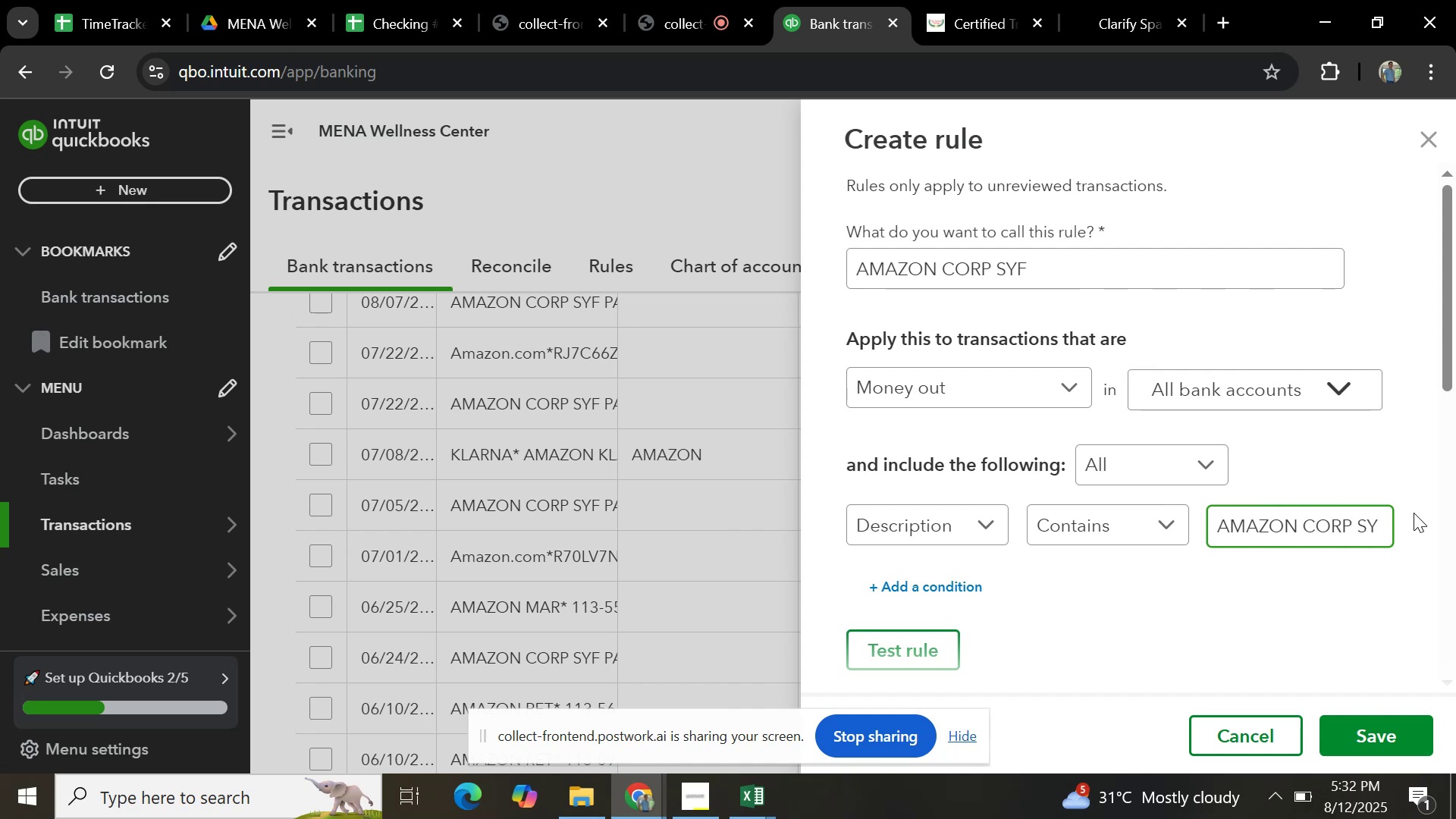 
key(F)
 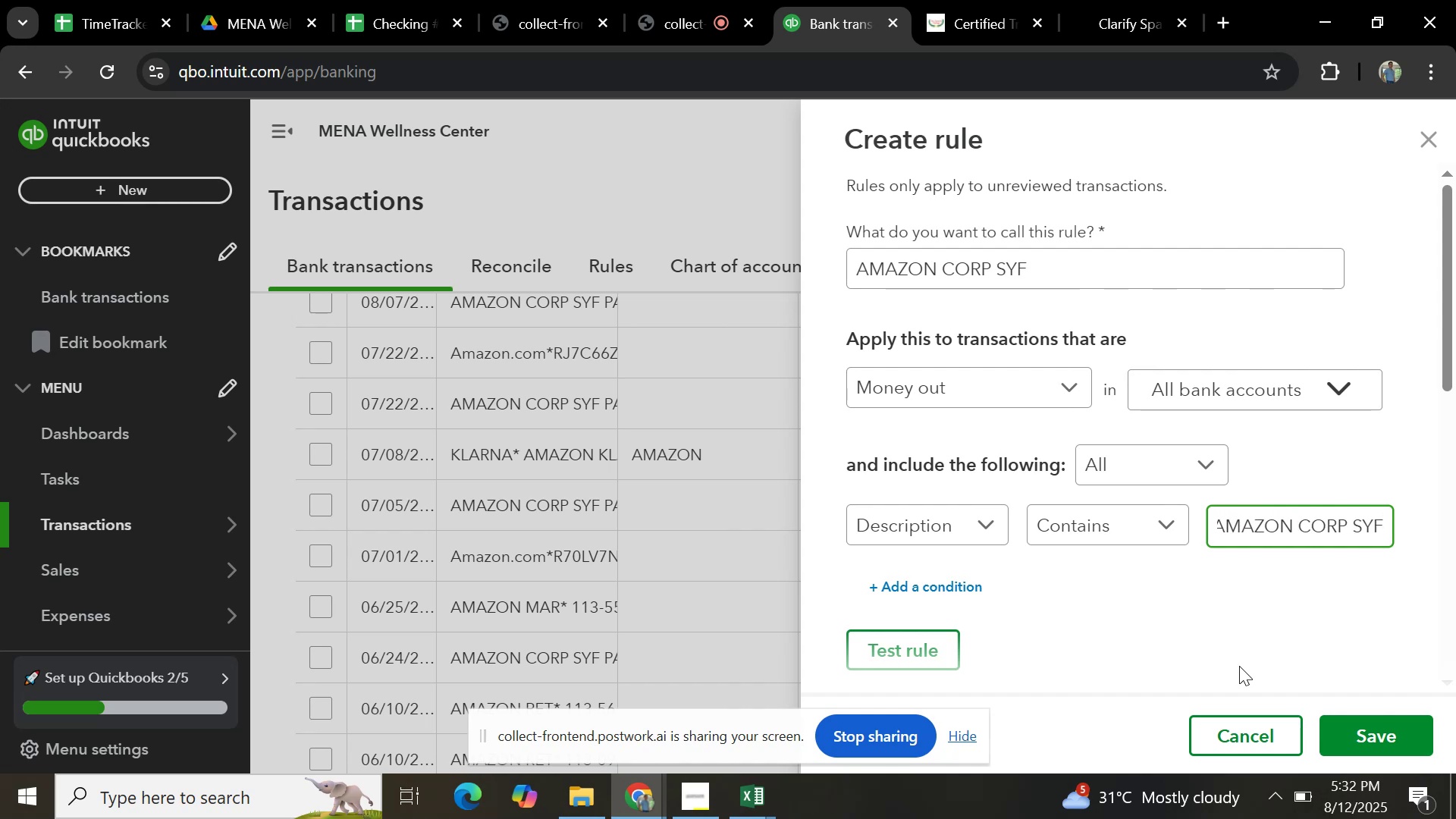 
scroll: coordinate [1213, 620], scroll_direction: down, amount: 5.0
 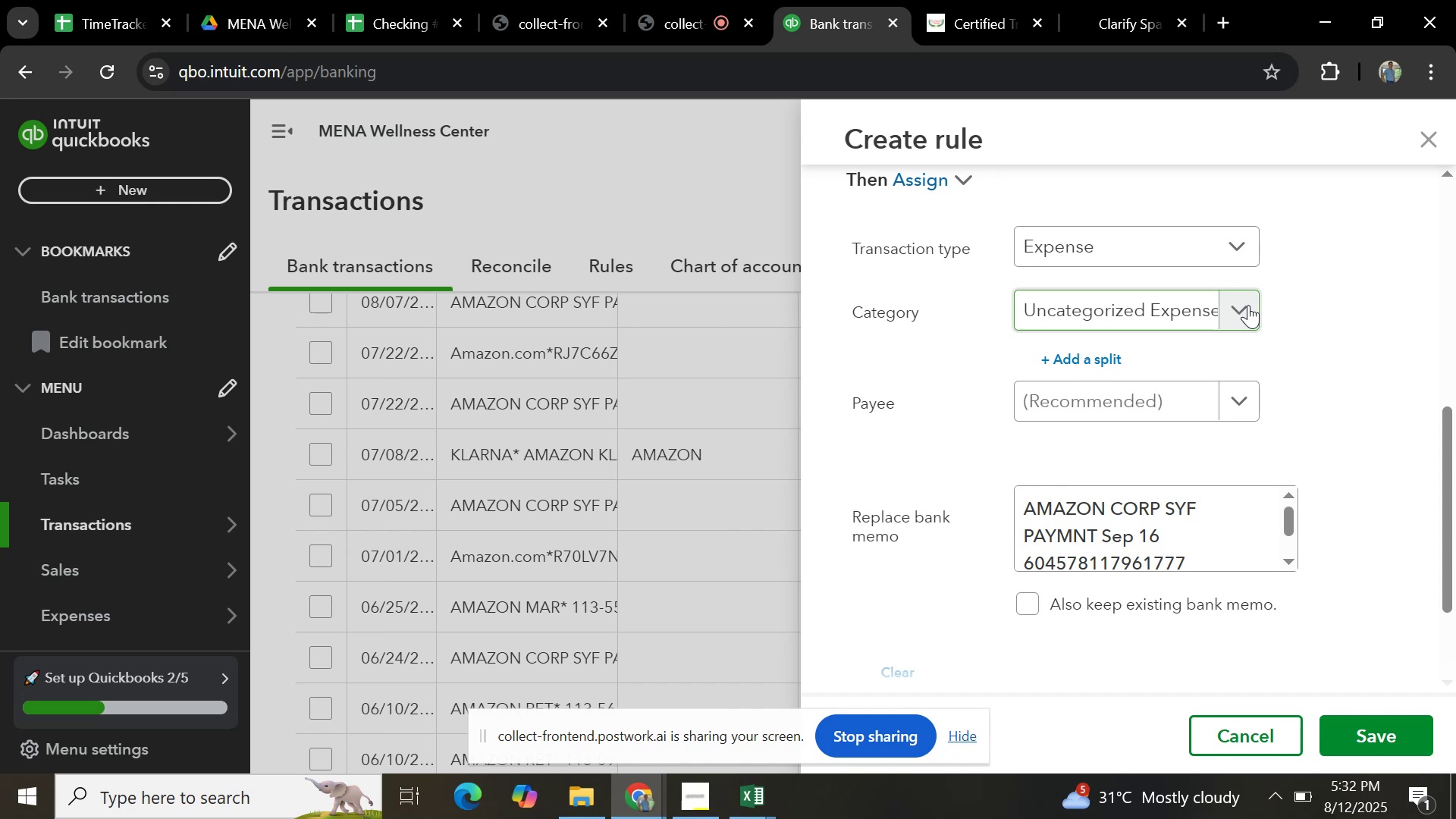 
scroll: coordinate [1298, 328], scroll_direction: up, amount: 5.0
 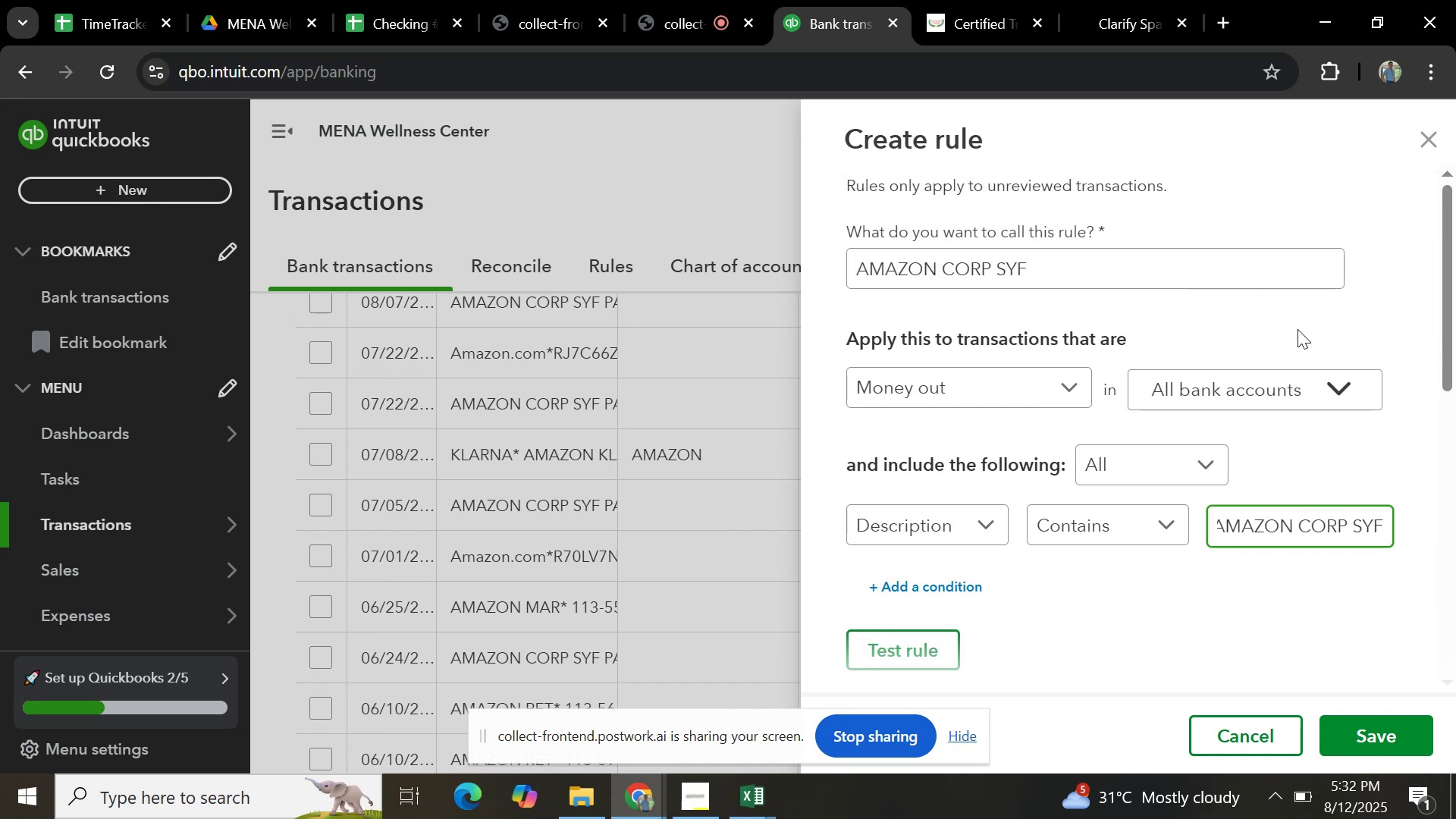 
scroll: coordinate [1282, 338], scroll_direction: down, amount: 6.0
 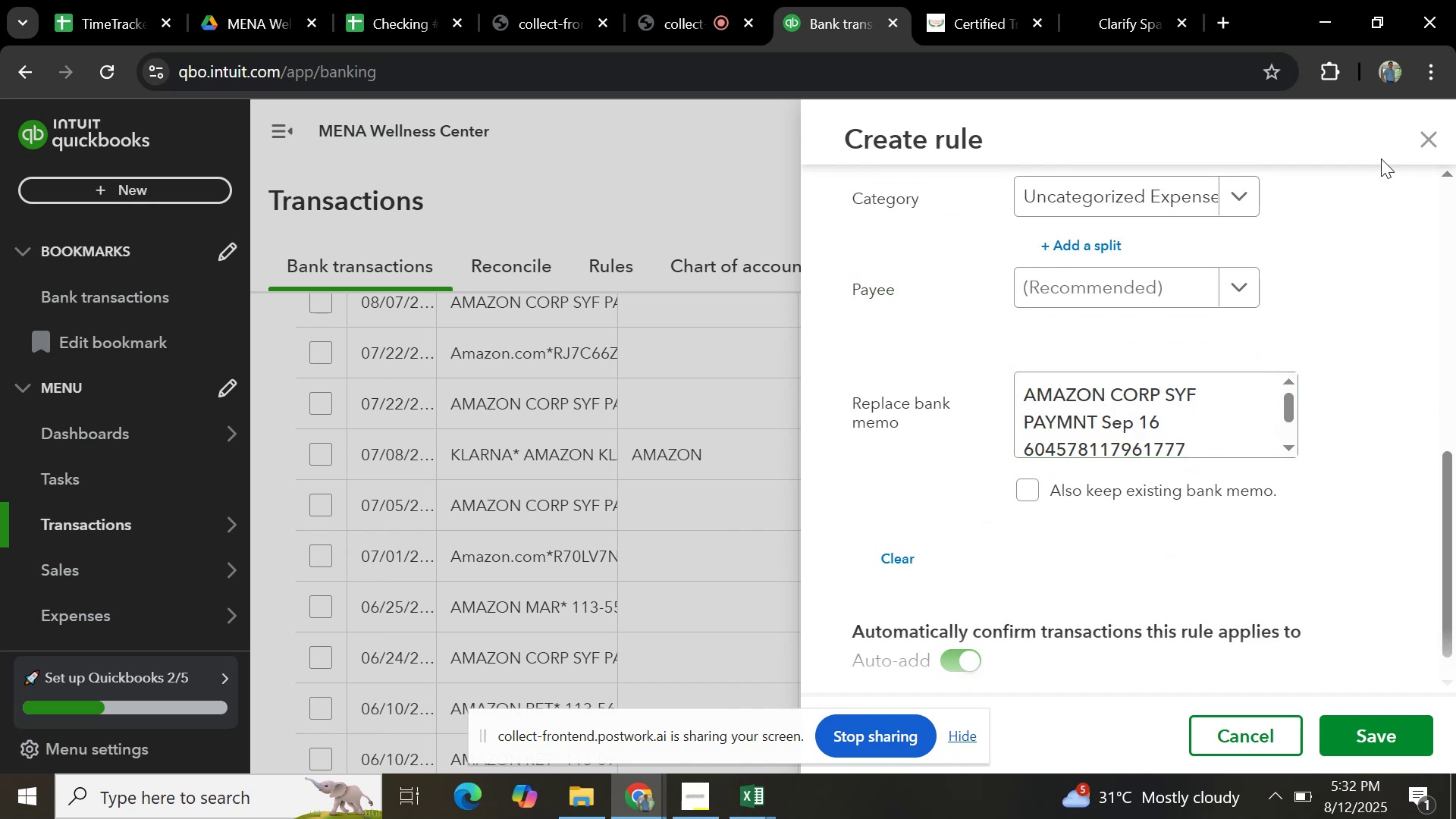 
left_click([1428, 145])
 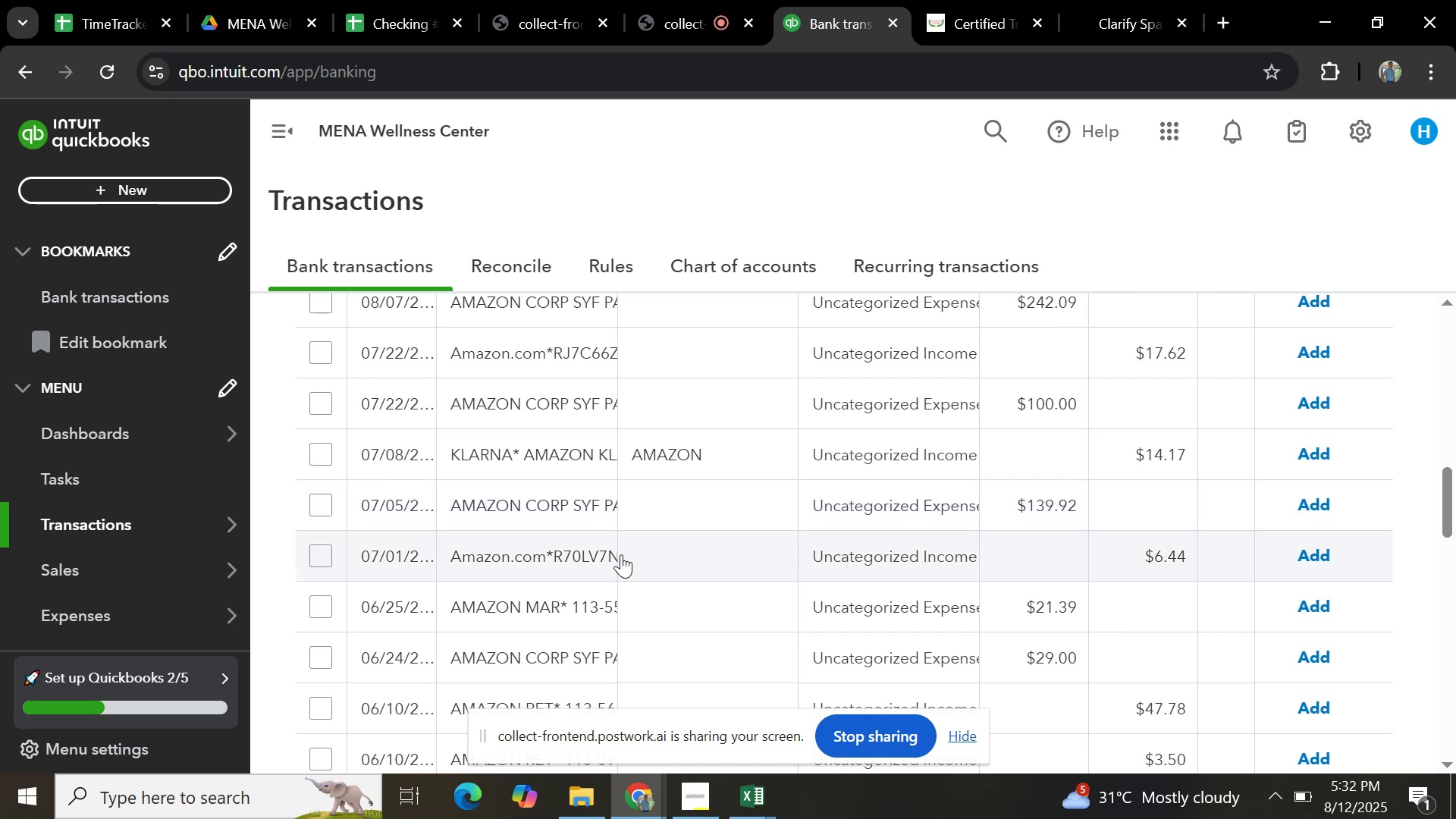 
wait(7.01)
 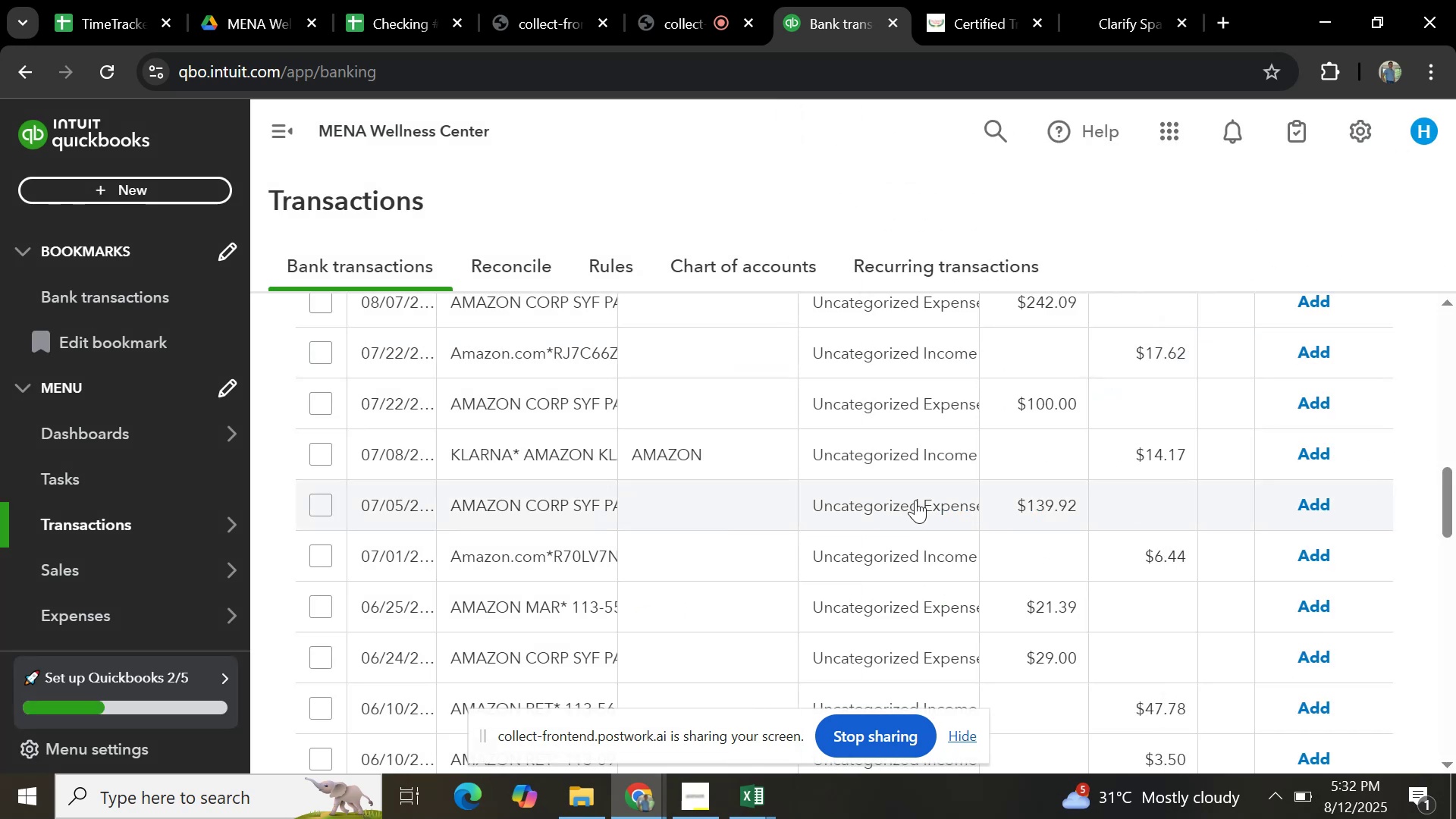 
scroll: coordinate [598, 468], scroll_direction: up, amount: 1.0
 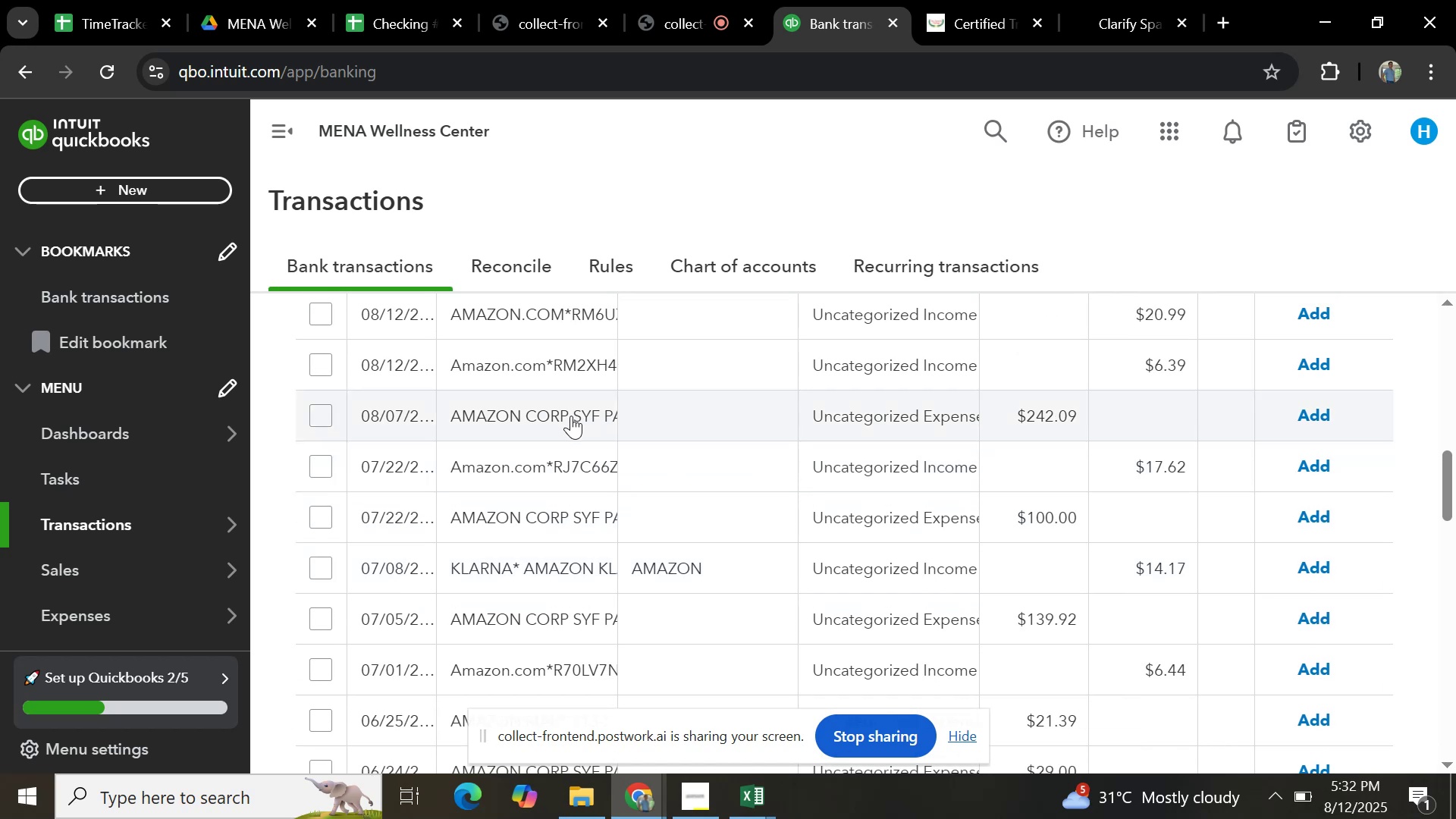 
left_click([571, 416])
 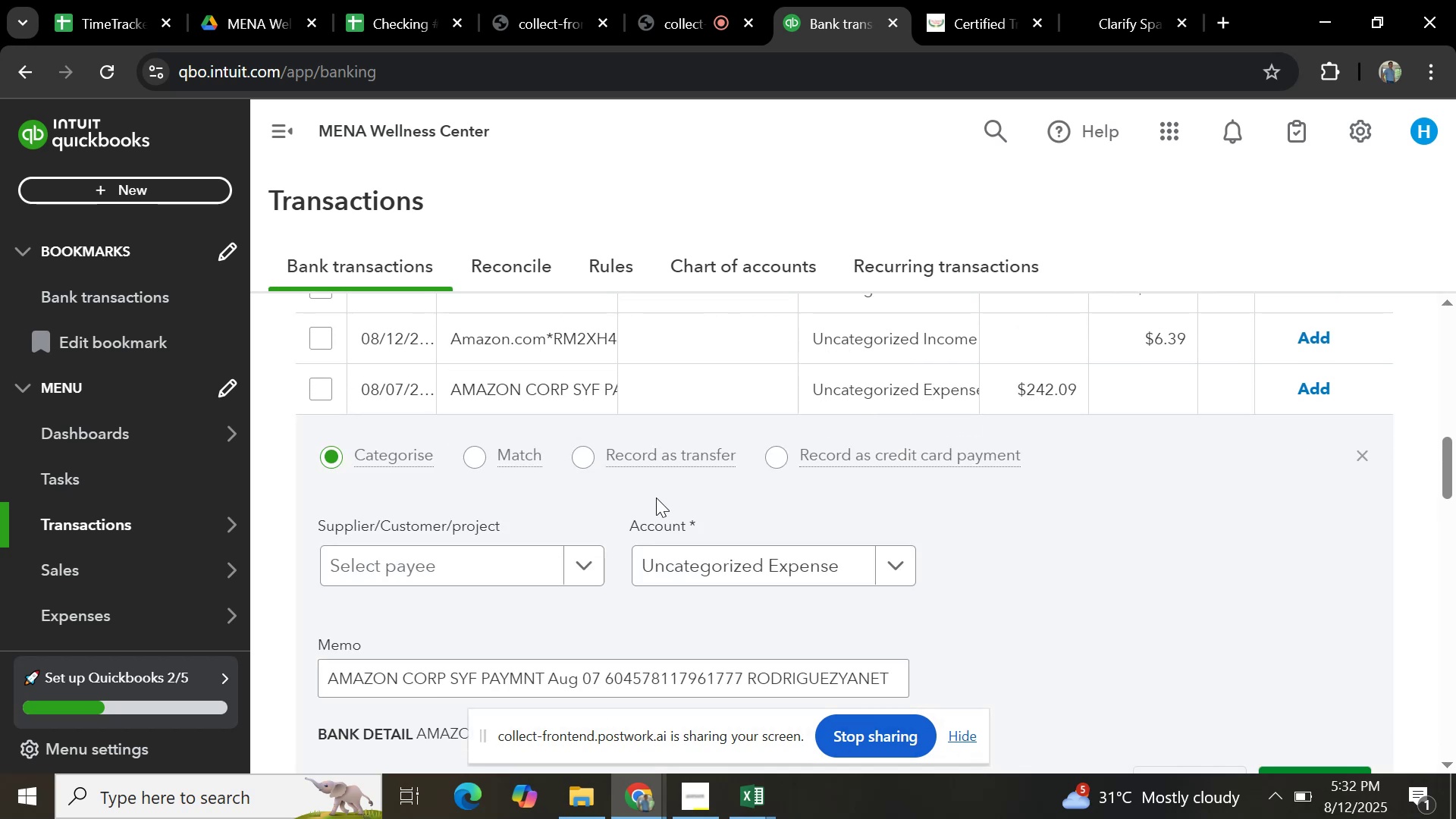 
scroll: coordinate [495, 607], scroll_direction: down, amount: 2.0
 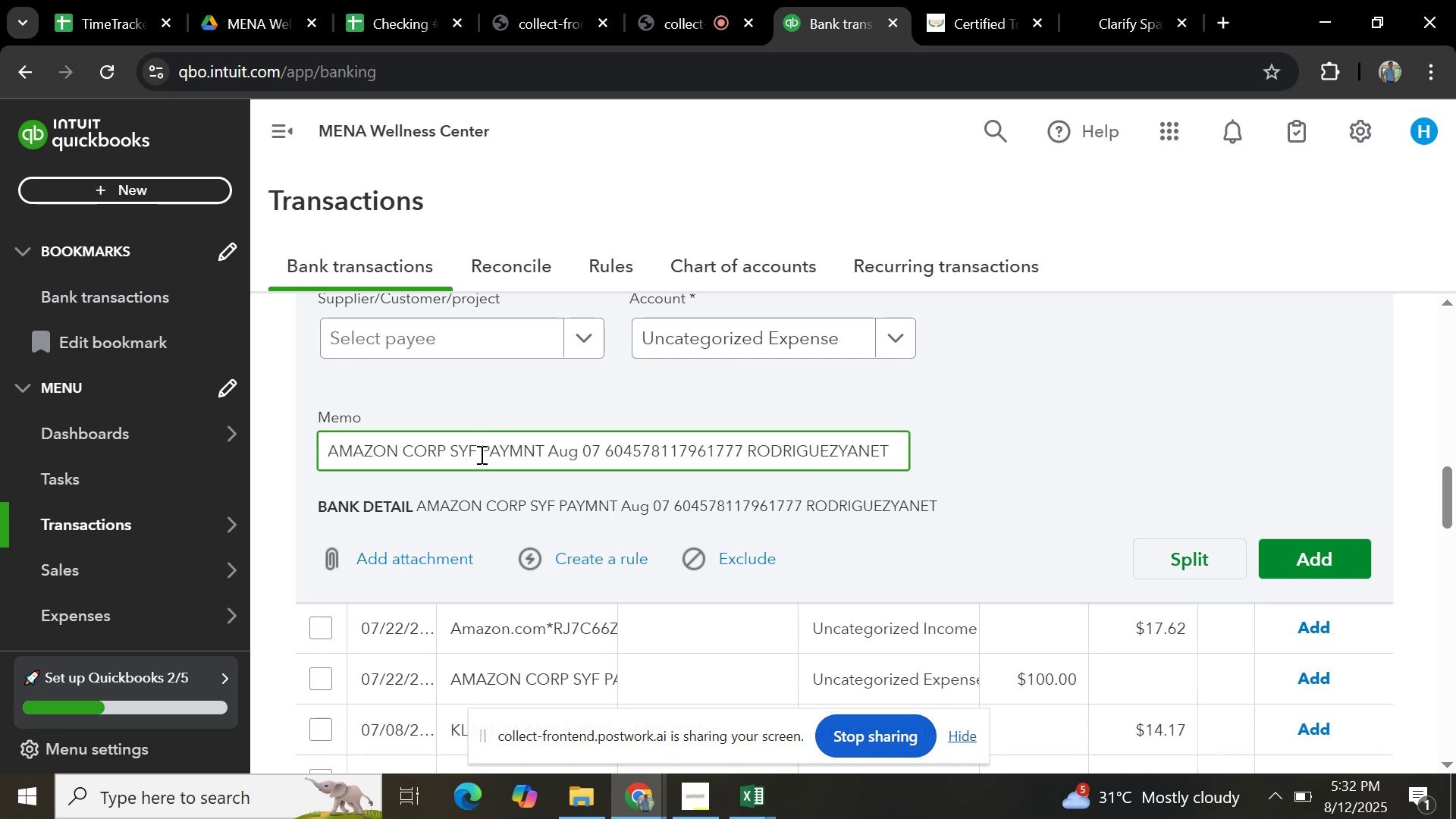 
key(Control+C)
 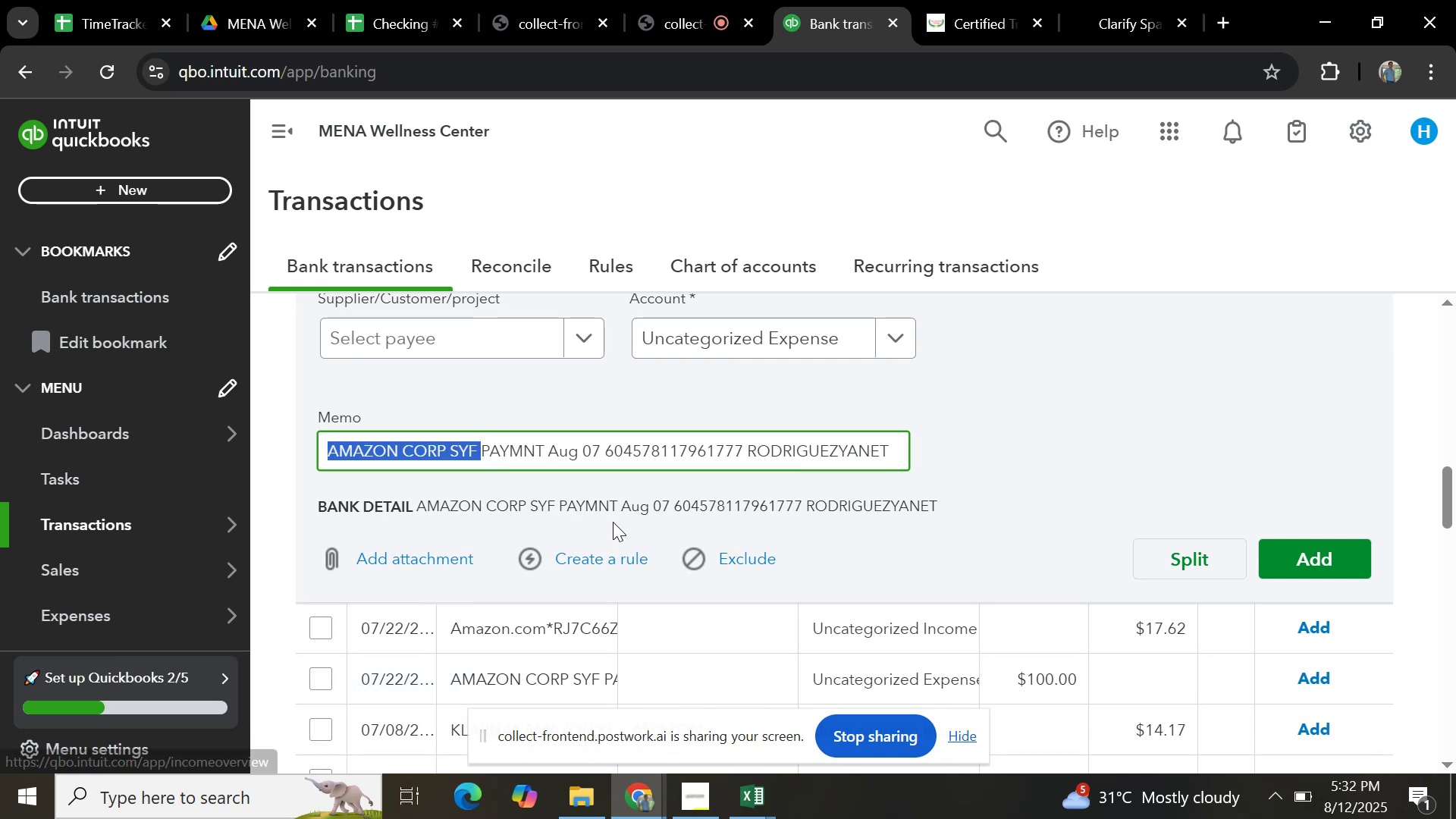 
left_click([610, 555])
 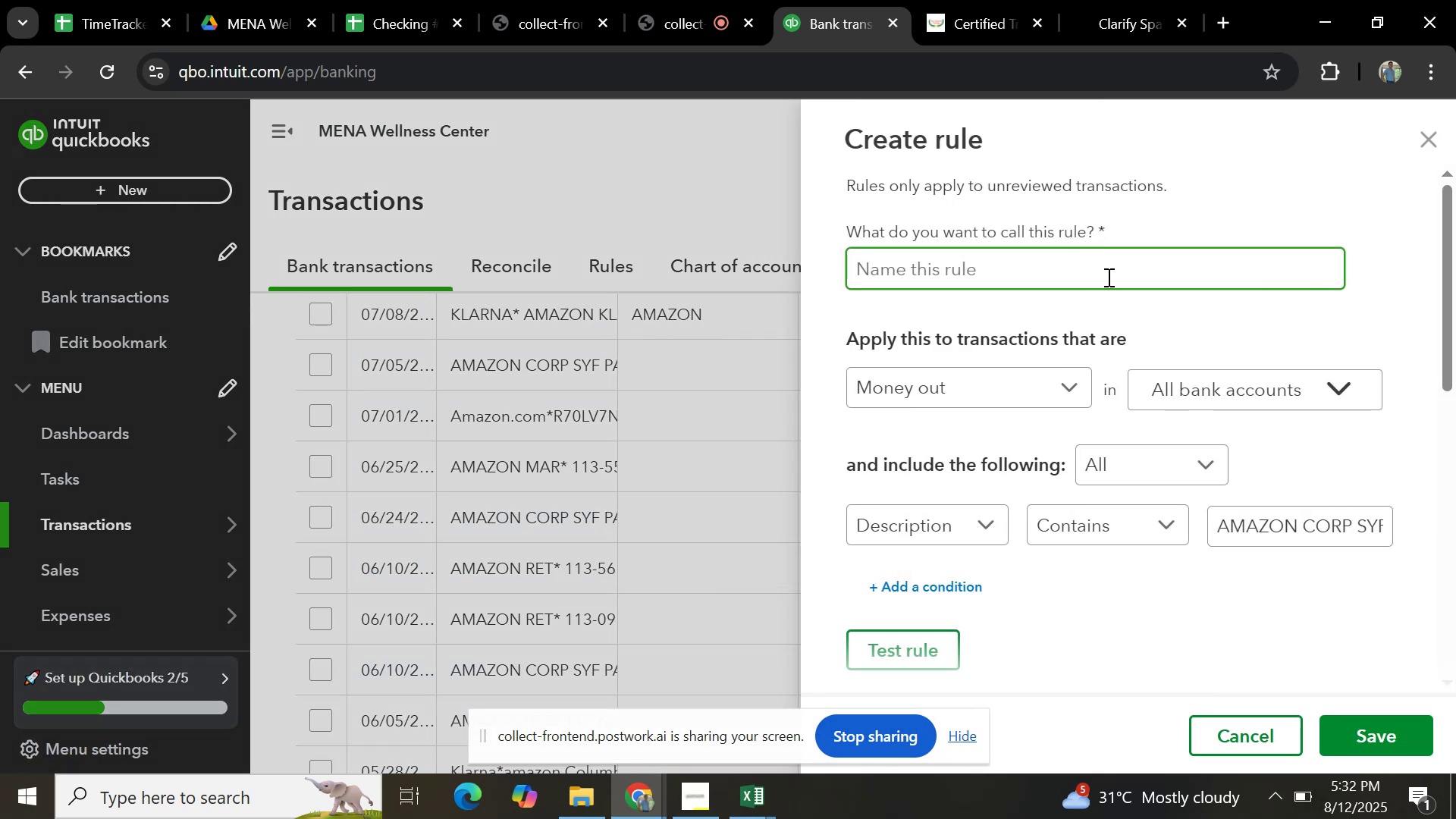 
left_click([1116, 257])
 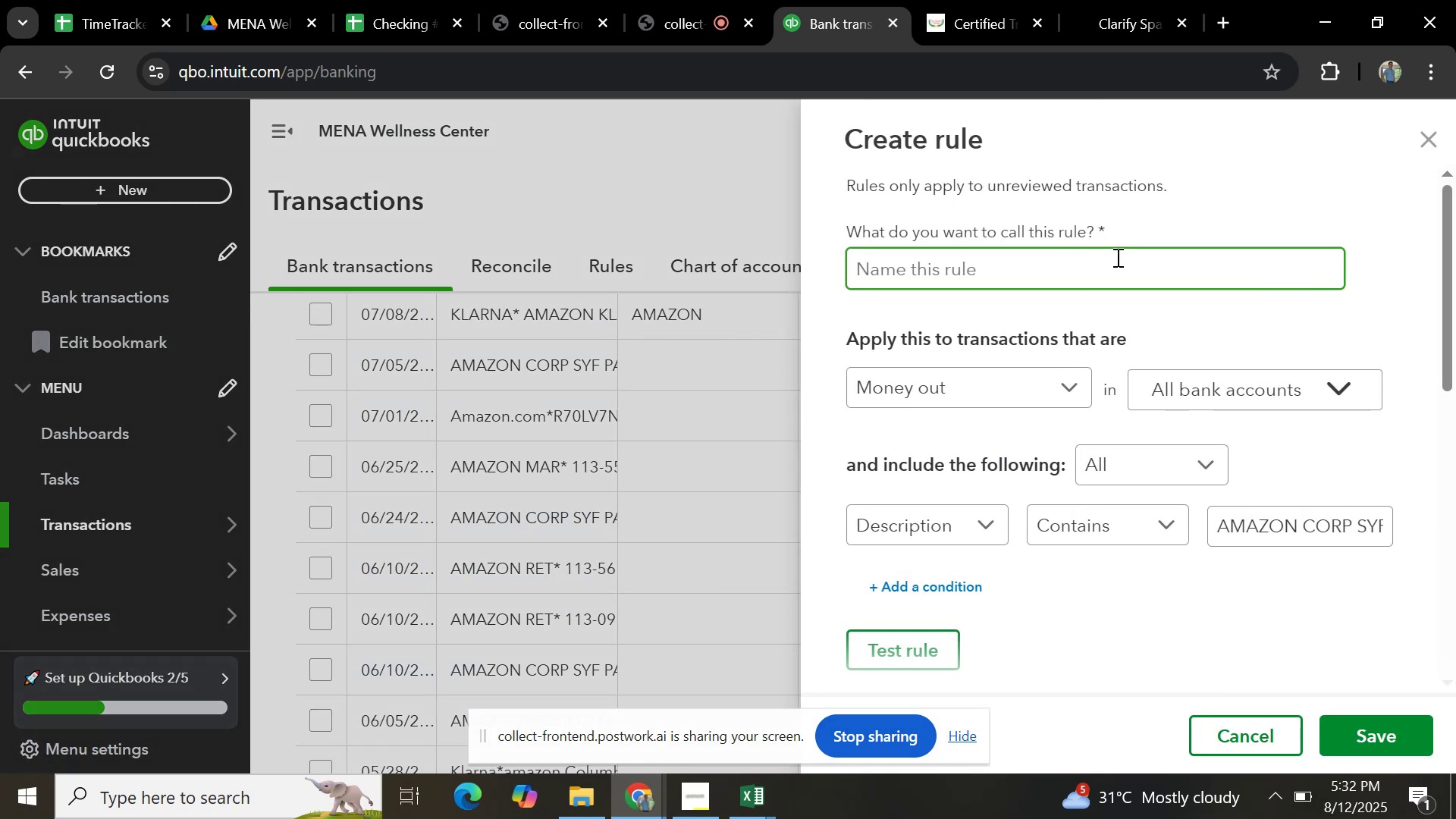 
key(Control+V)
 